 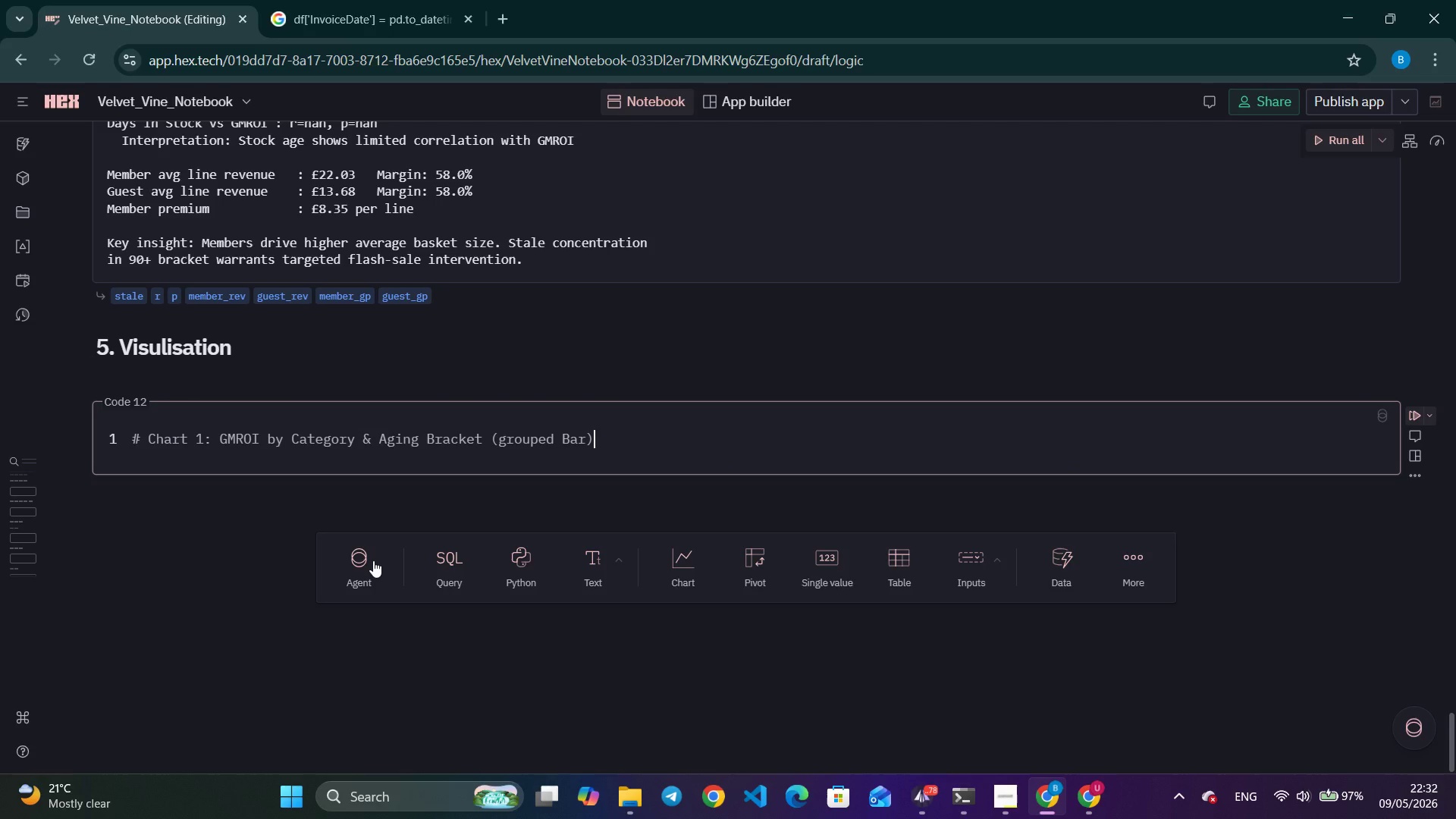 
key(ArrowRight)
 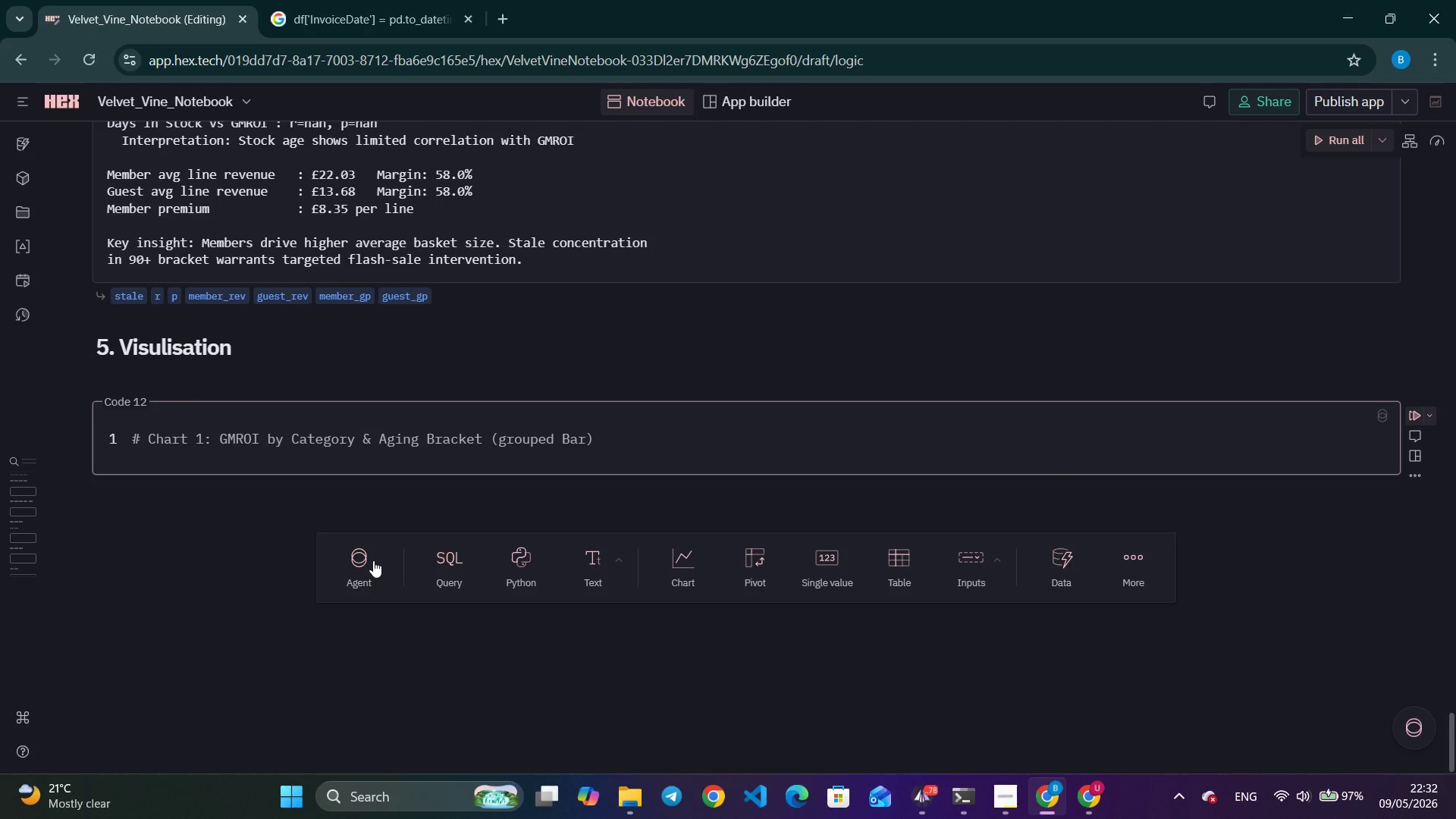 
key(Enter)
 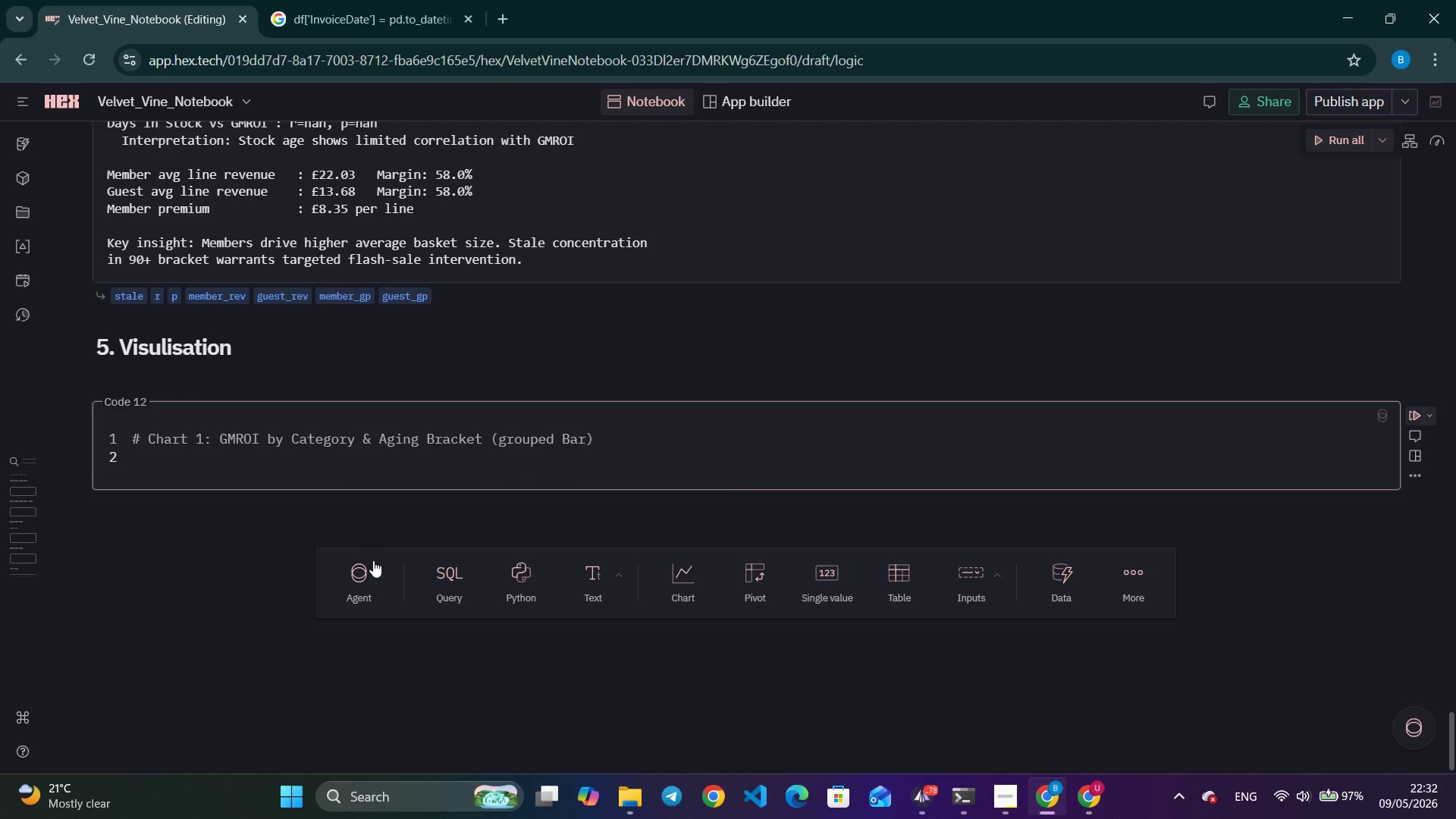 
type(gmroi_)
 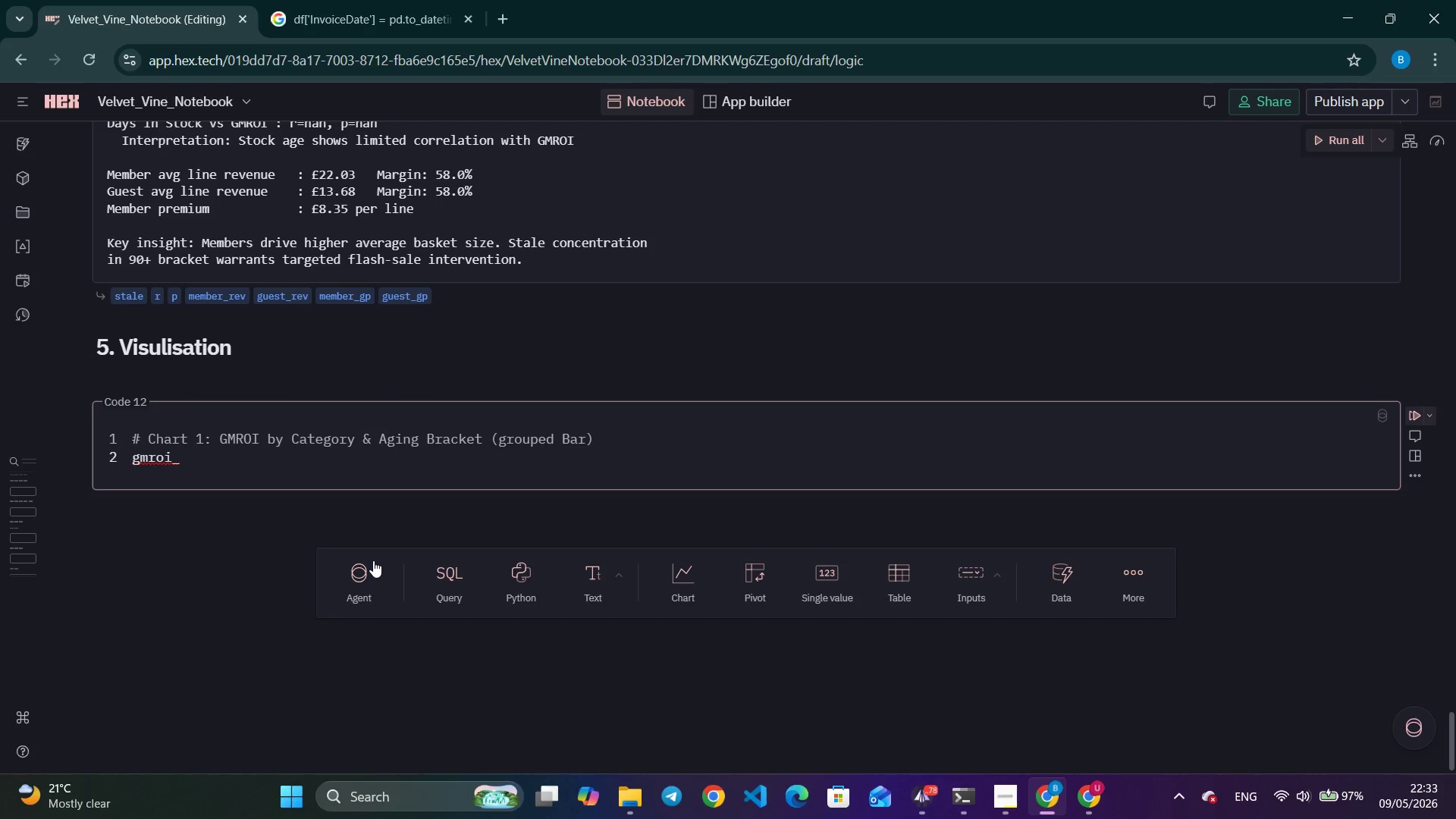 
wait(45.52)
 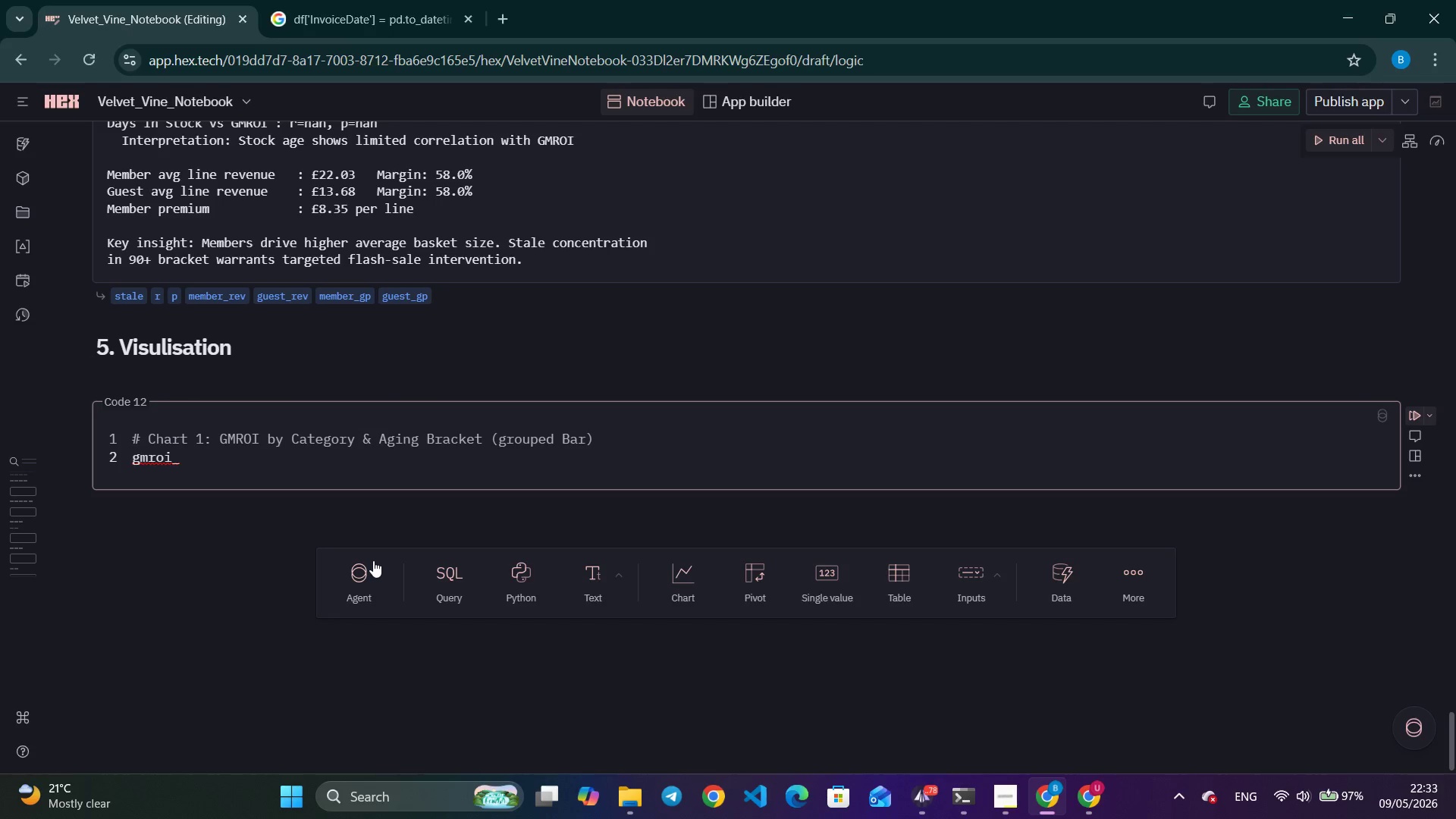 
type(heat = df.groupby(['V)
key(Backspace)
type(Category)
 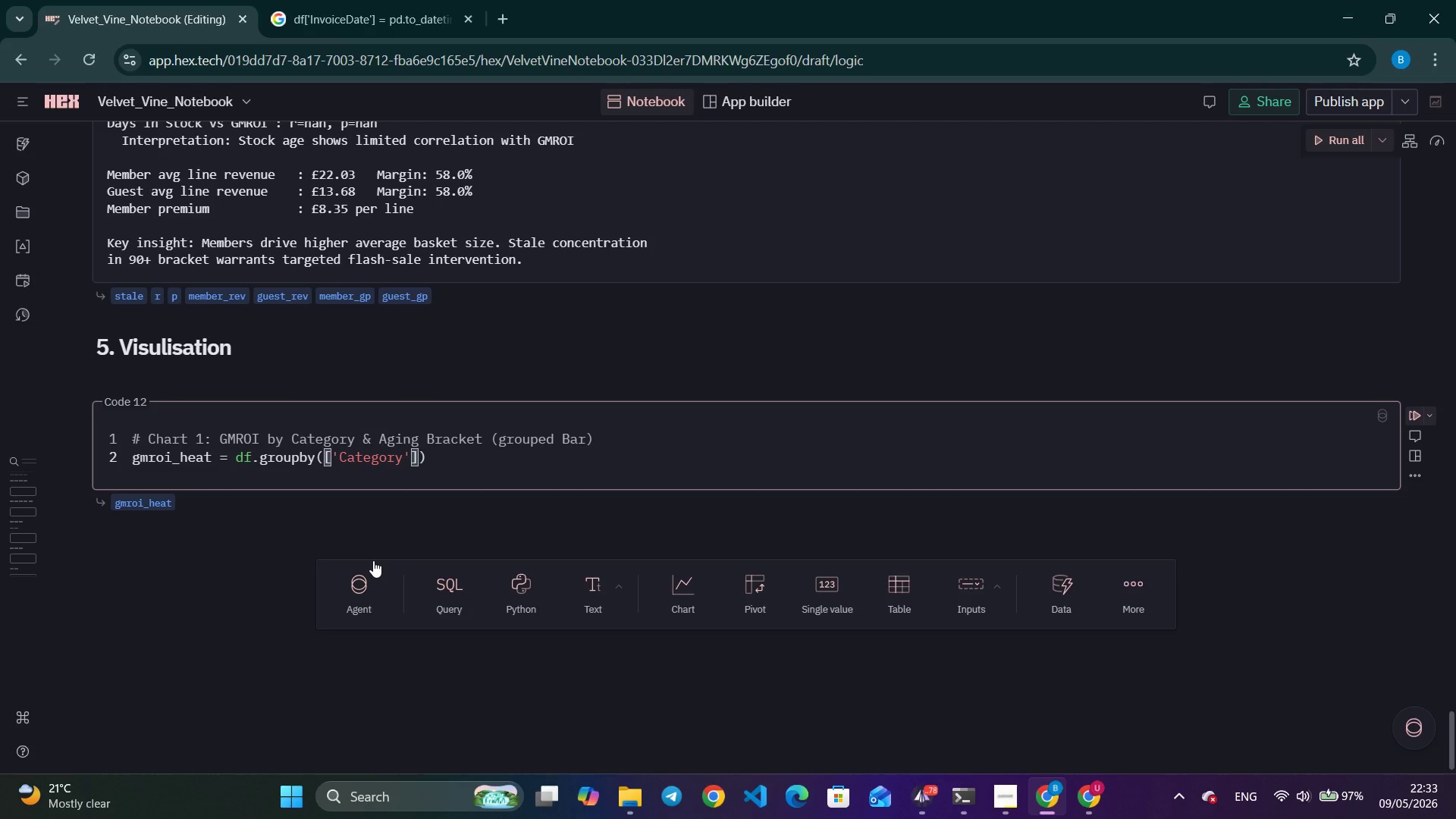 
key(Tab)
 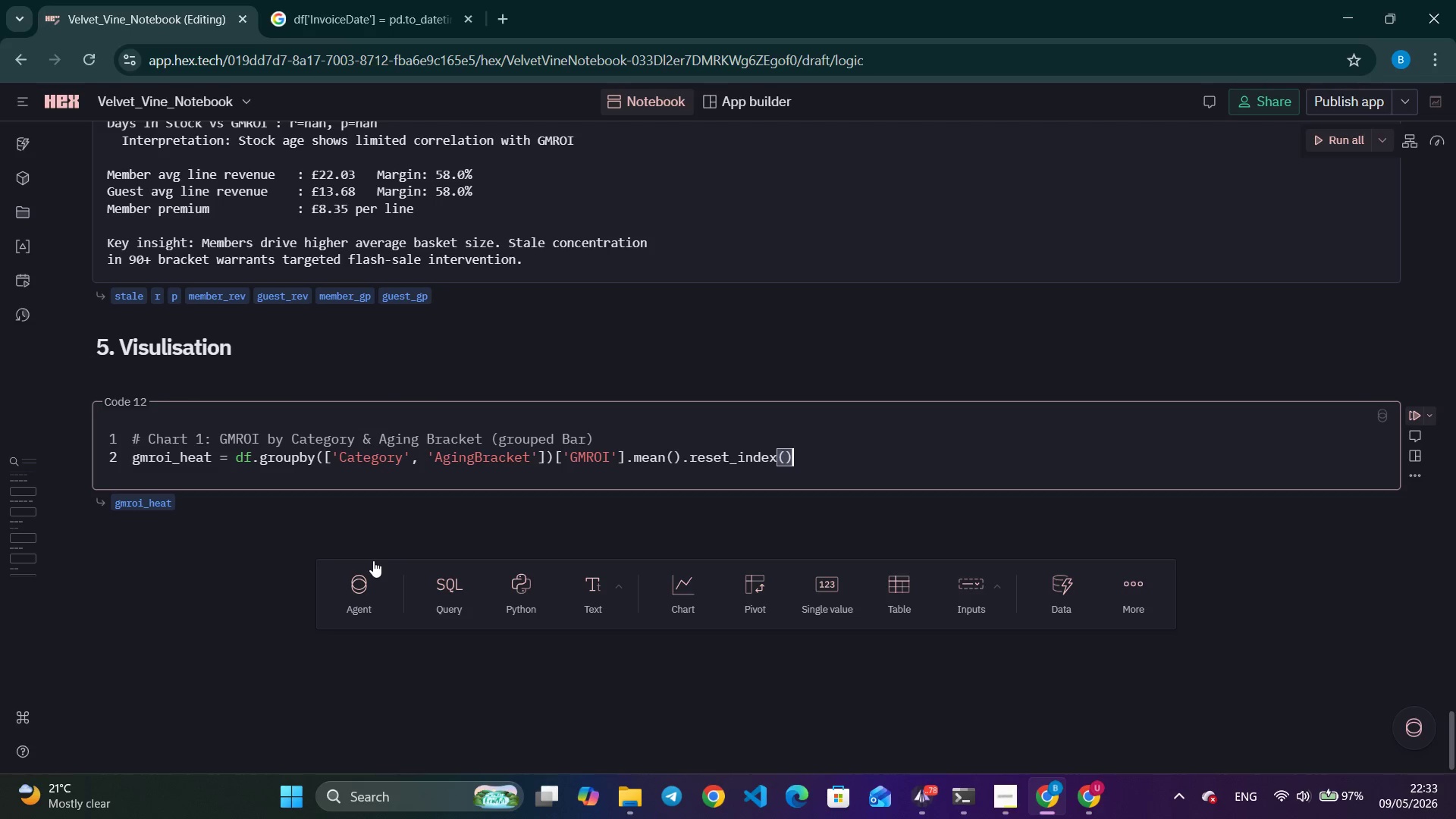 
key(Backspace)
 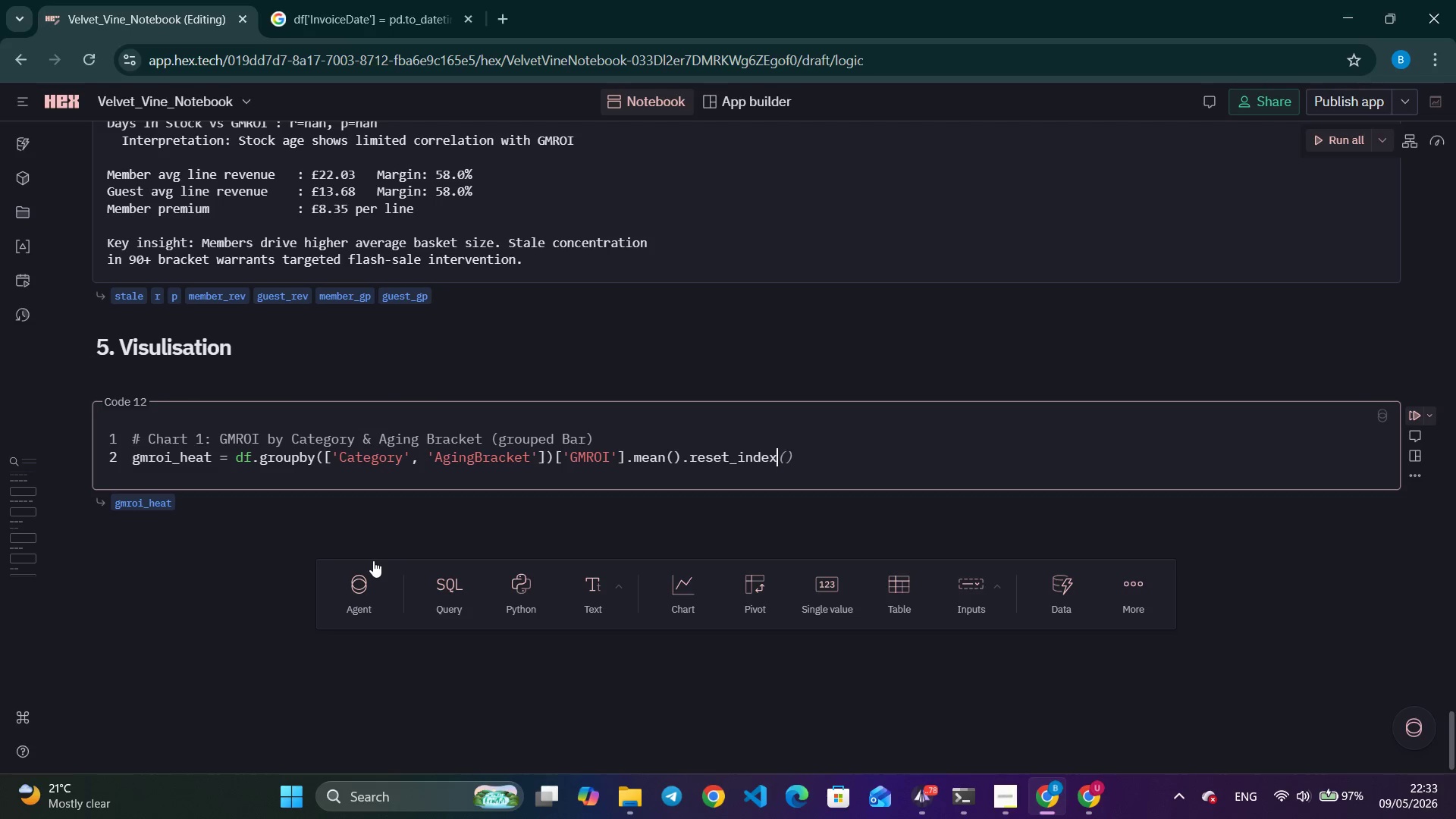 
hold_key(key=Backspace, duration=0.75)
 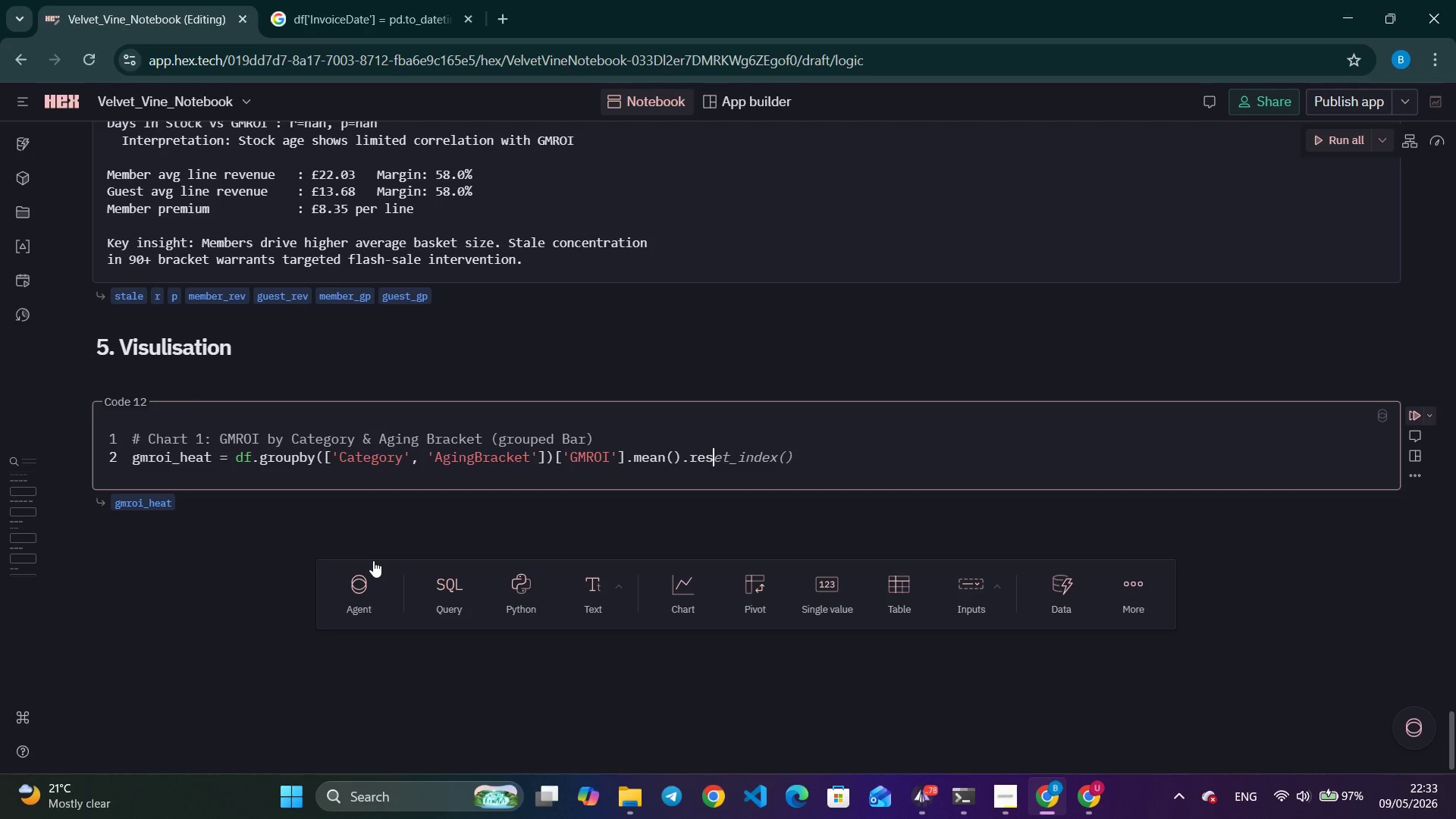 
key(Backspace)
 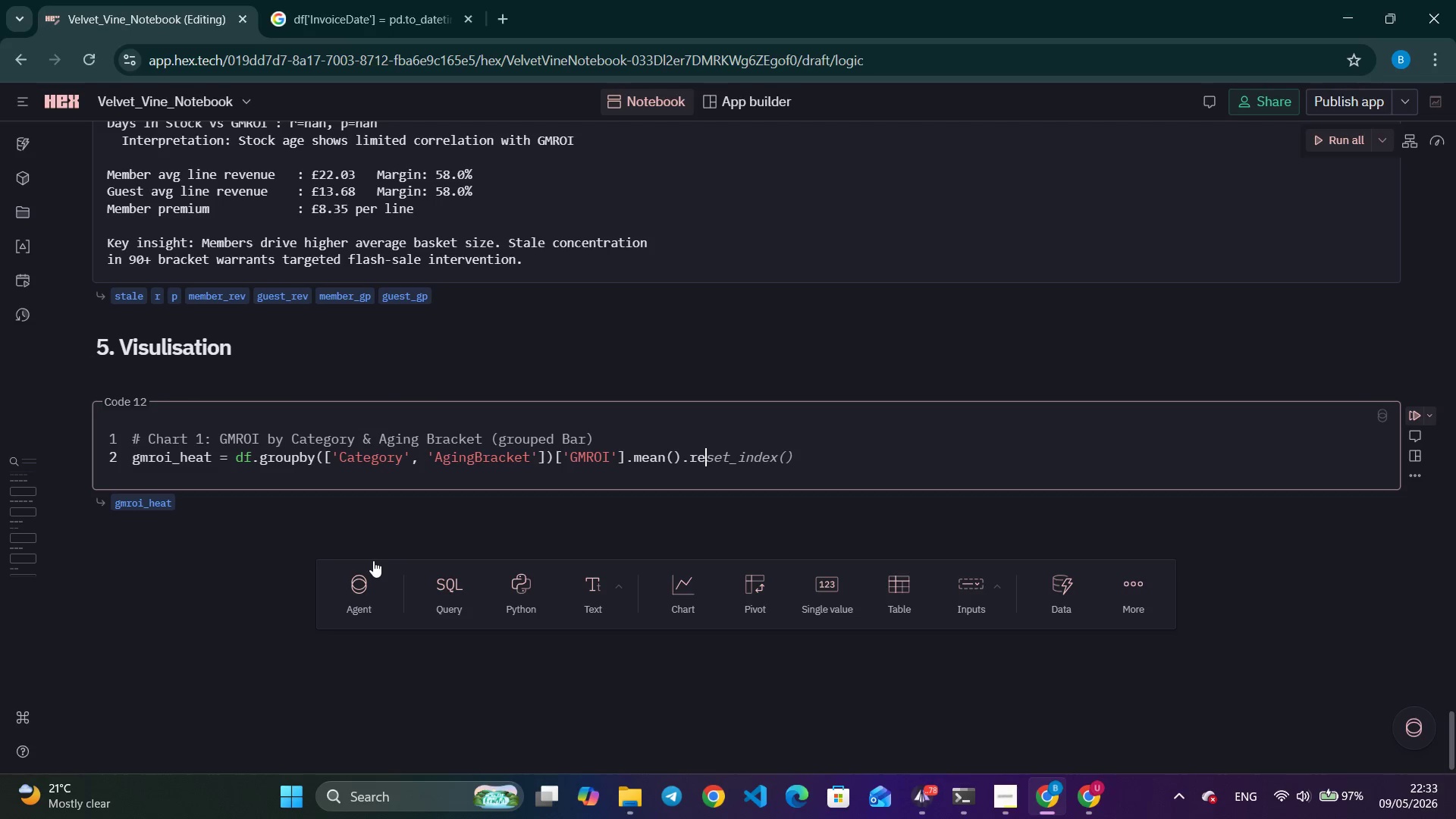 
key(Backspace)
 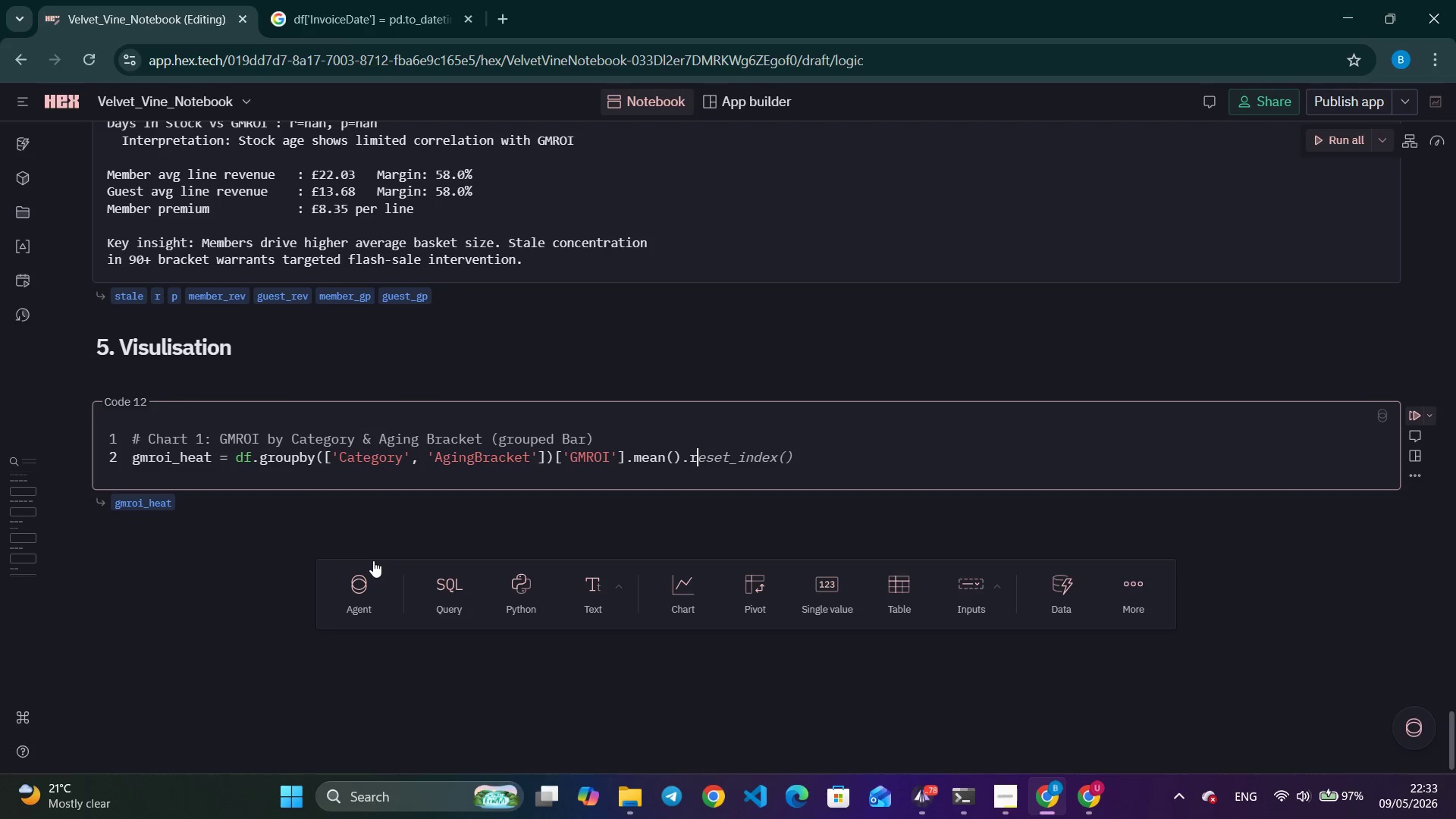 
key(Backspace)
 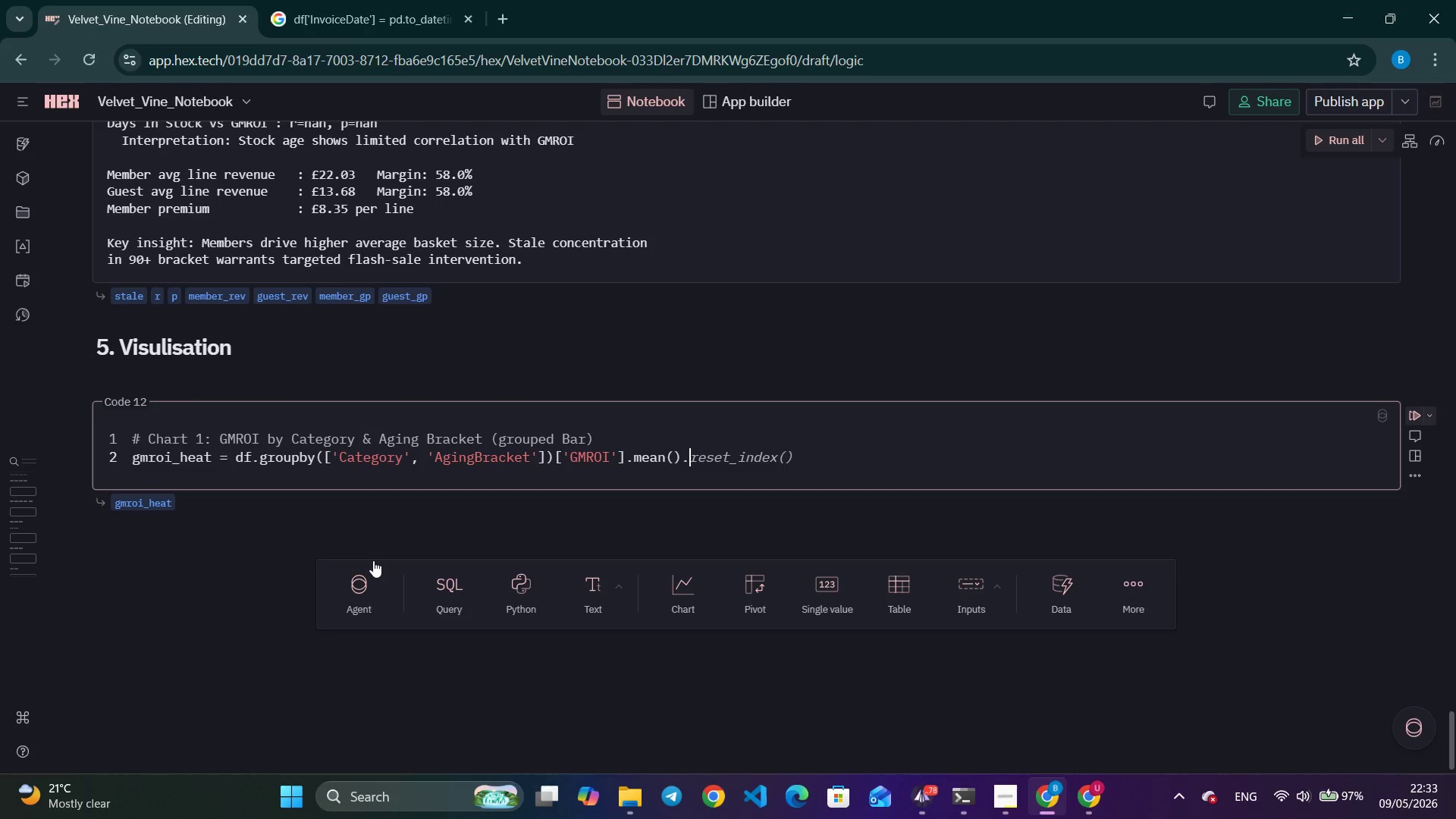 
wait(10.91)
 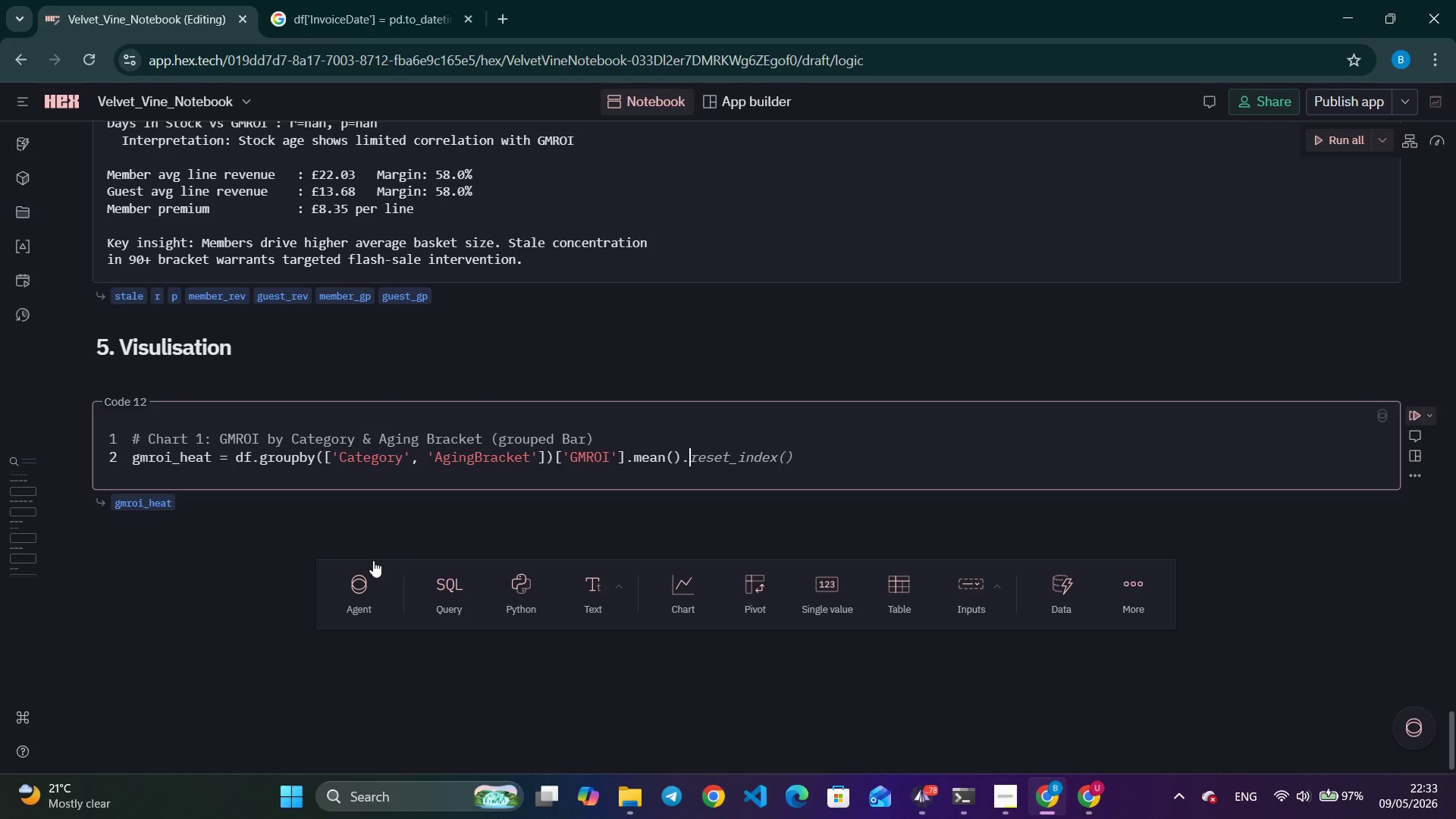 
type(unstack()
 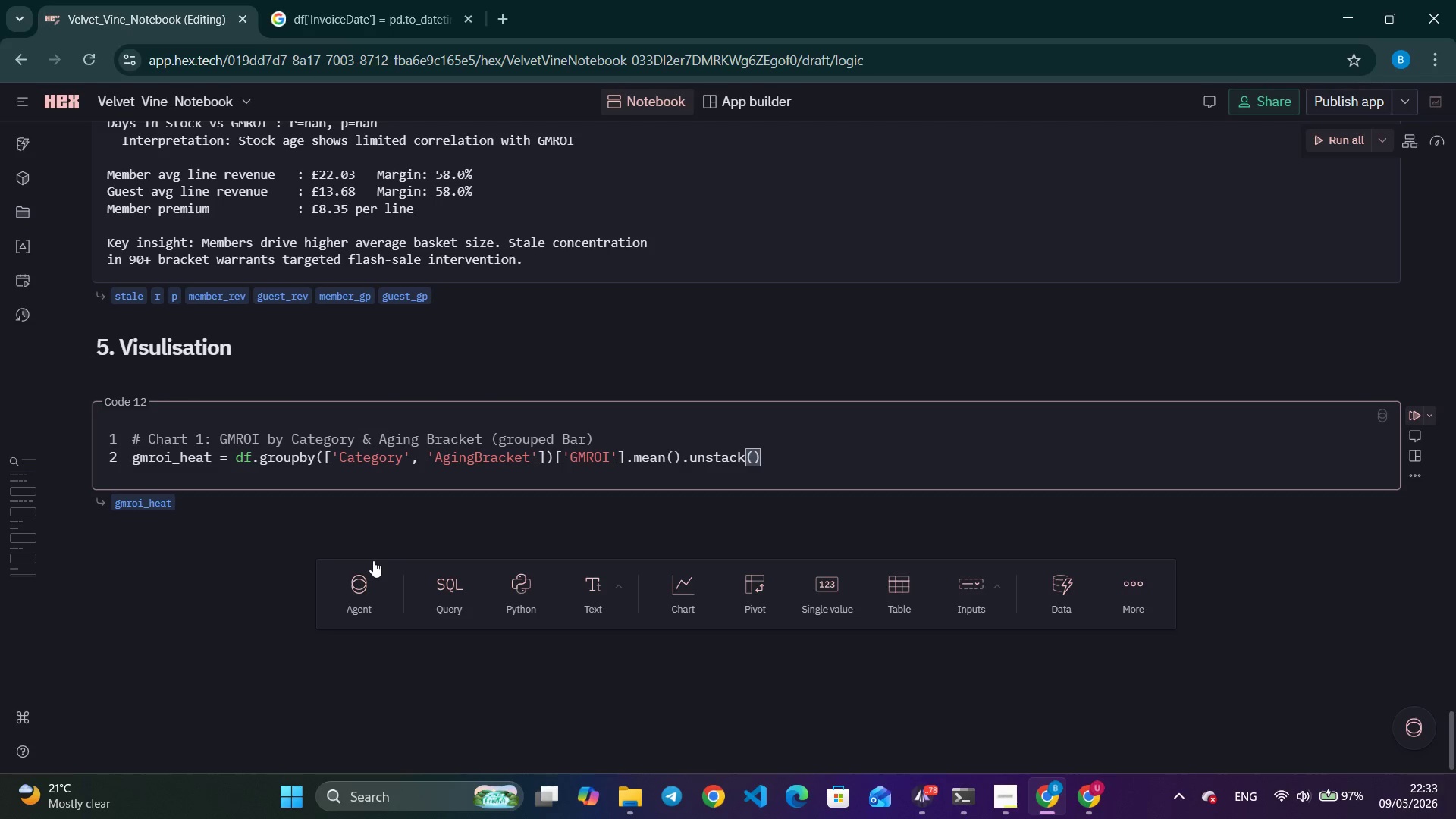 
key(ArrowDown)
 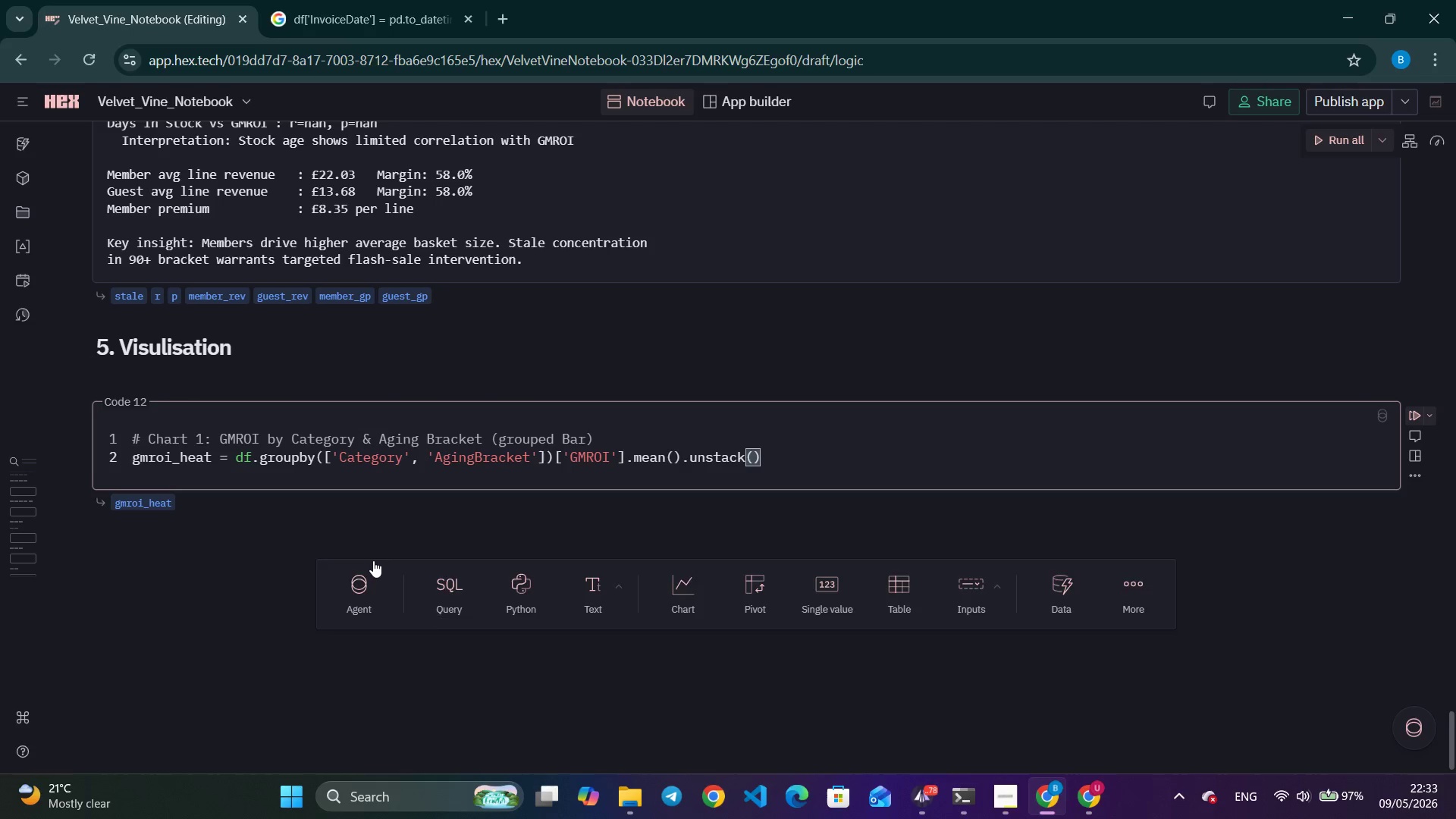 
key(Enter)
 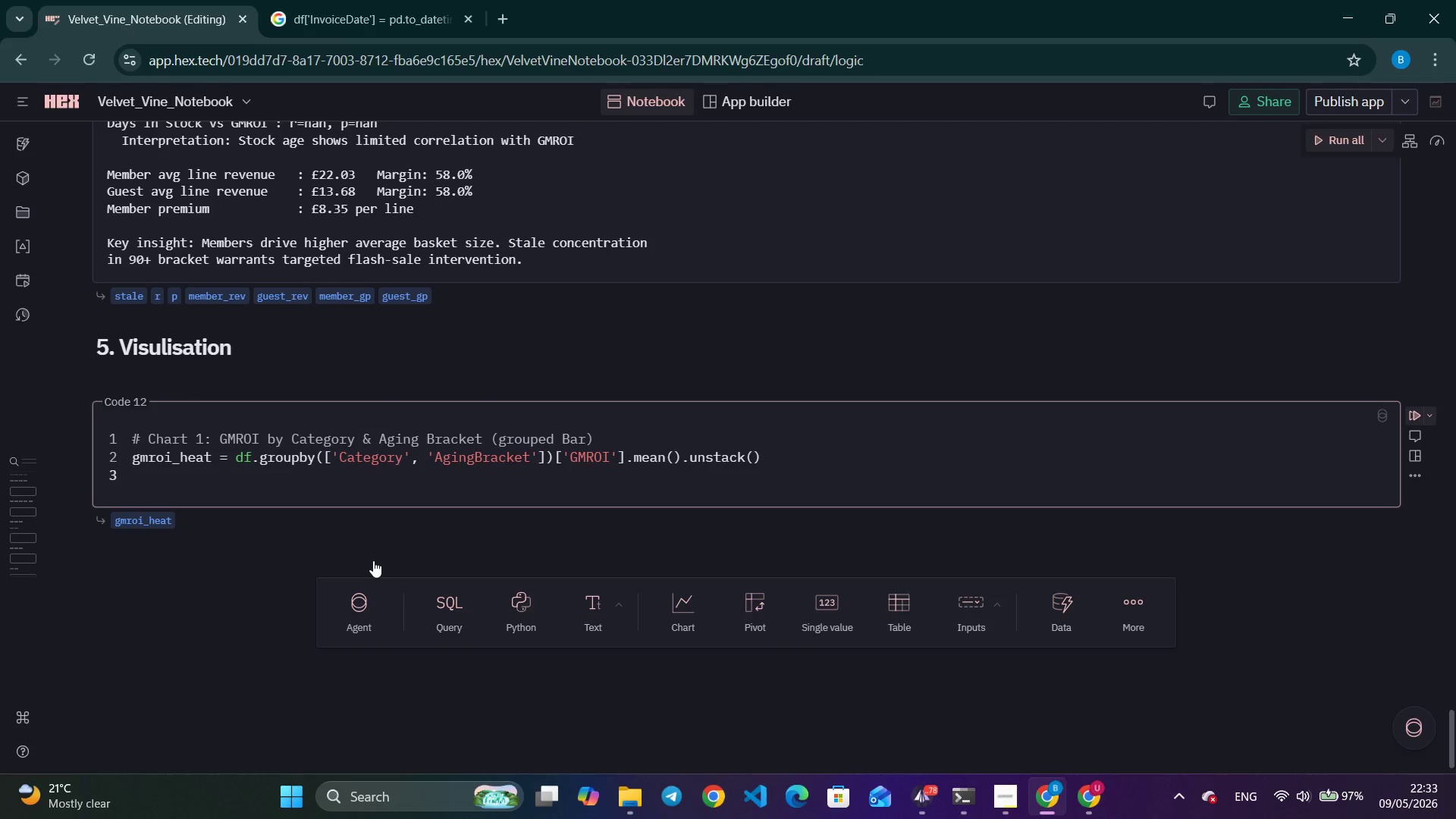 
type(age_order = ['0-30 days)
 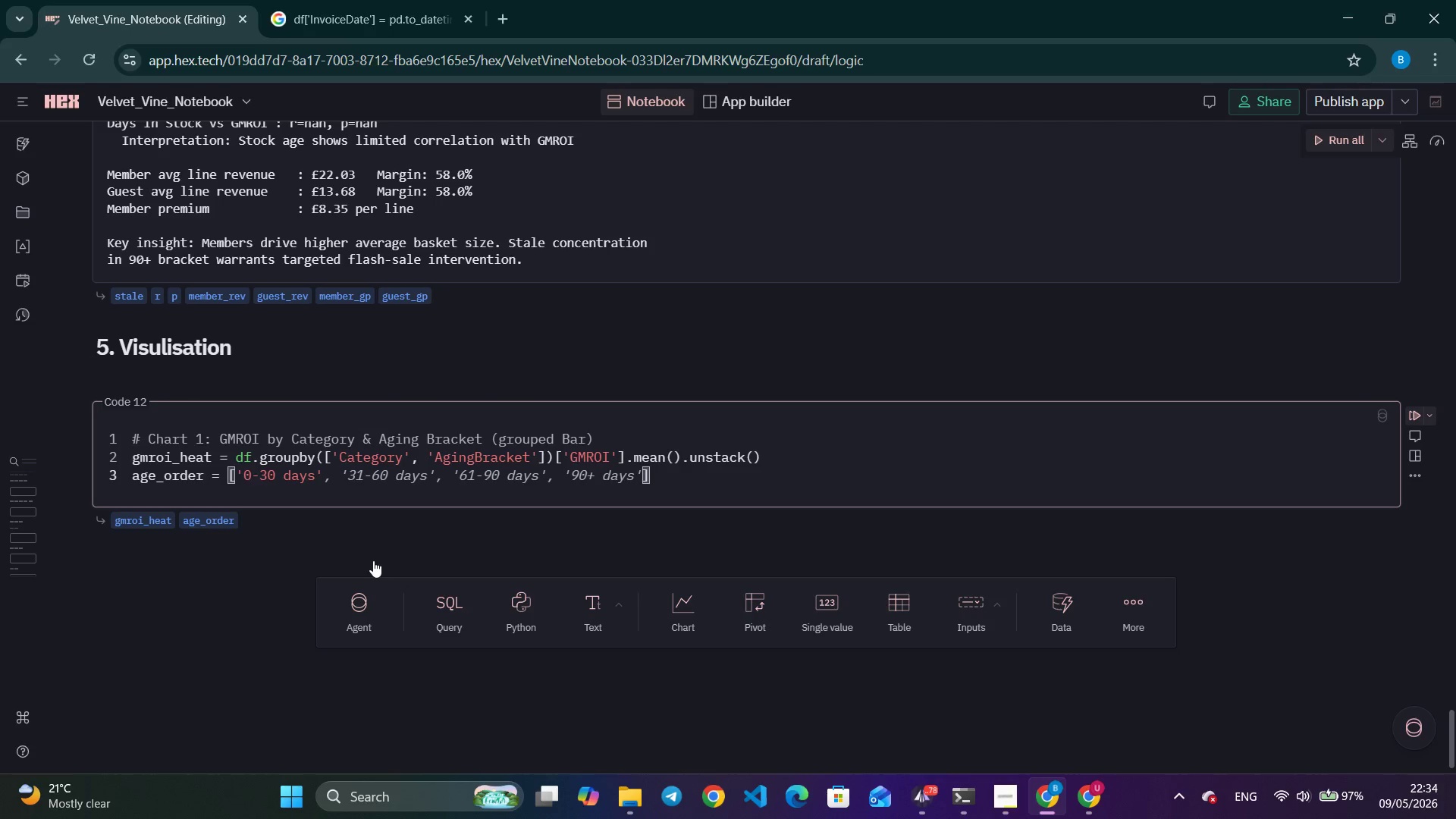 
key(Control+ControlLeft)
 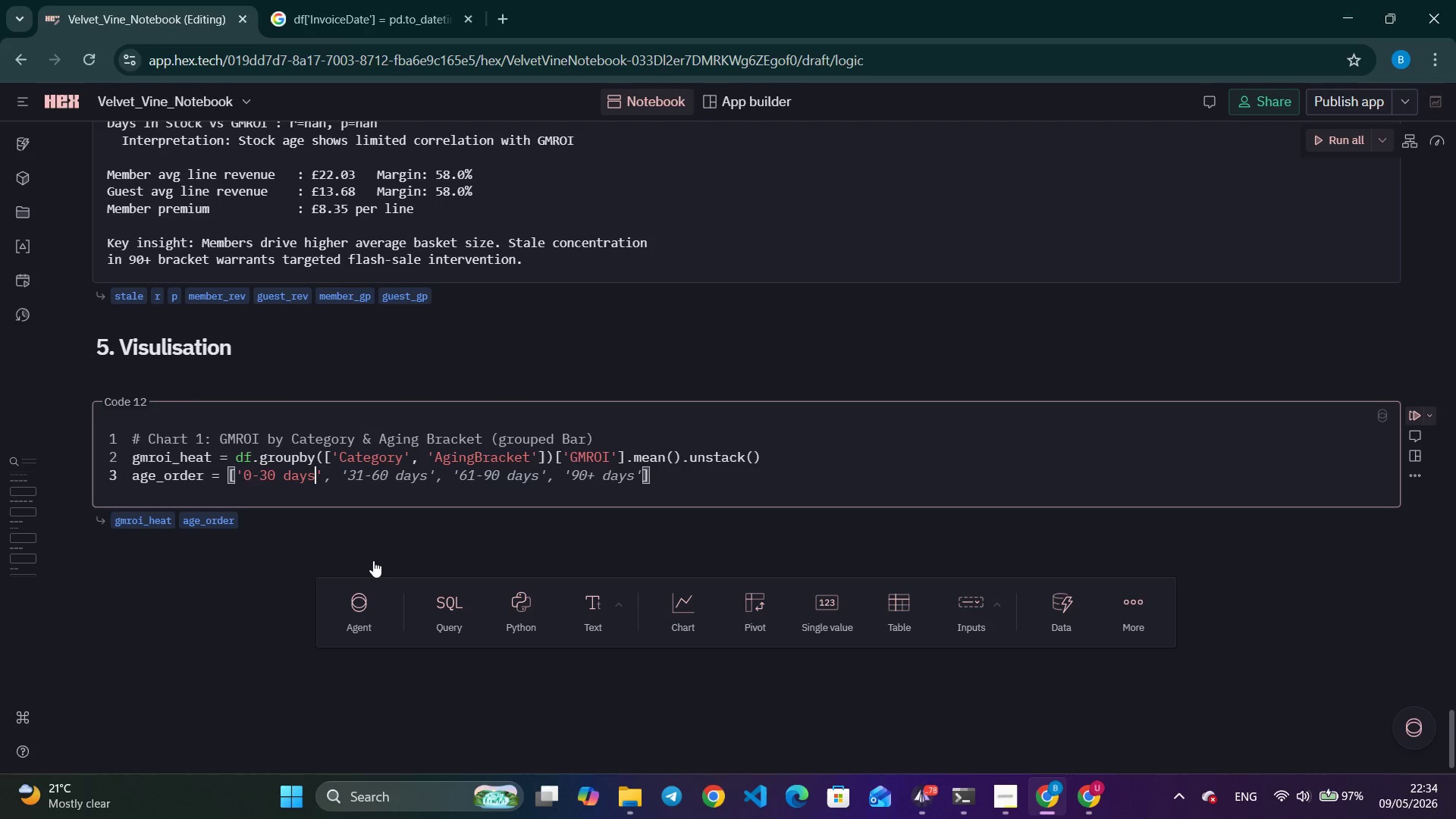 
key(Tab)
 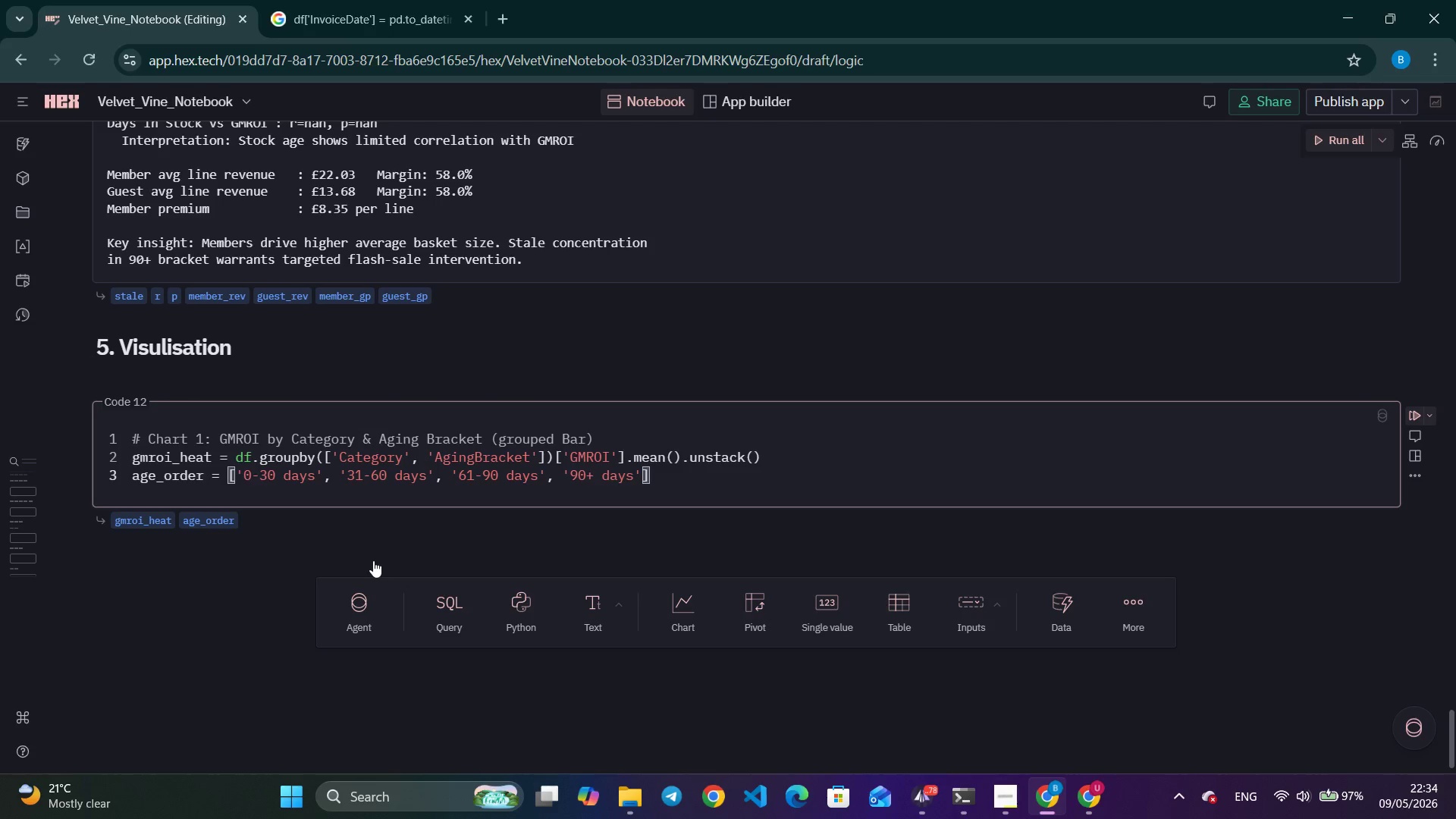 
key(Enter)
 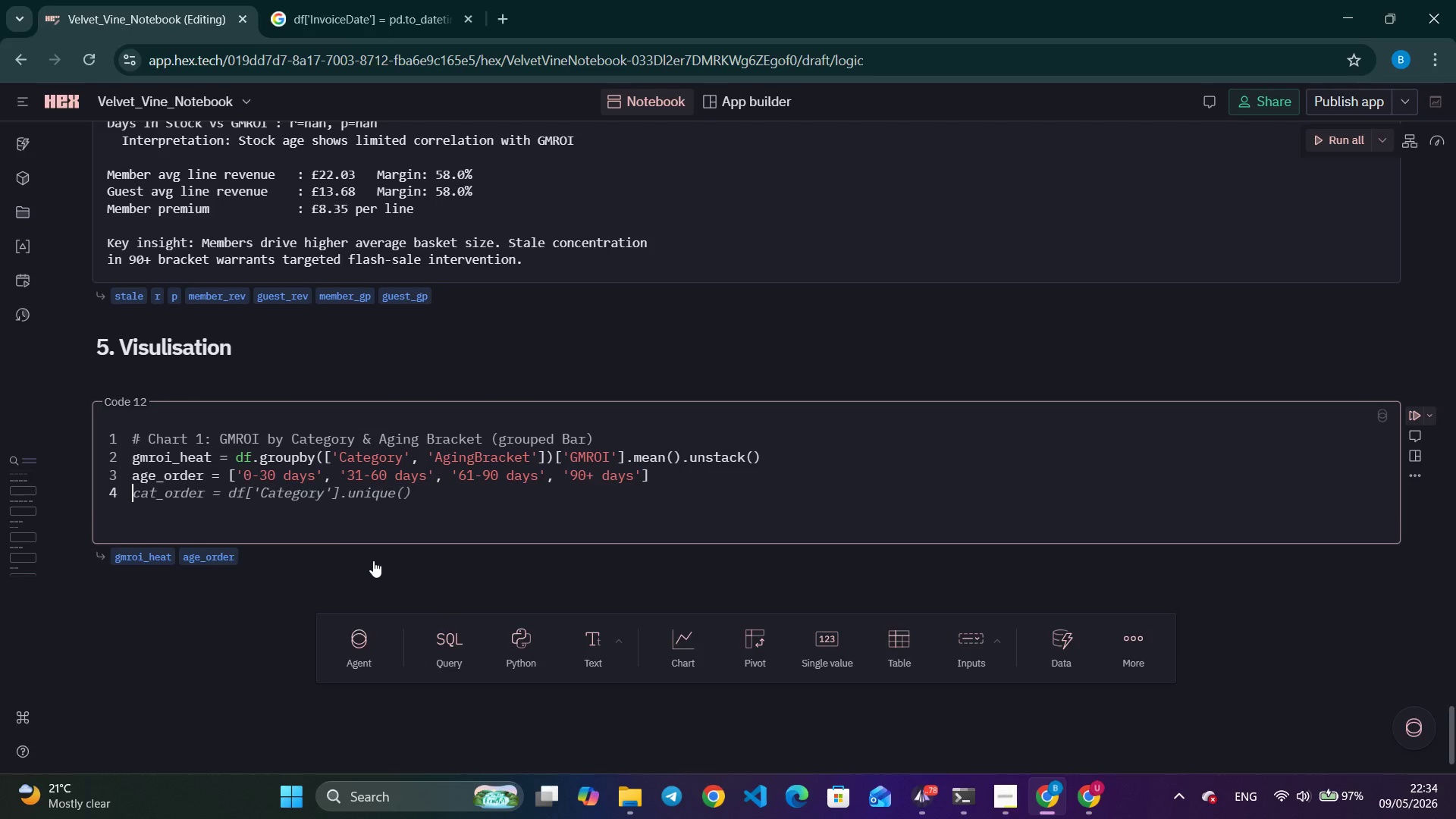 
type(gmroi_heat = gmroi)
 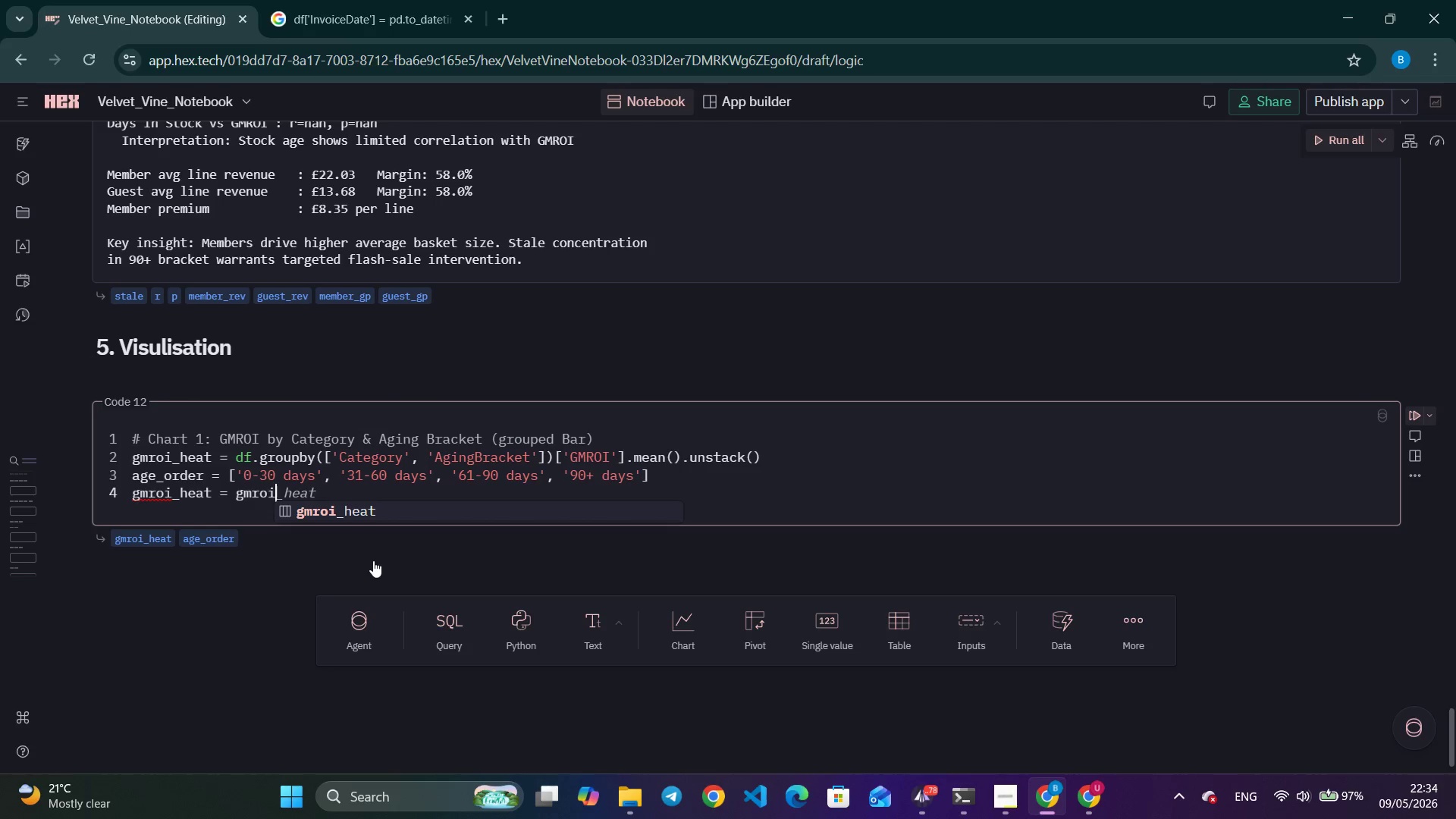 
key(Enter)
 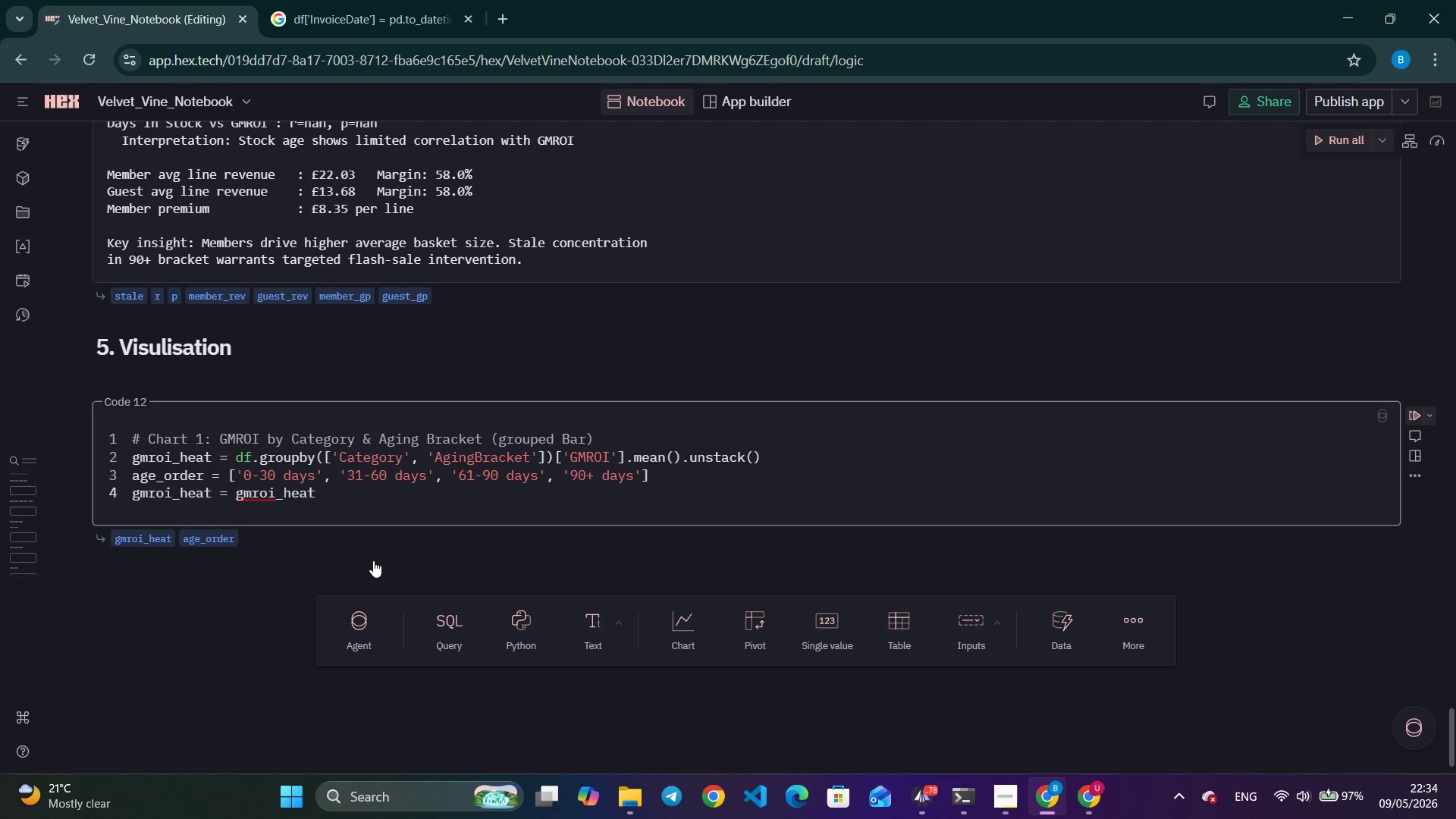 
type([[c for c in age_order if c in gmroi)
 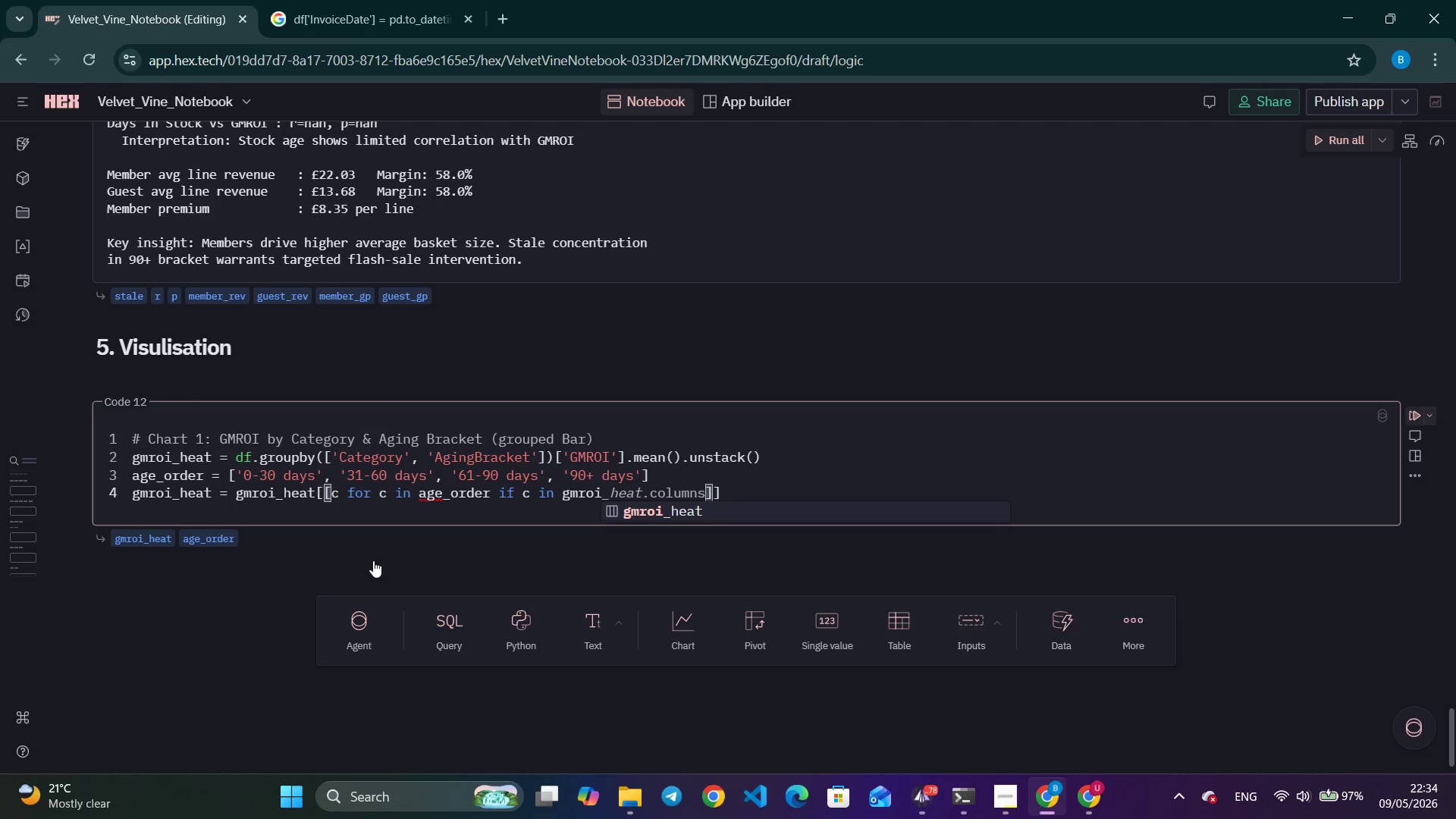 
key(Enter)
 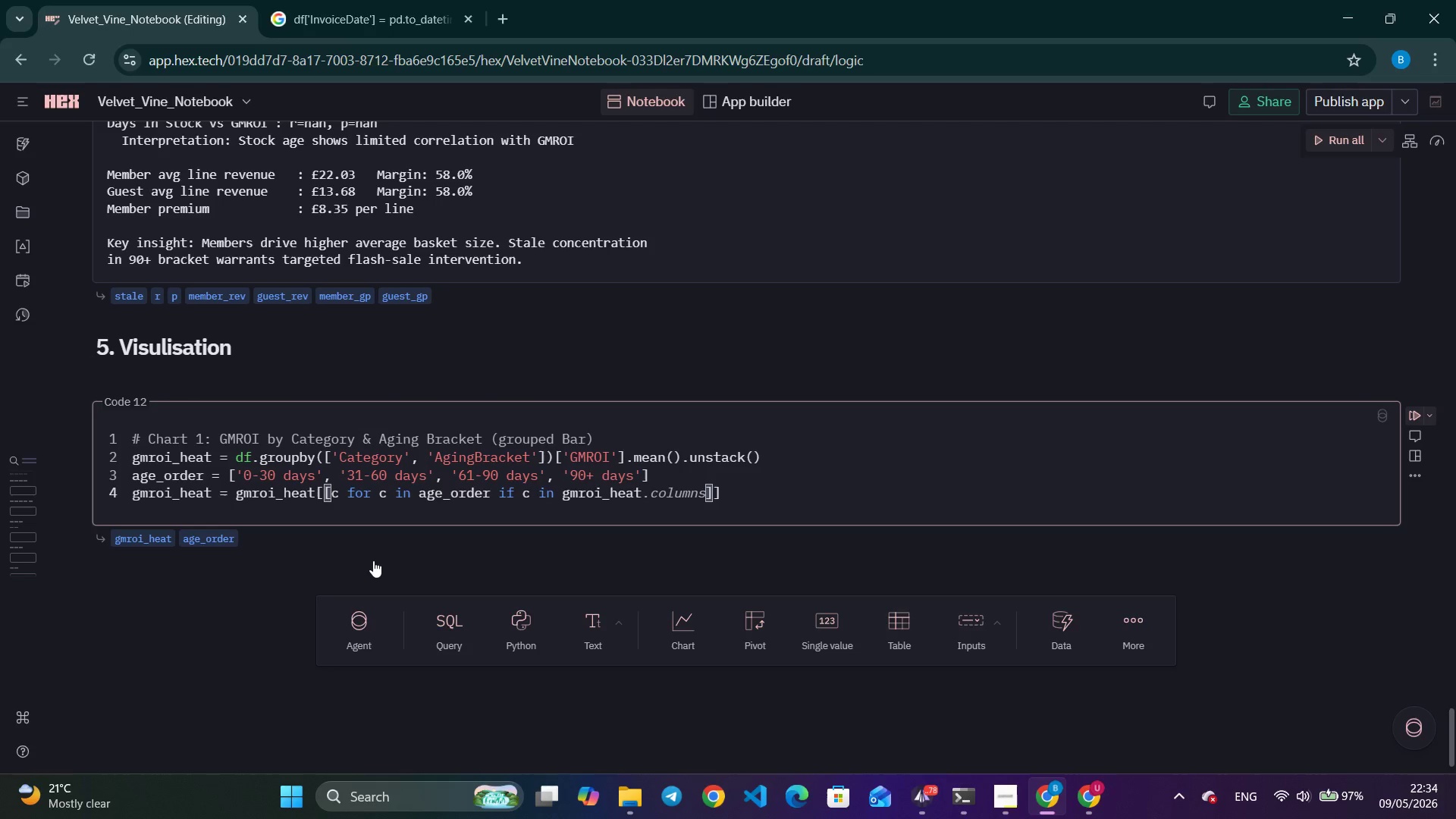 
wait(13.55)
 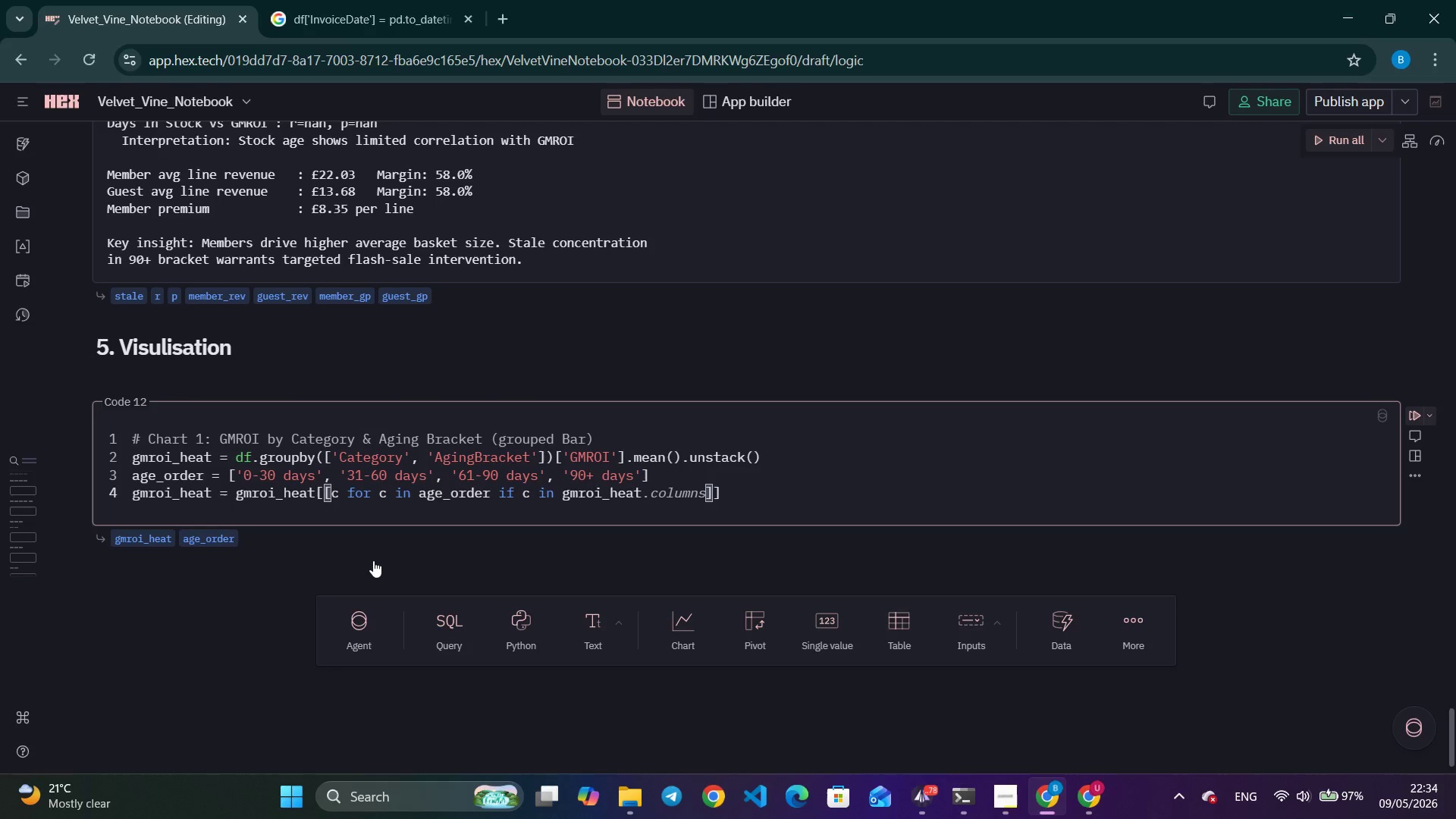 
key(Tab)
 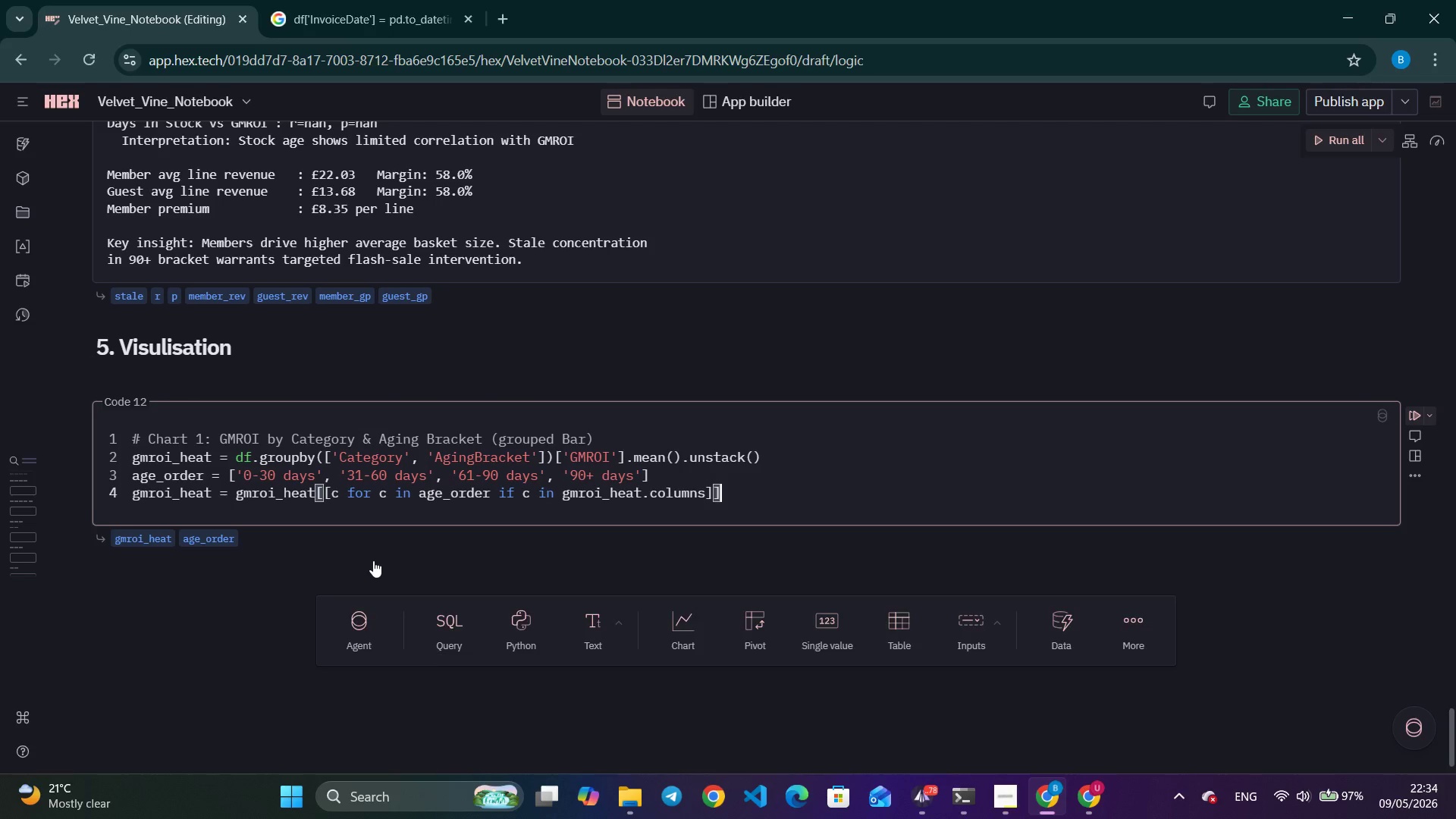 
key(Enter)
 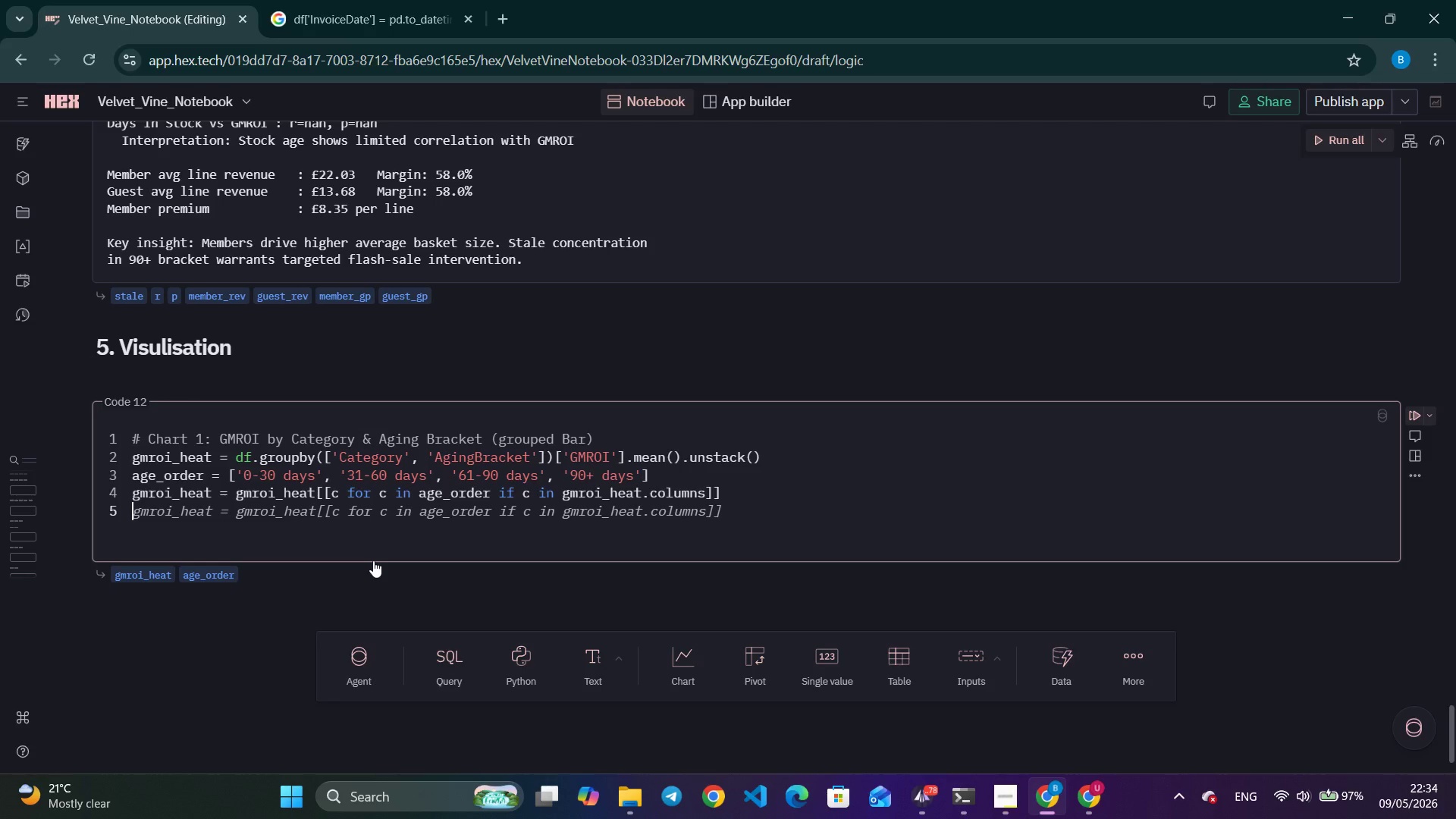 
key(Enter)
 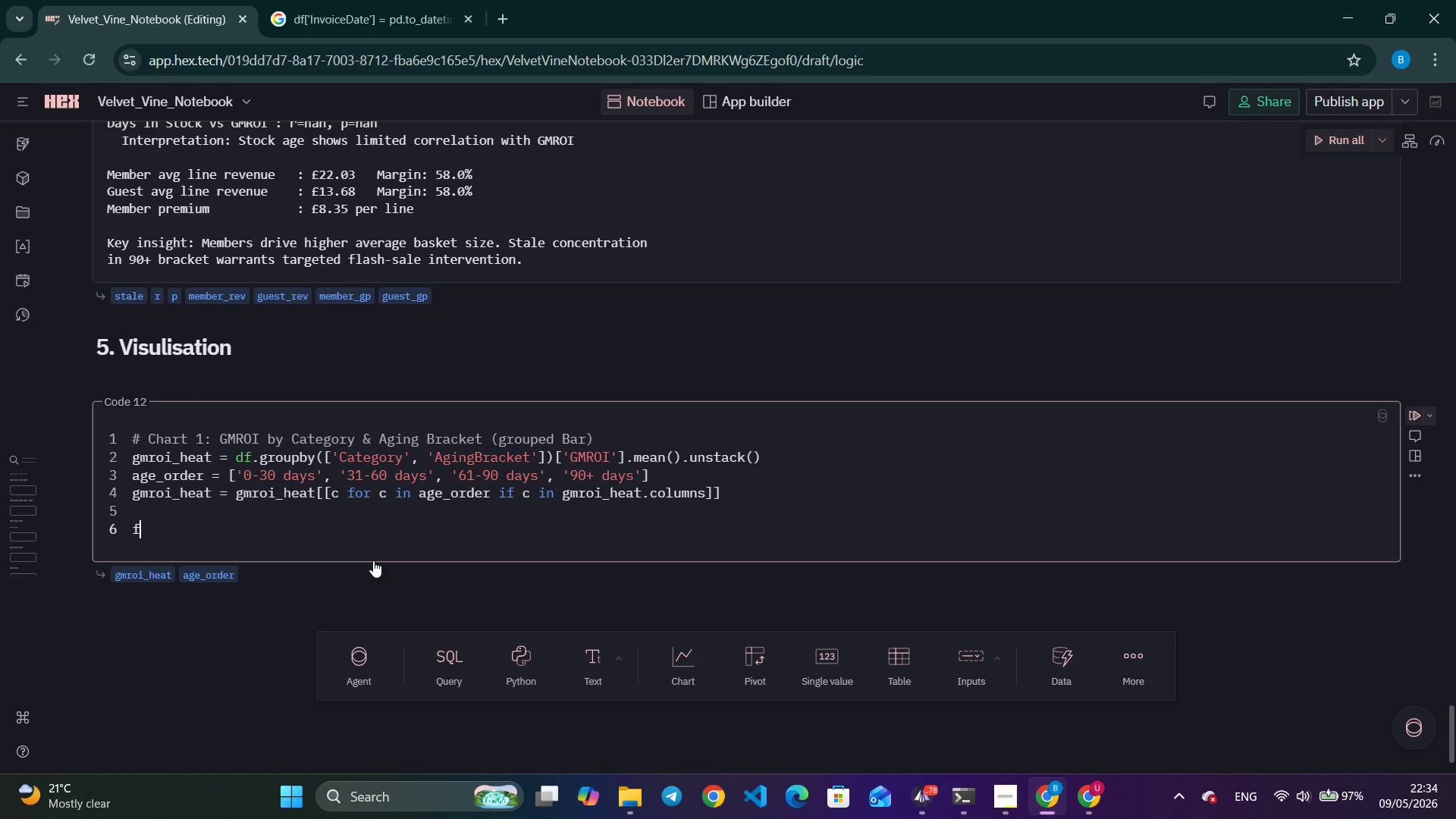 
type(fig, ax = plt.subplots(fig)
 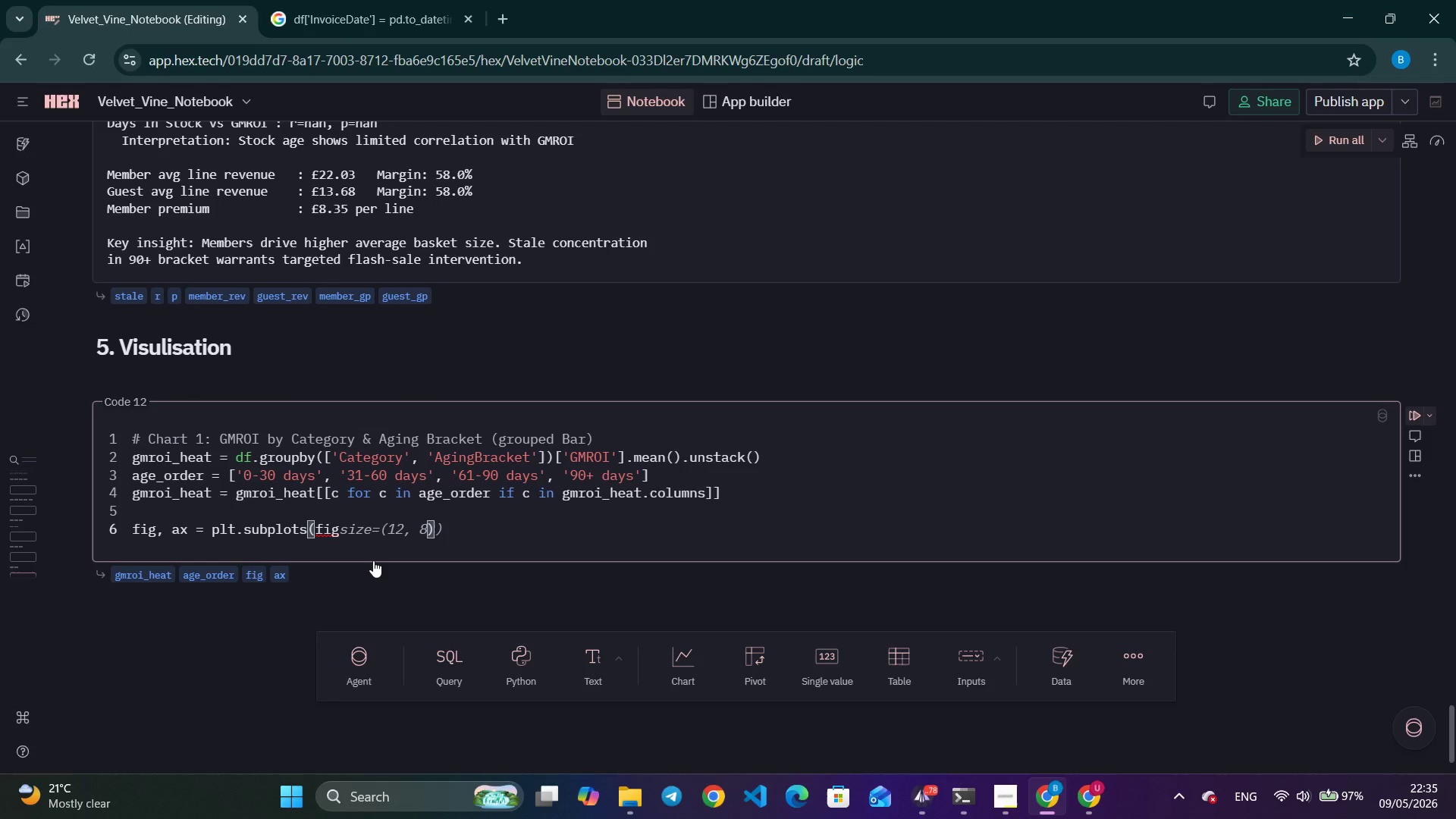 
wait(20.39)
 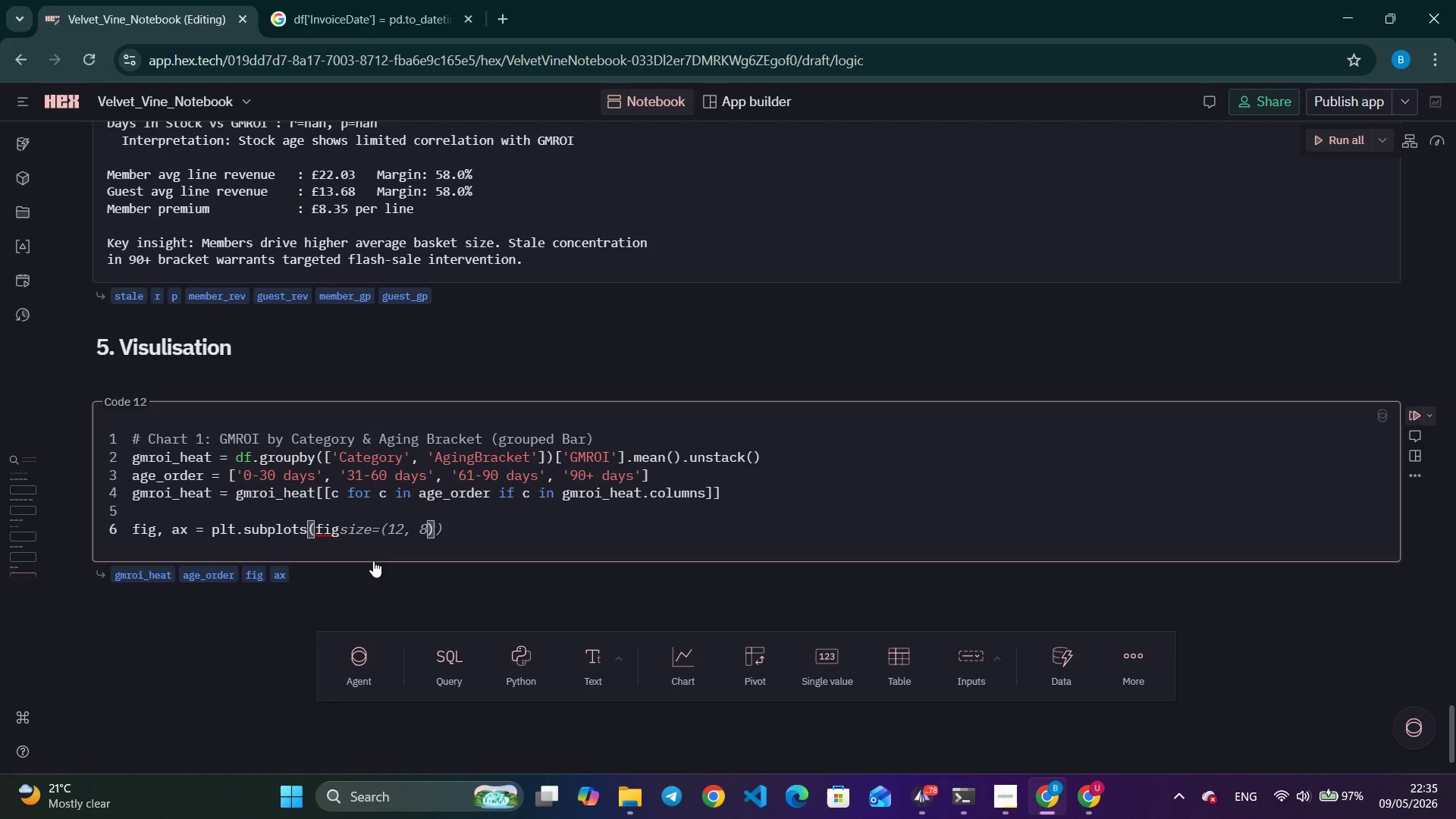 
type(size=(12, 5)
 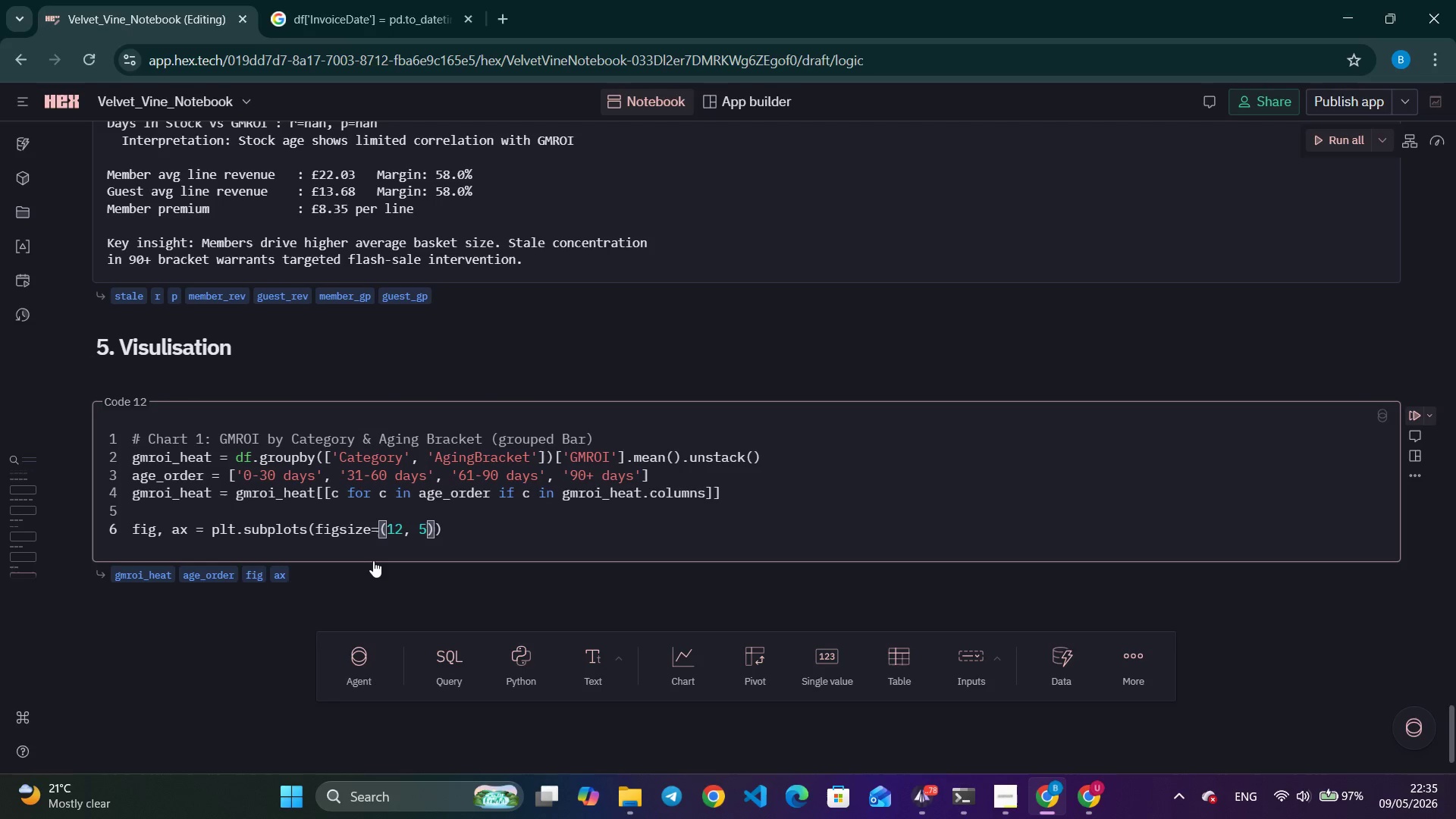 
key(Control+ArrowRight)
 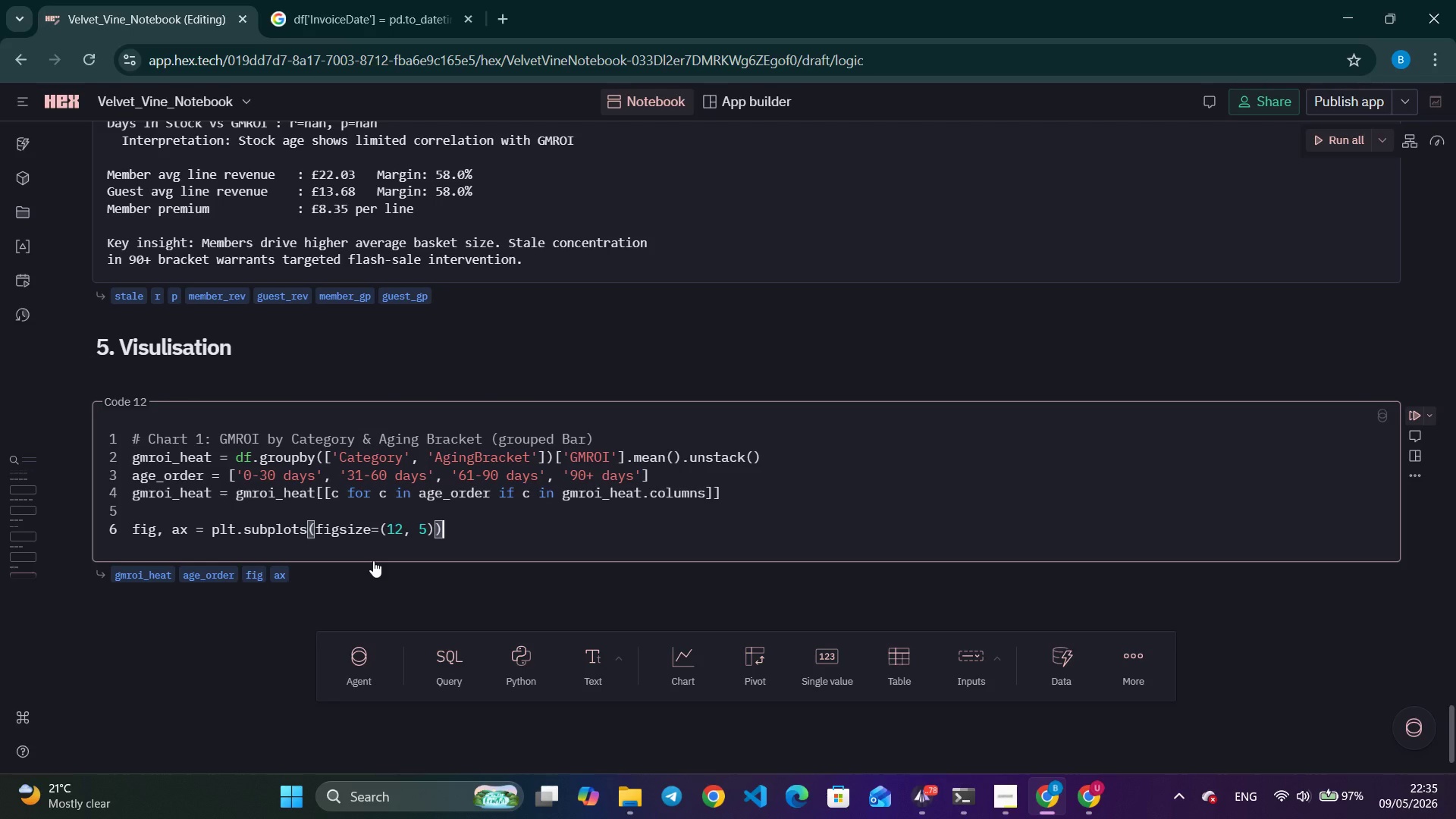 
key(Control+ArrowRight)
 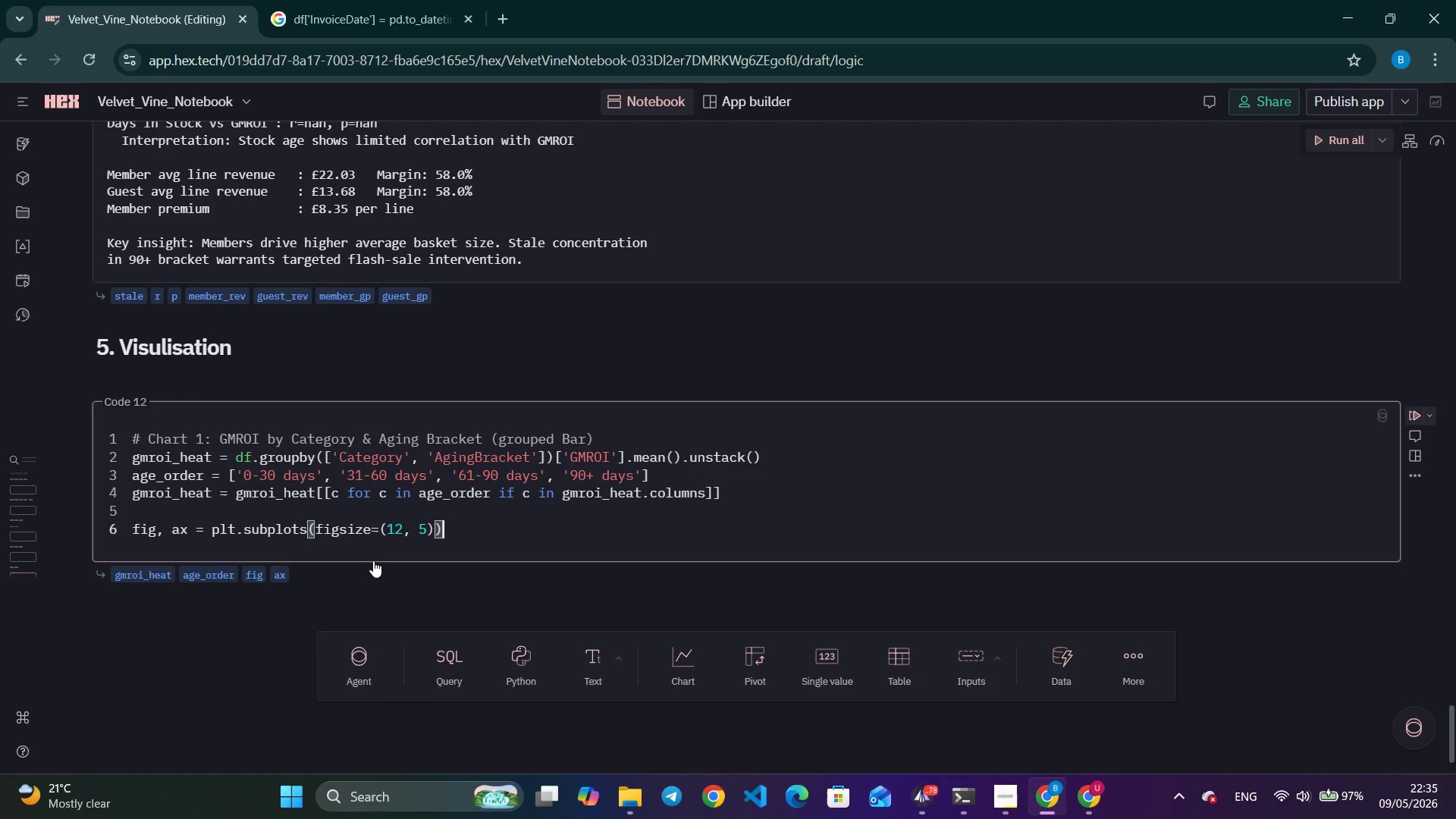 
key(Enter)
 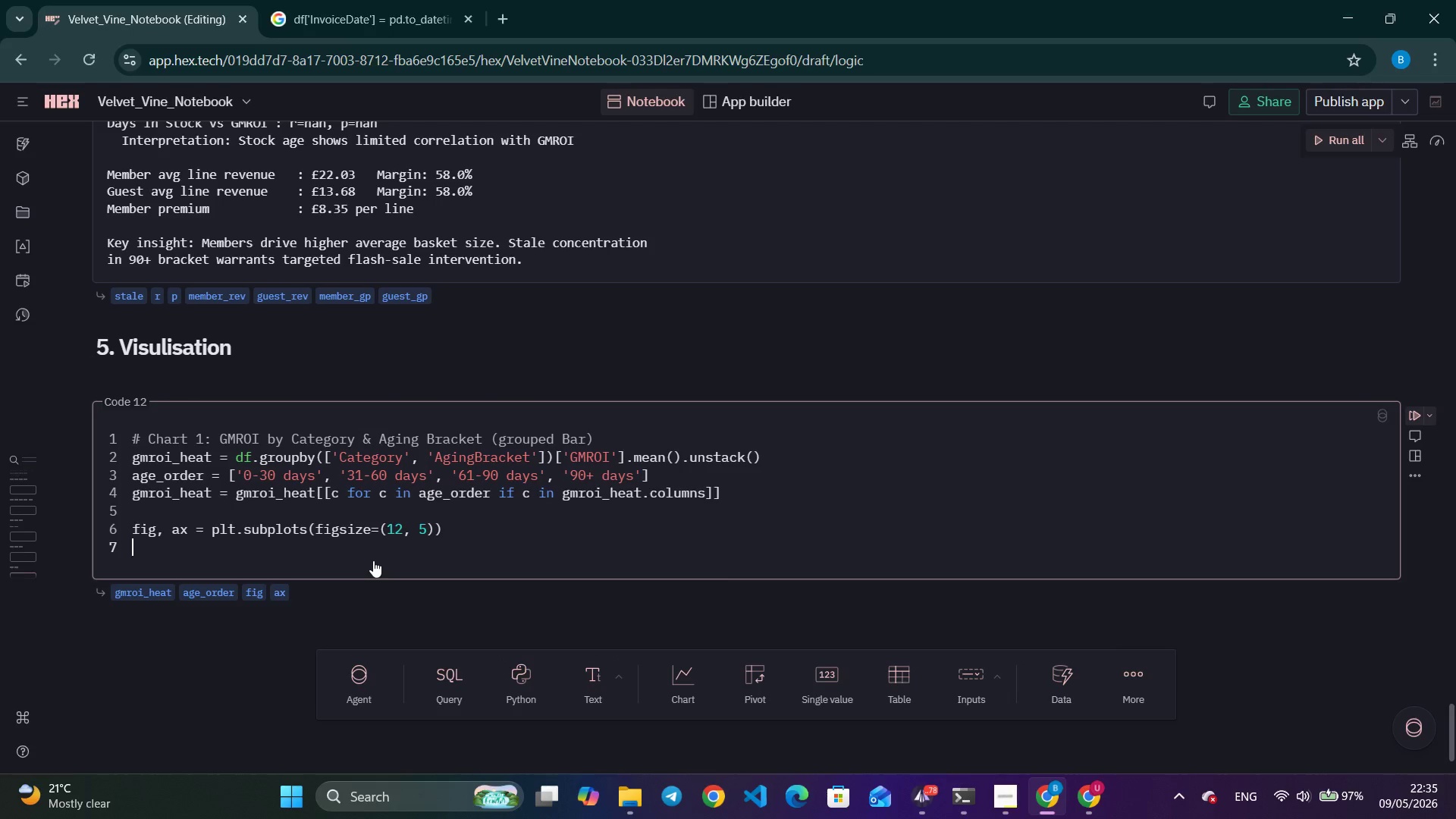 
type(x = np.arange(len(gmroi_heat.index)
 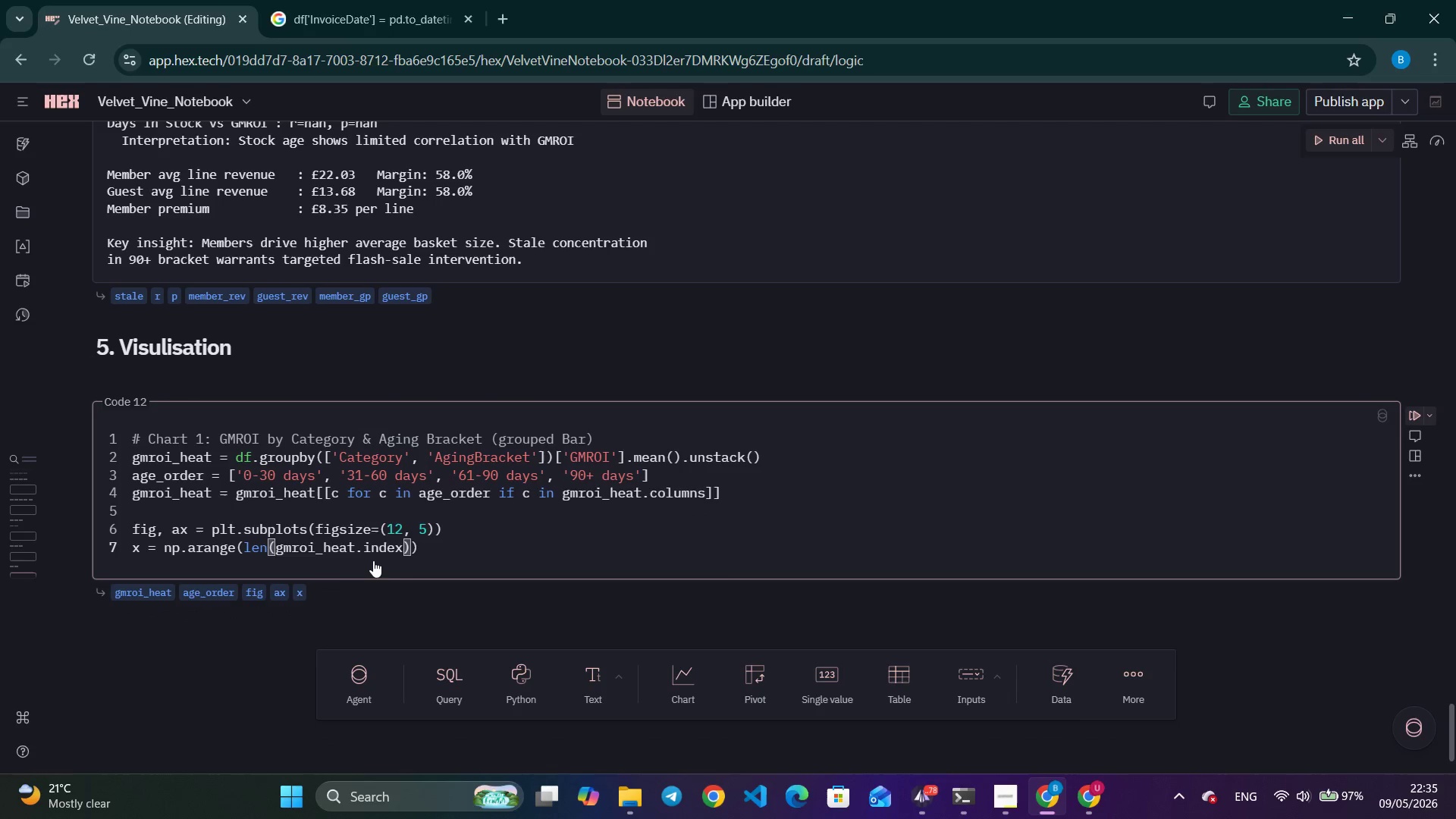 
key(ArrowRight)
 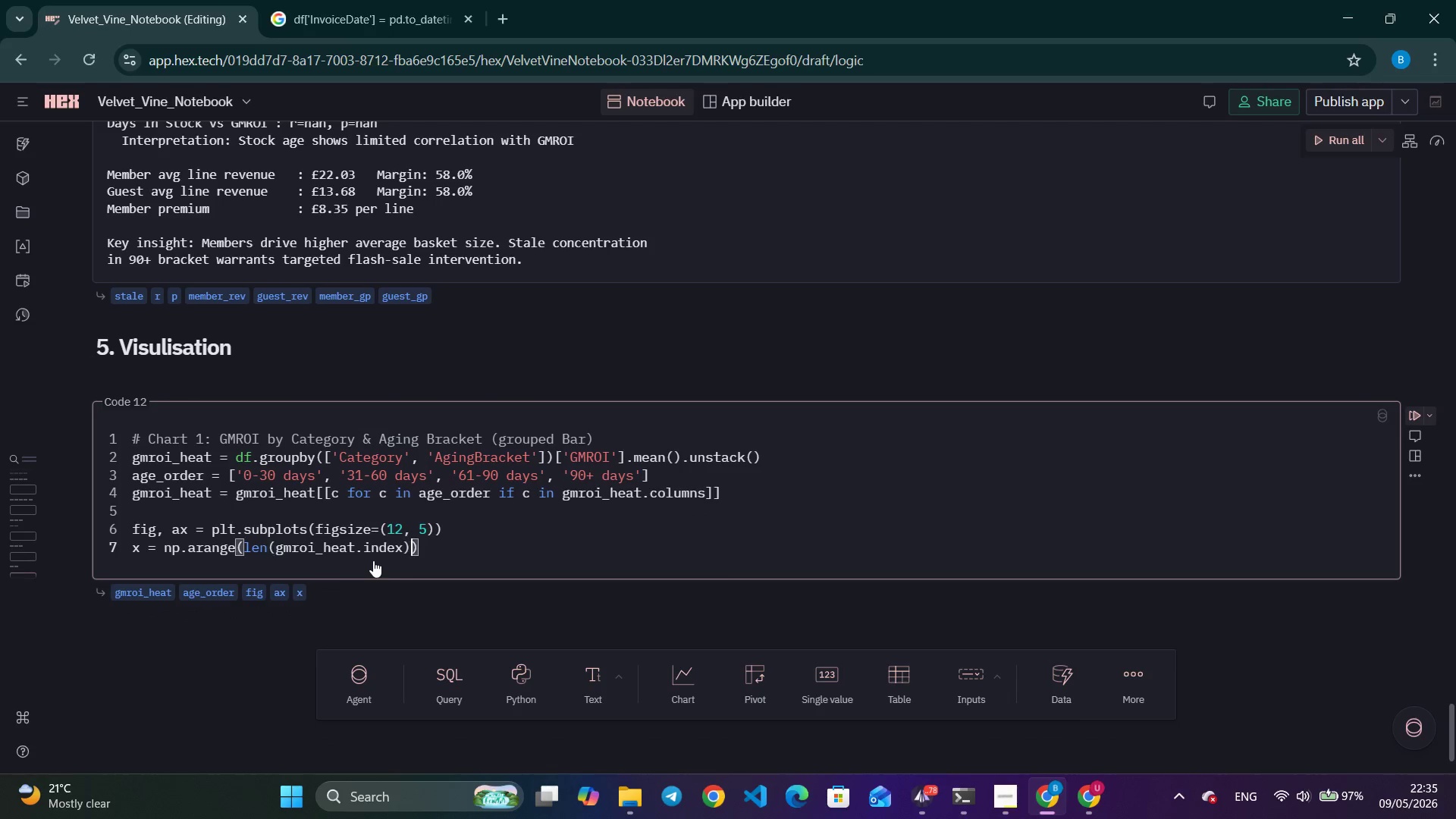 
key(ArrowRight)
 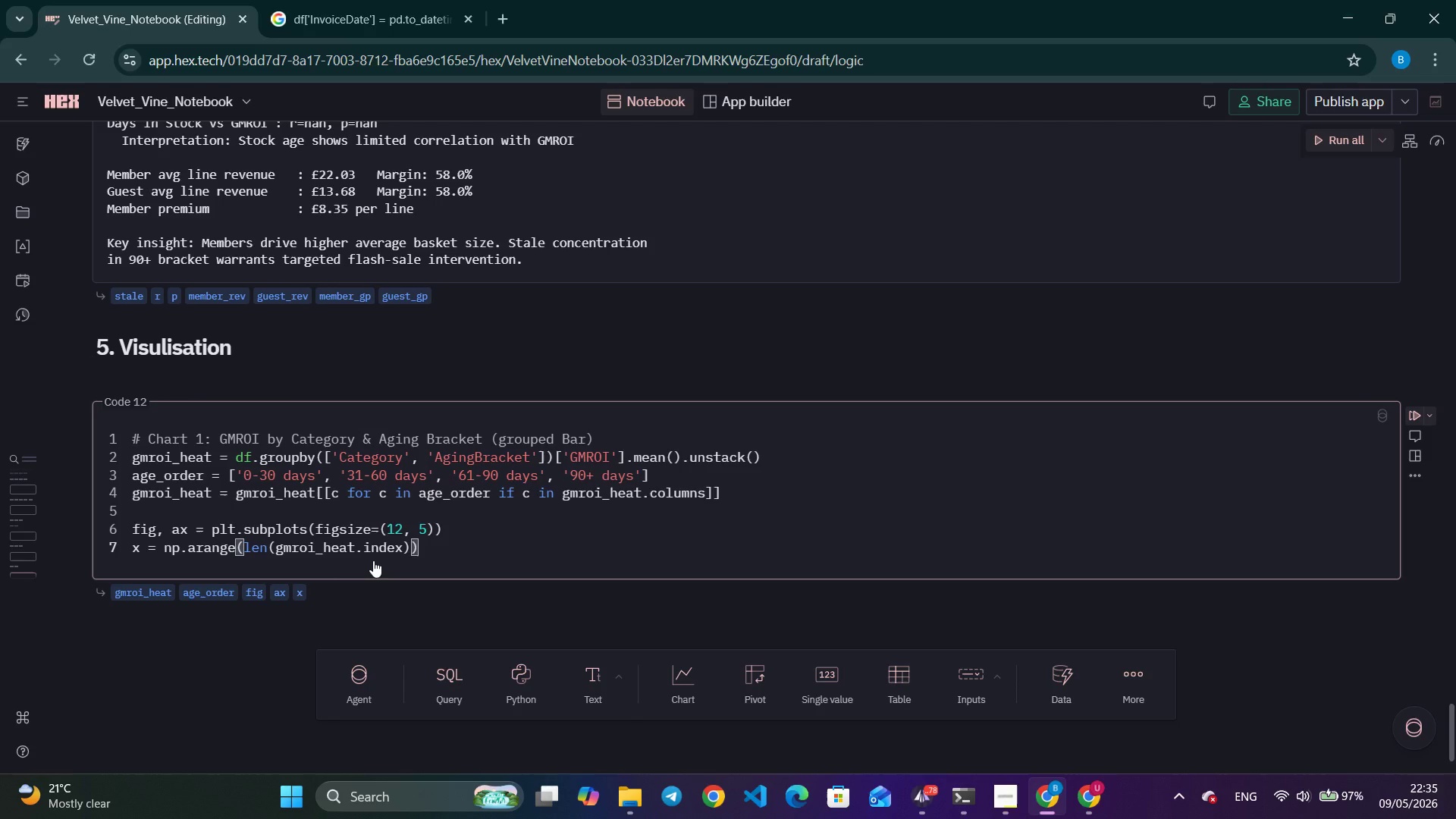 
key(Enter)
 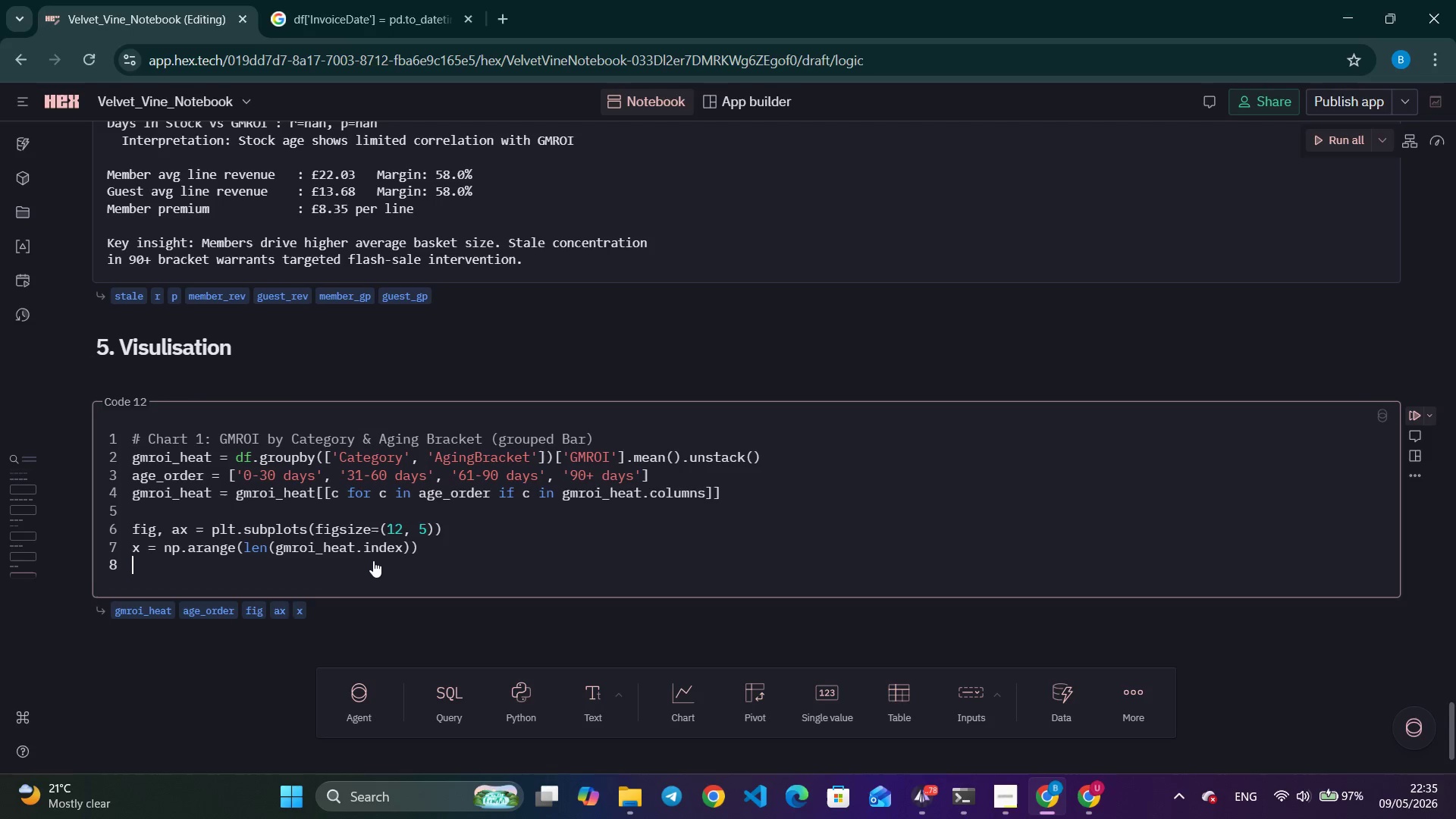 
type(width = 0.18)
 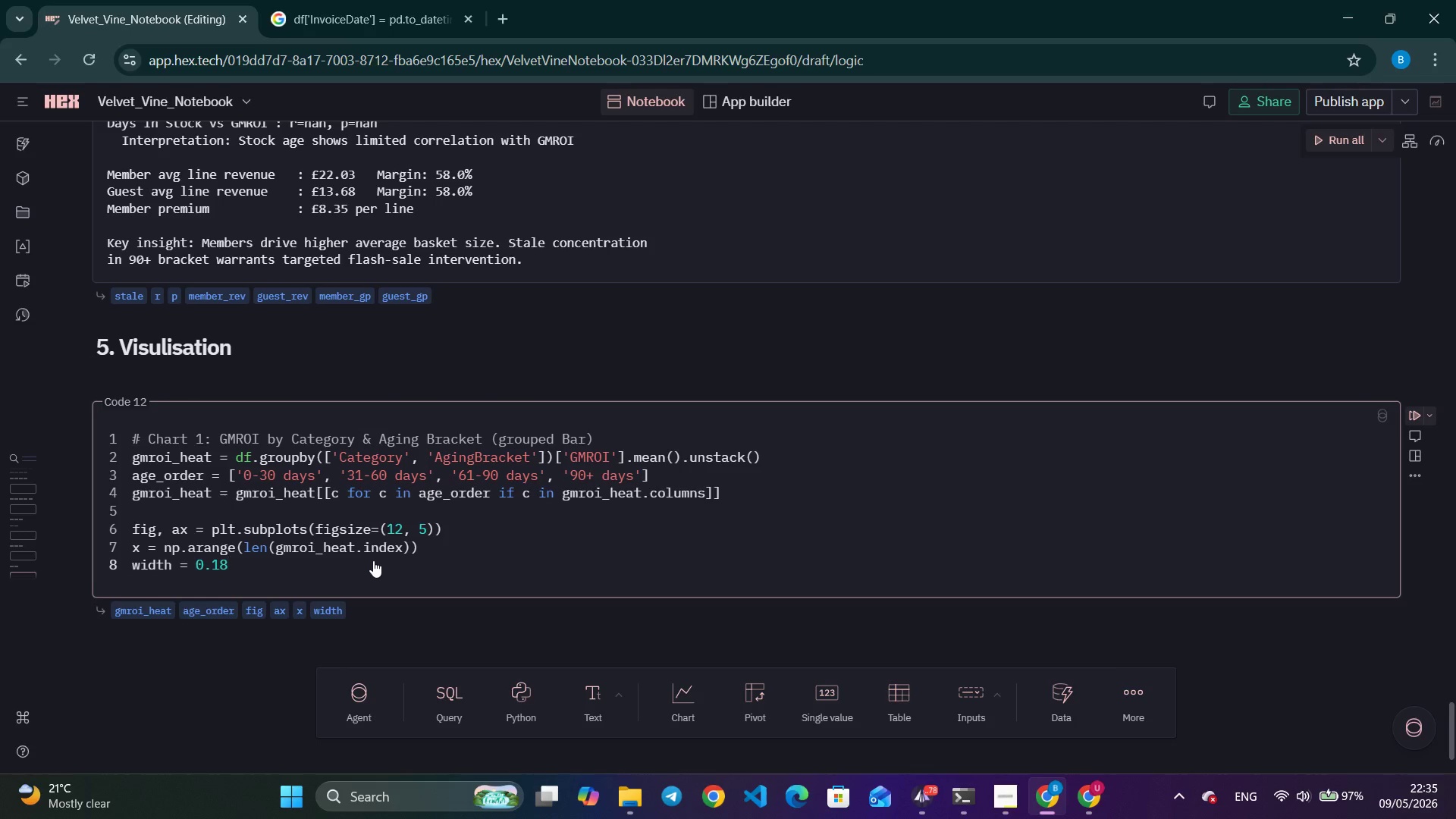 
key(Enter)
 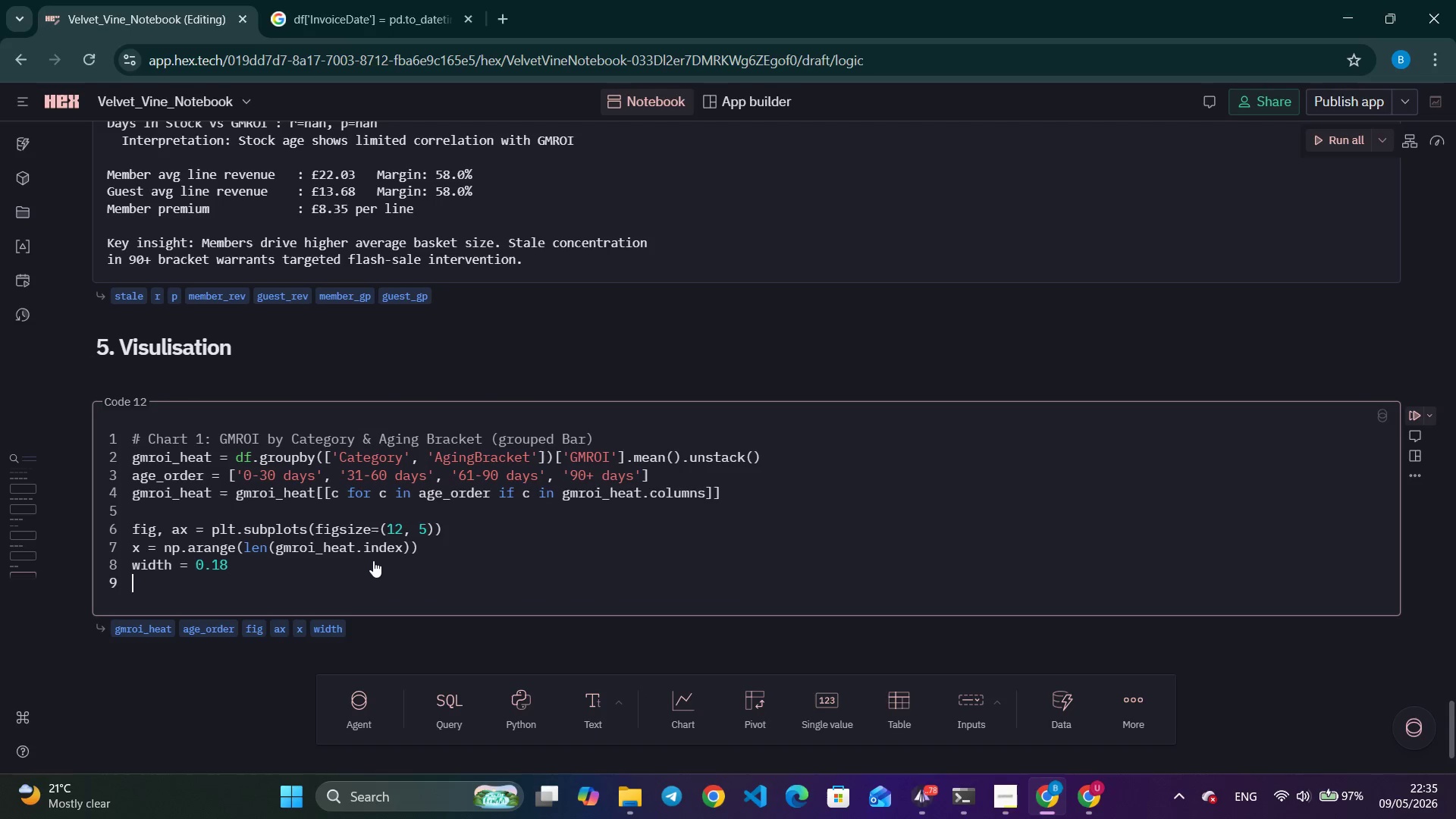 
type(for i, col in enur)
key(Backspace)
type(merate)
 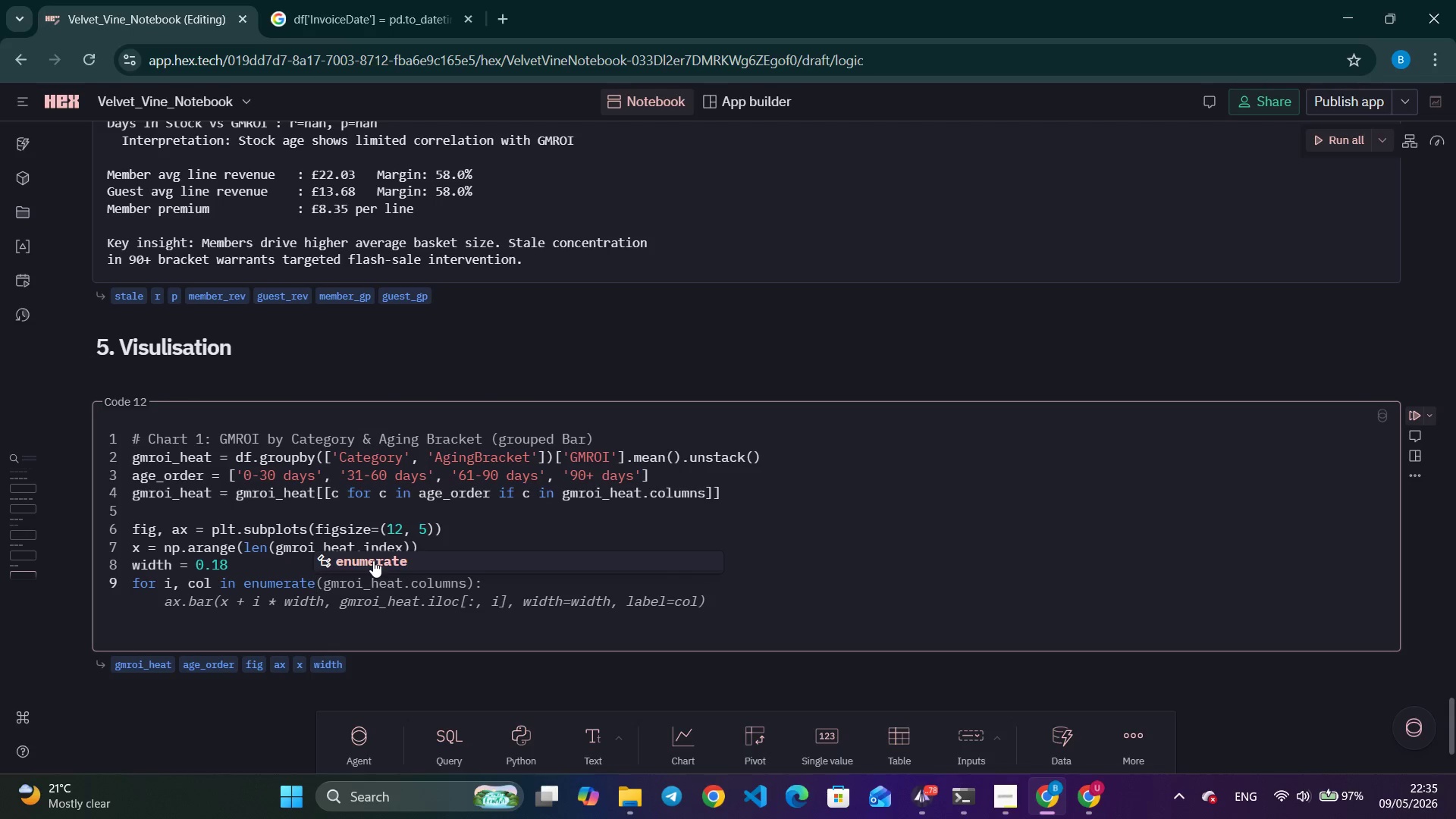 
key(Control+ArrowRight)
 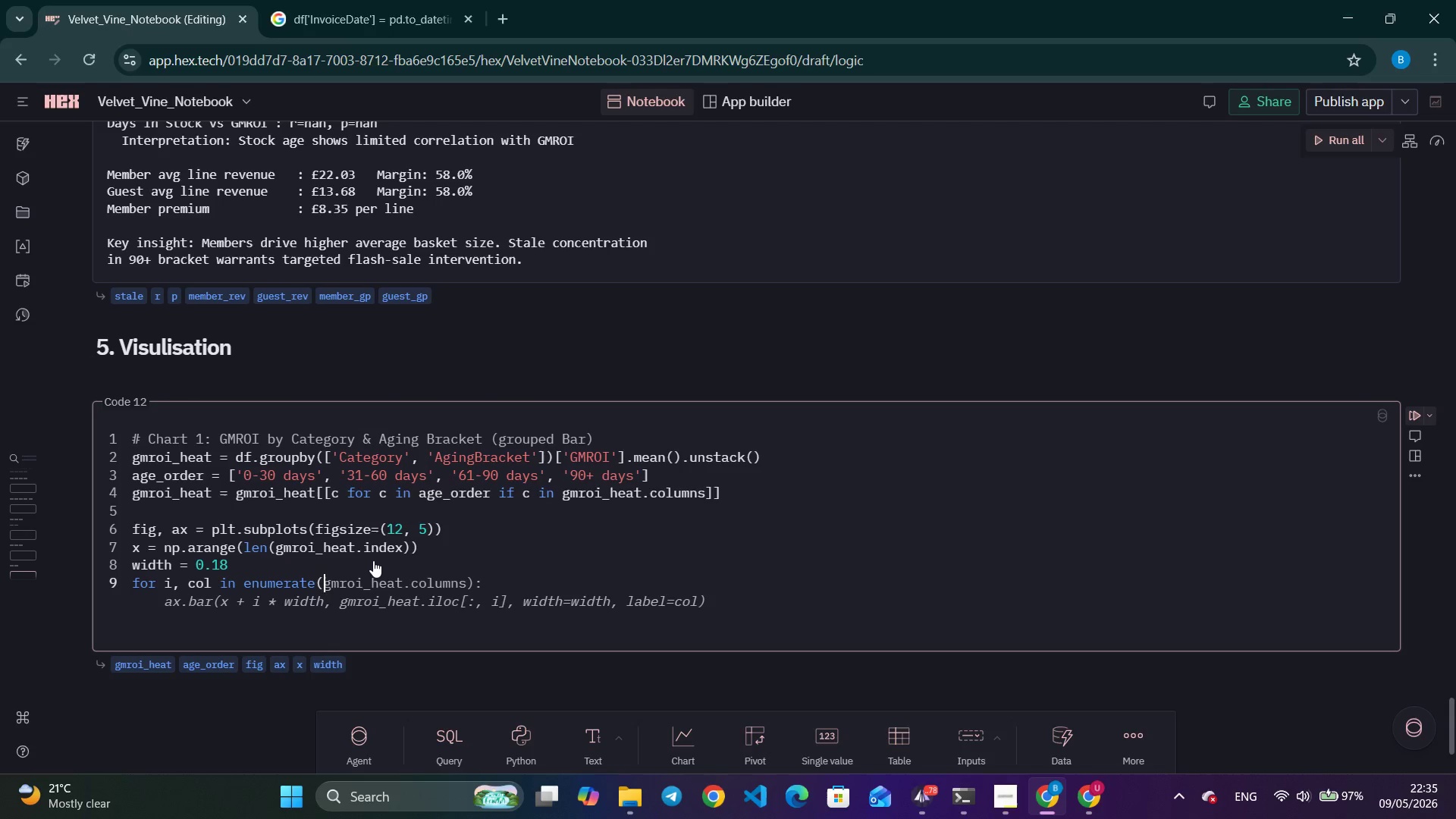 
key(Control+ArrowRight)
 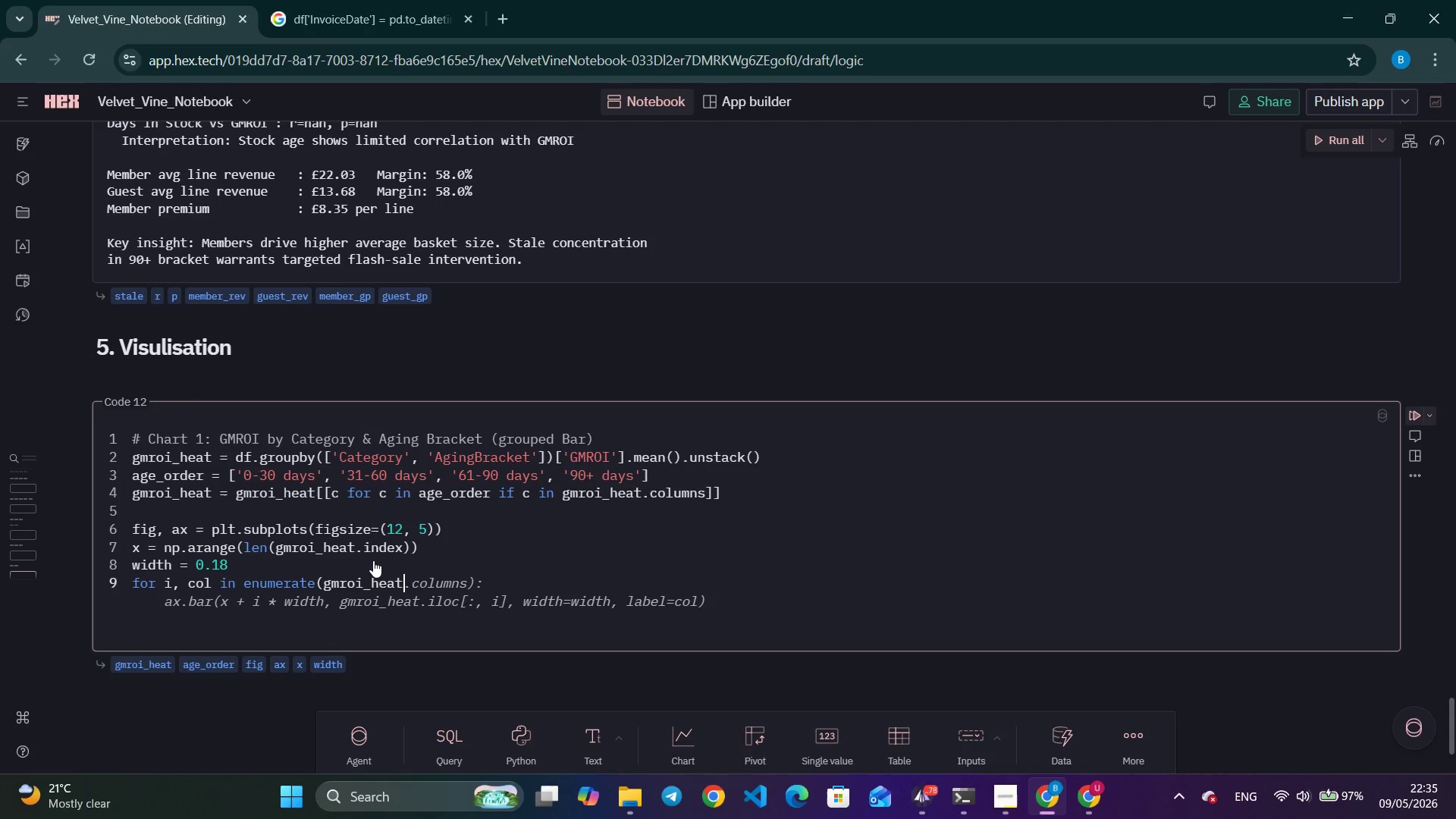 
key(Control+ArrowRight)
 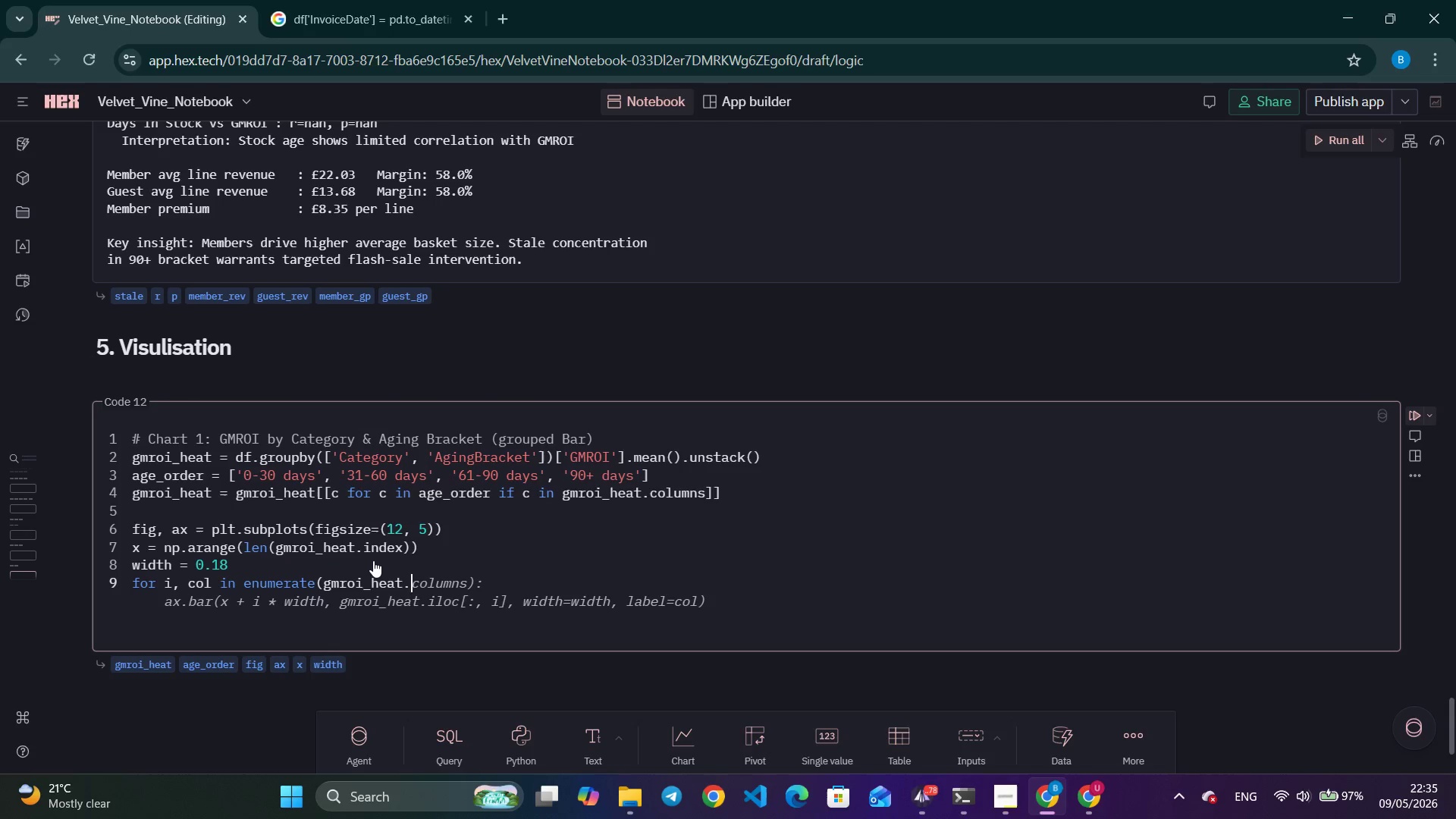 
key(Control+ArrowRight)
 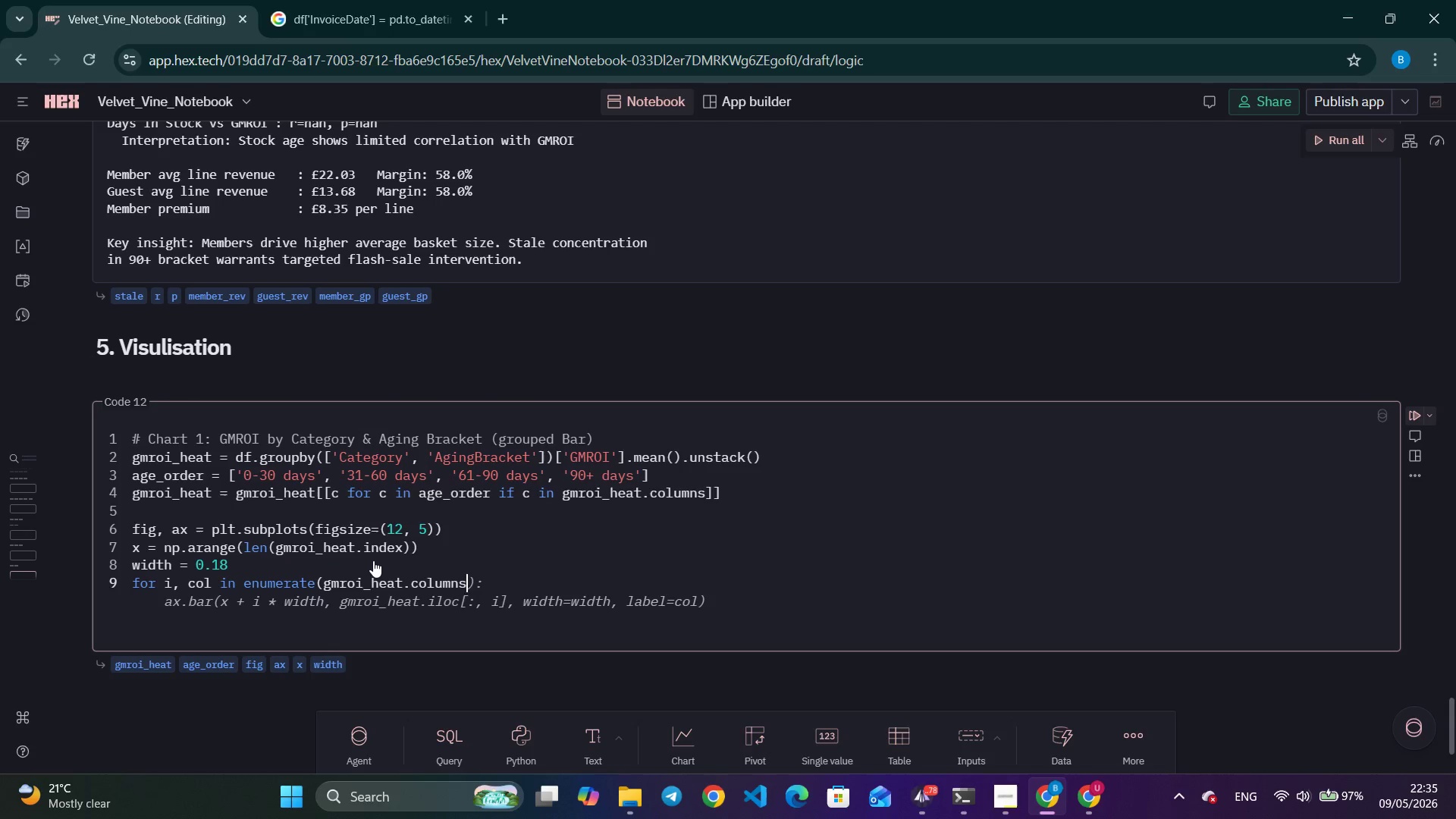 
key(Control+ArrowRight)
 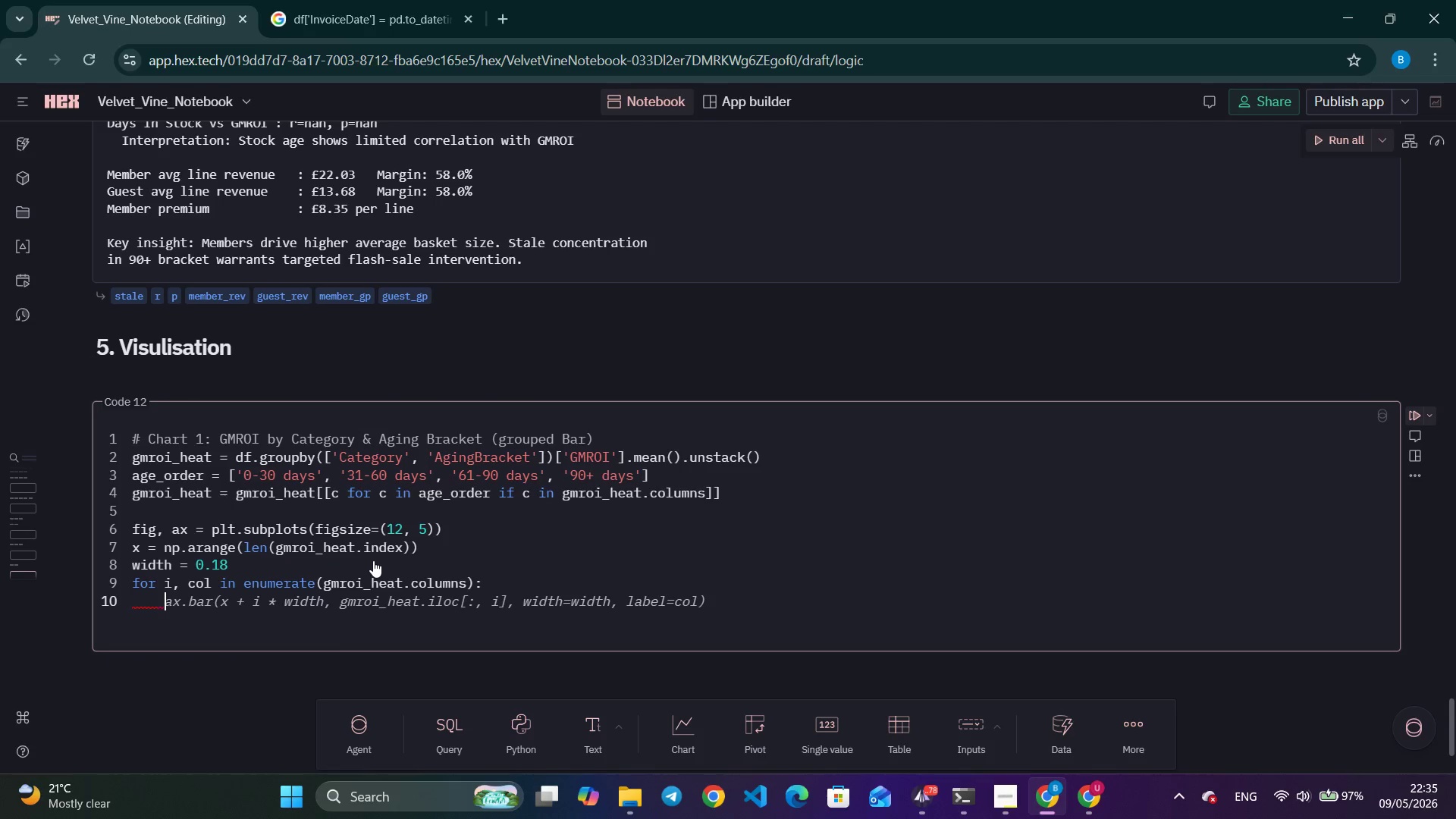 
key(Control+ArrowRight)
 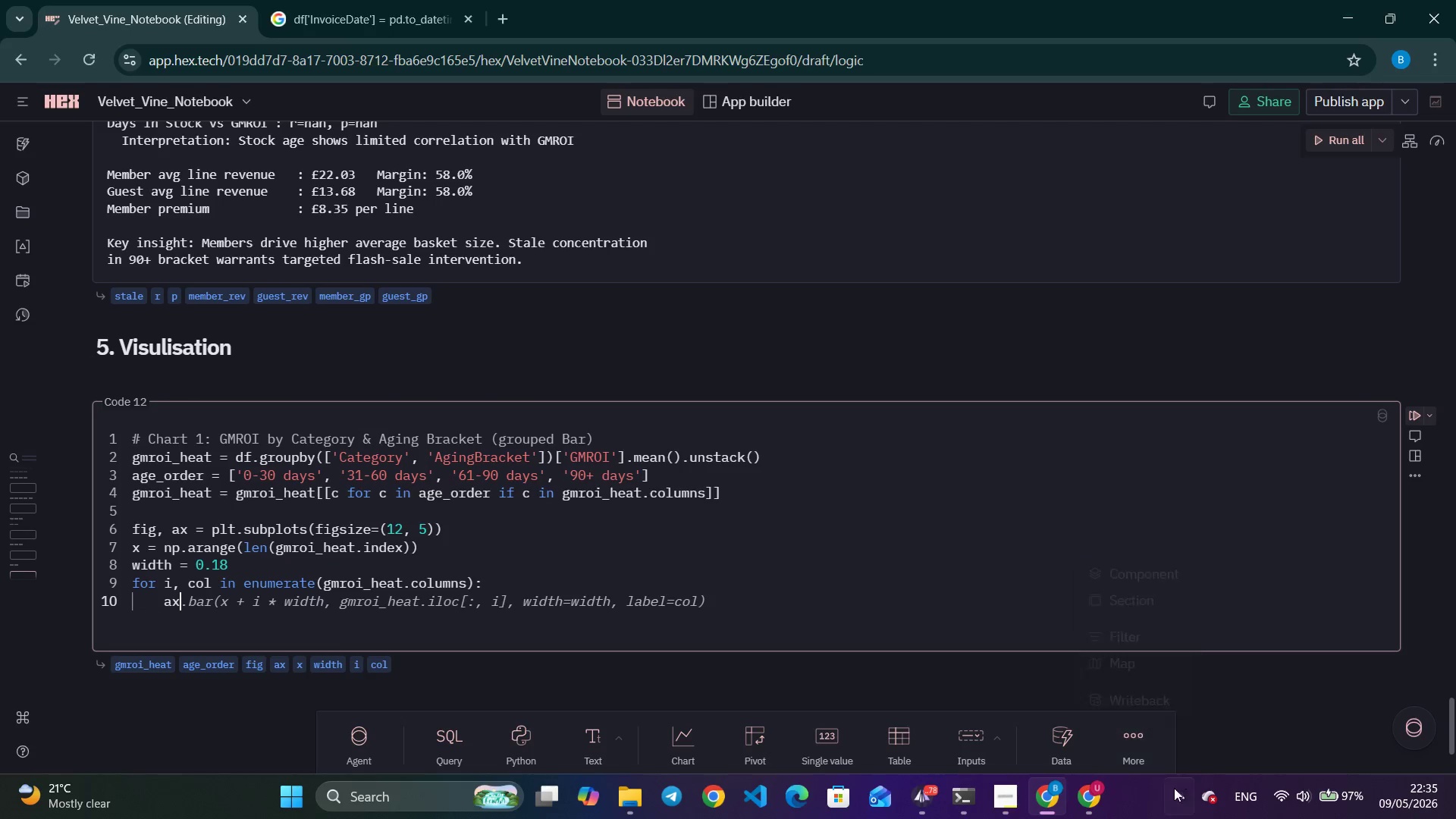 
left_click([922, 792])
 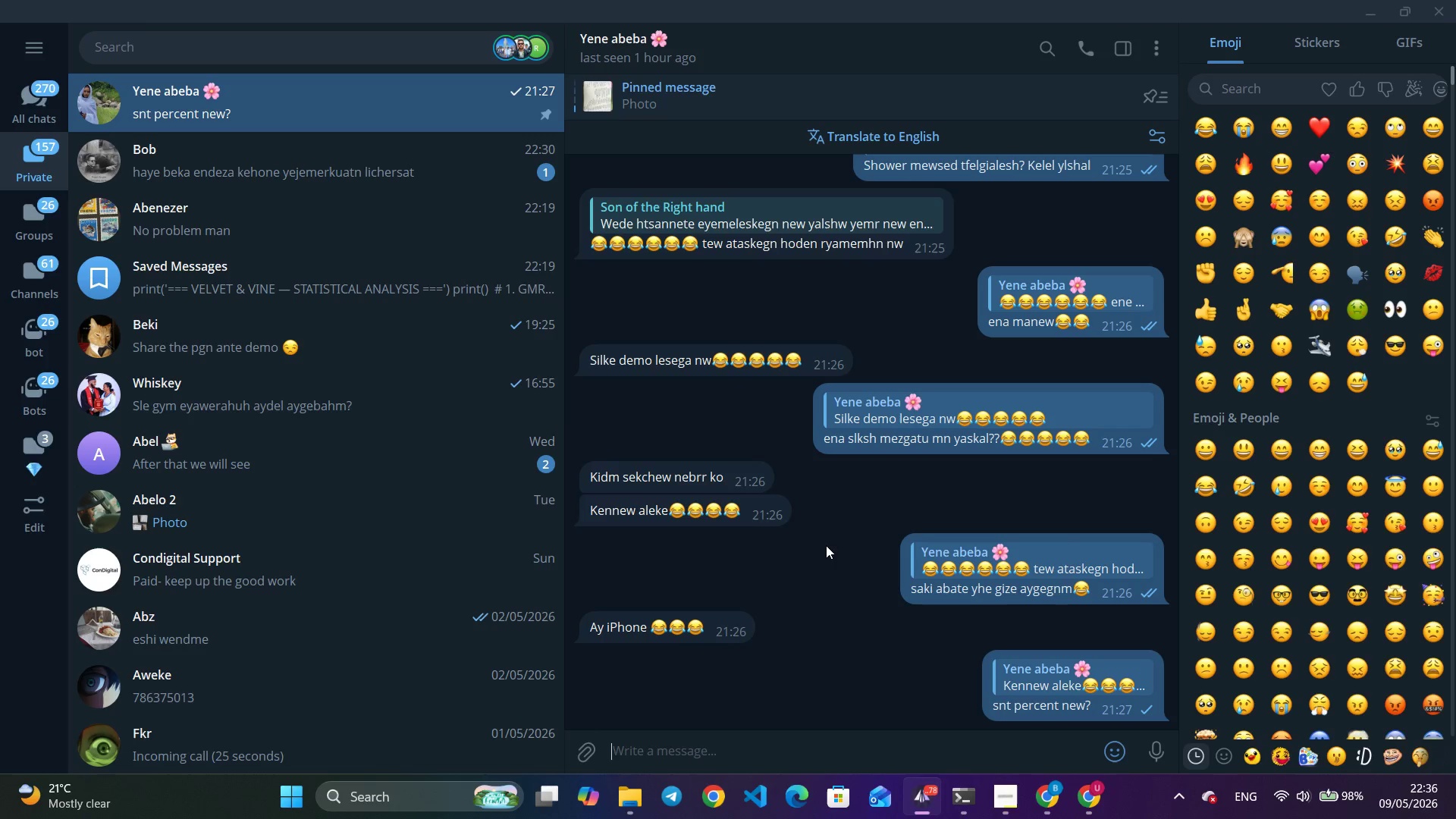 
wait(17.34)
 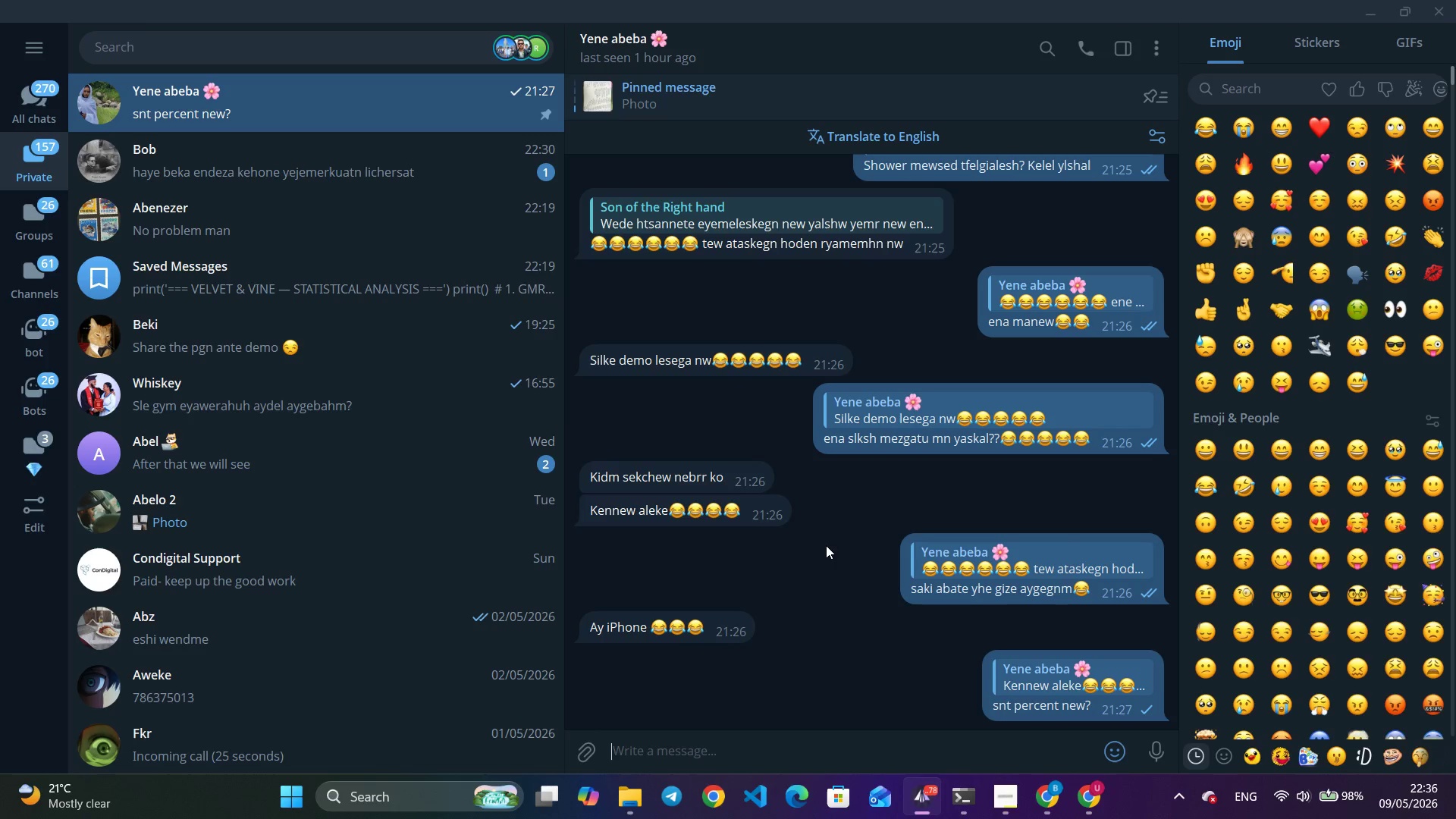 
scroll: coordinate [824, 537], scroll_direction: down, amount: 6.0
 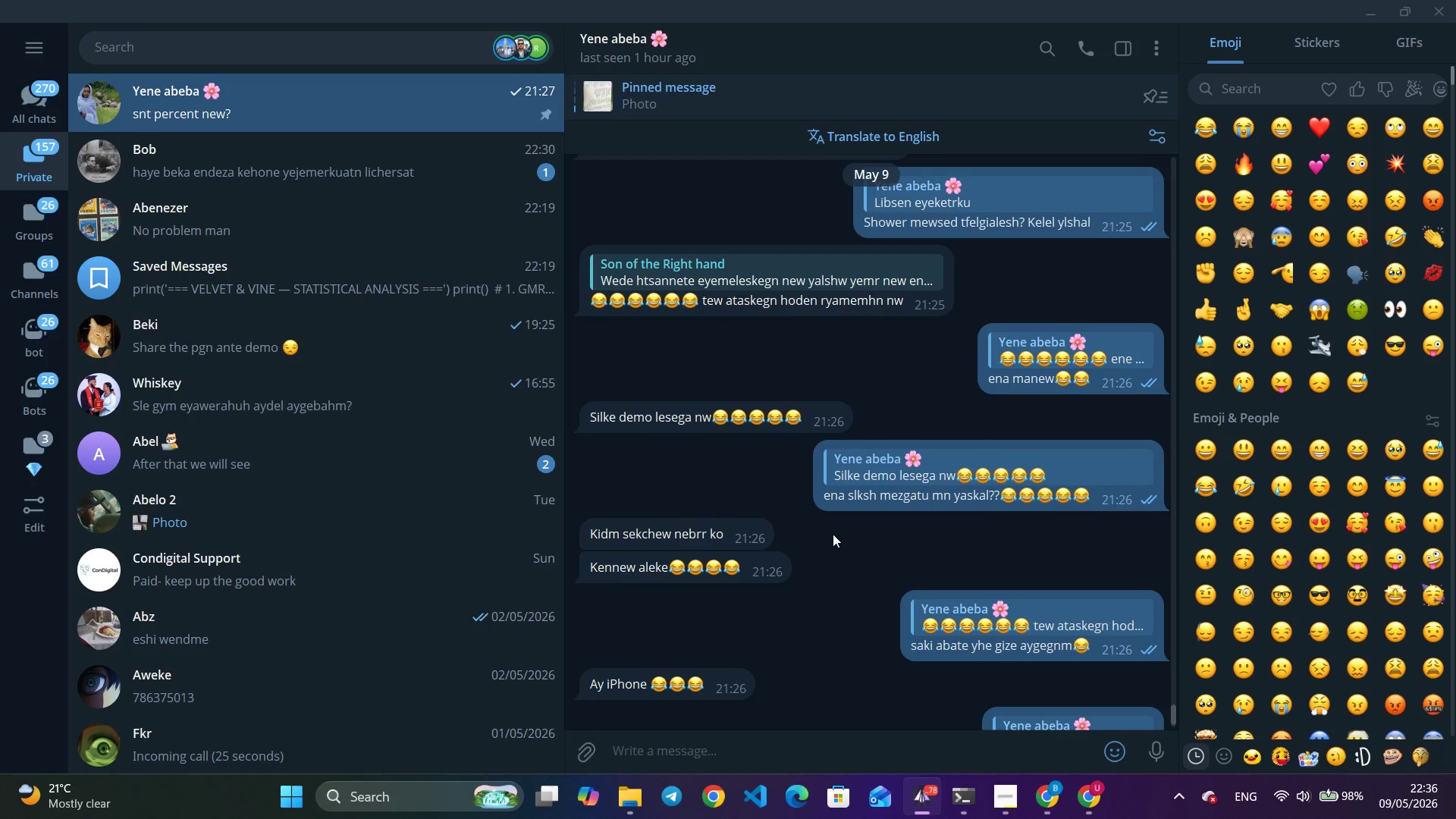 
scroll: coordinate [841, 541], scroll_direction: up, amount: 18.0
 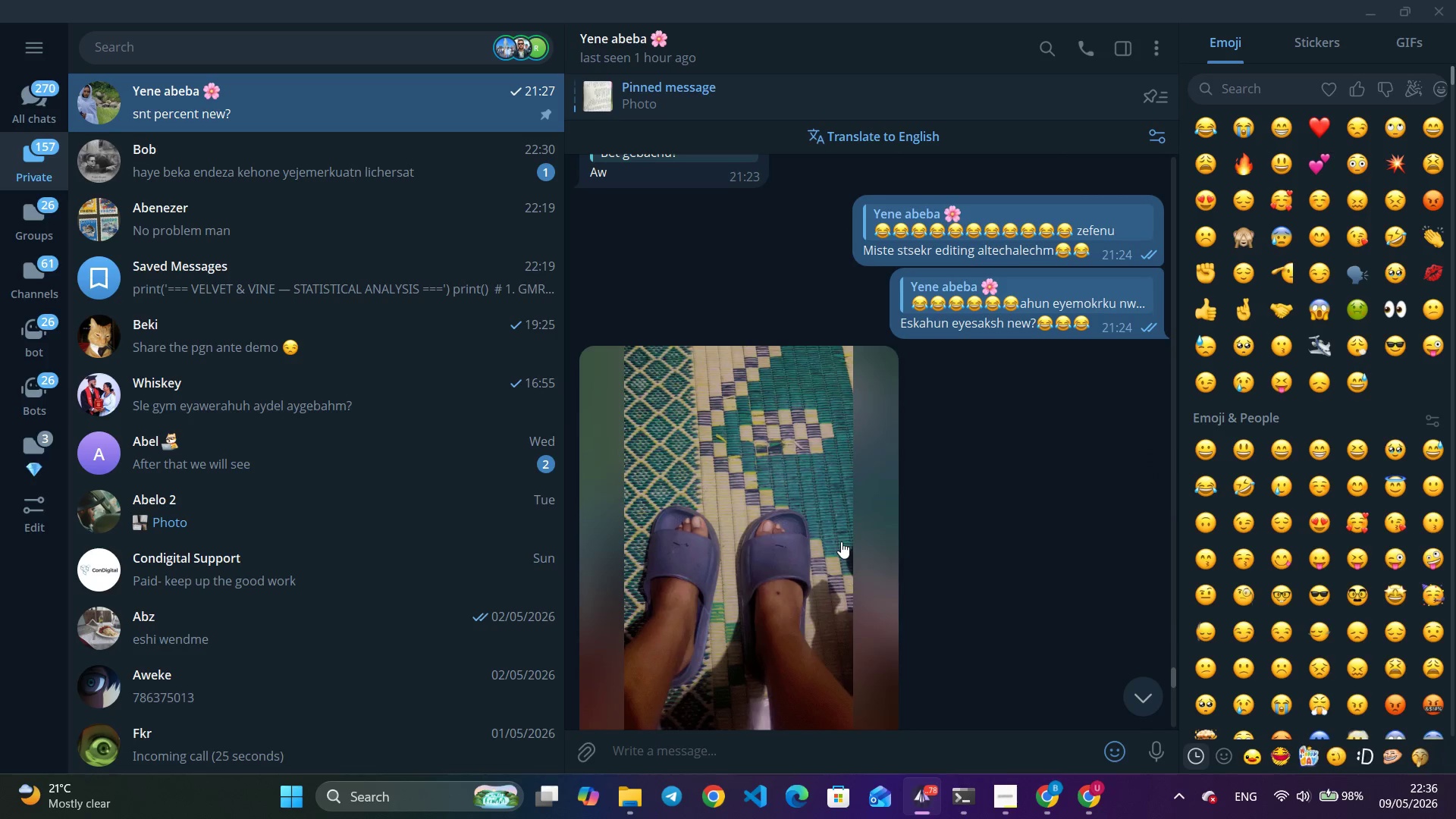 
scroll: coordinate [841, 541], scroll_direction: down, amount: 11.0
 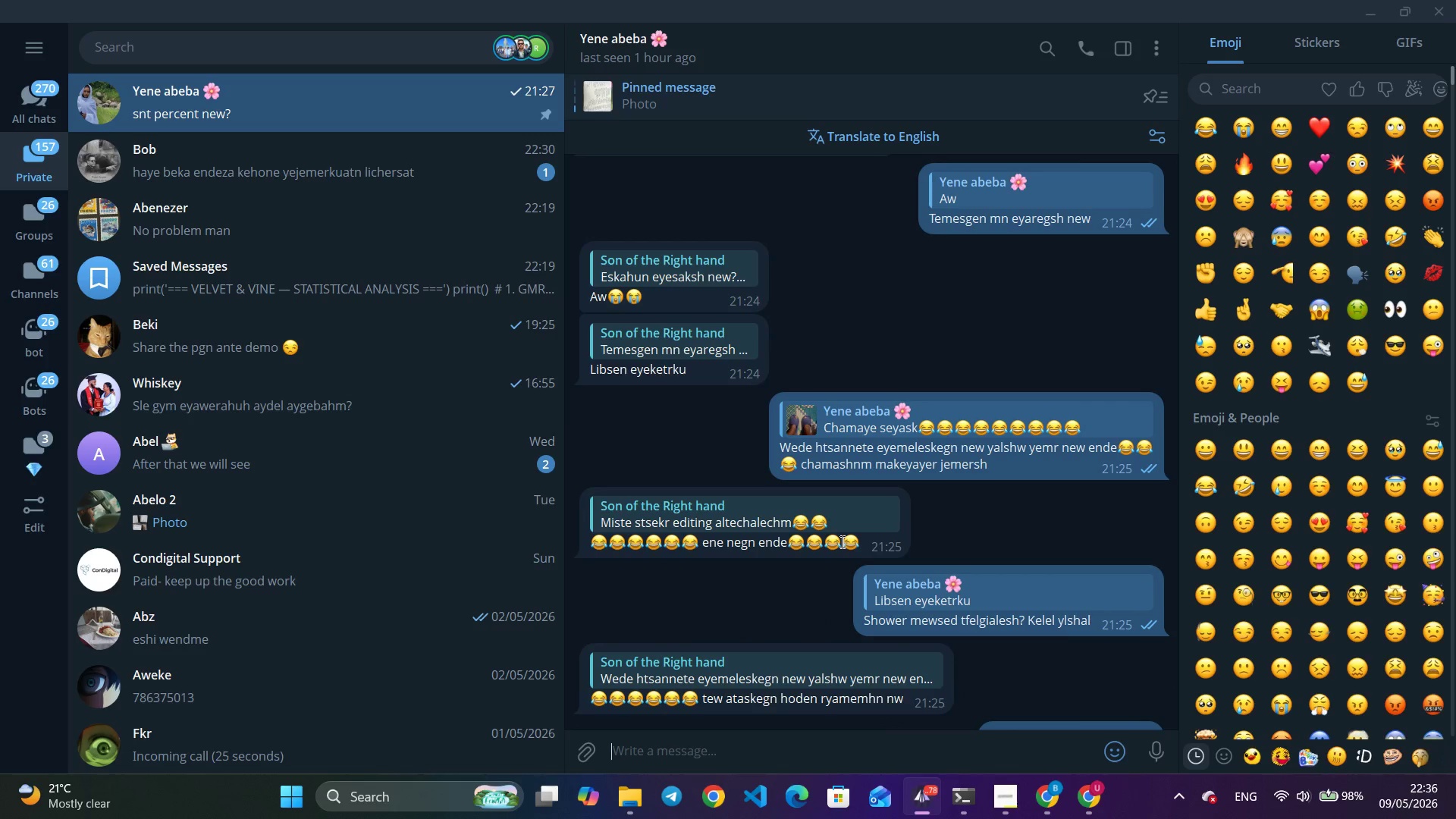 
scroll: coordinate [833, 492], scroll_direction: up, amount: 38.0
 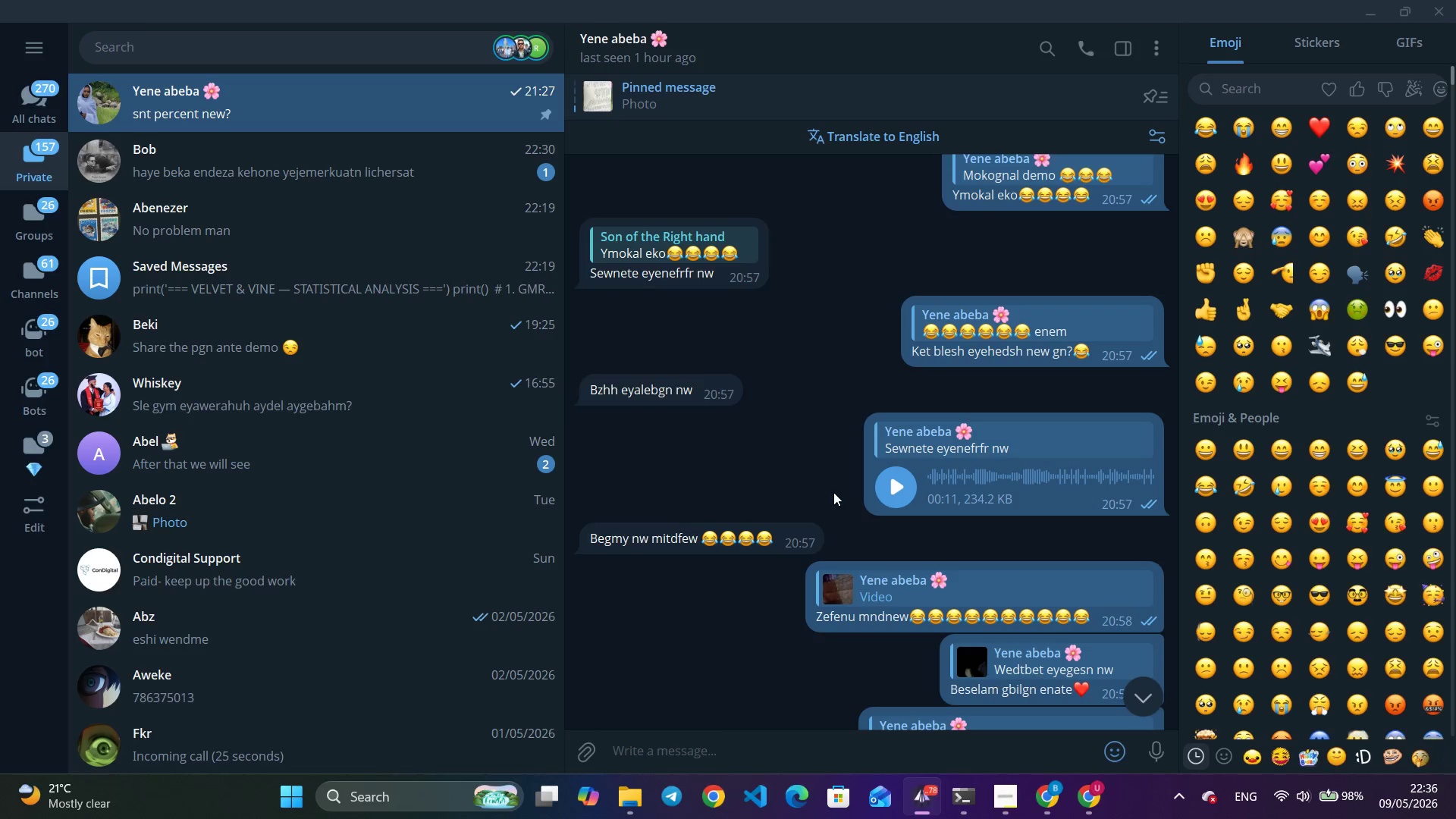 
wait(6.96)
 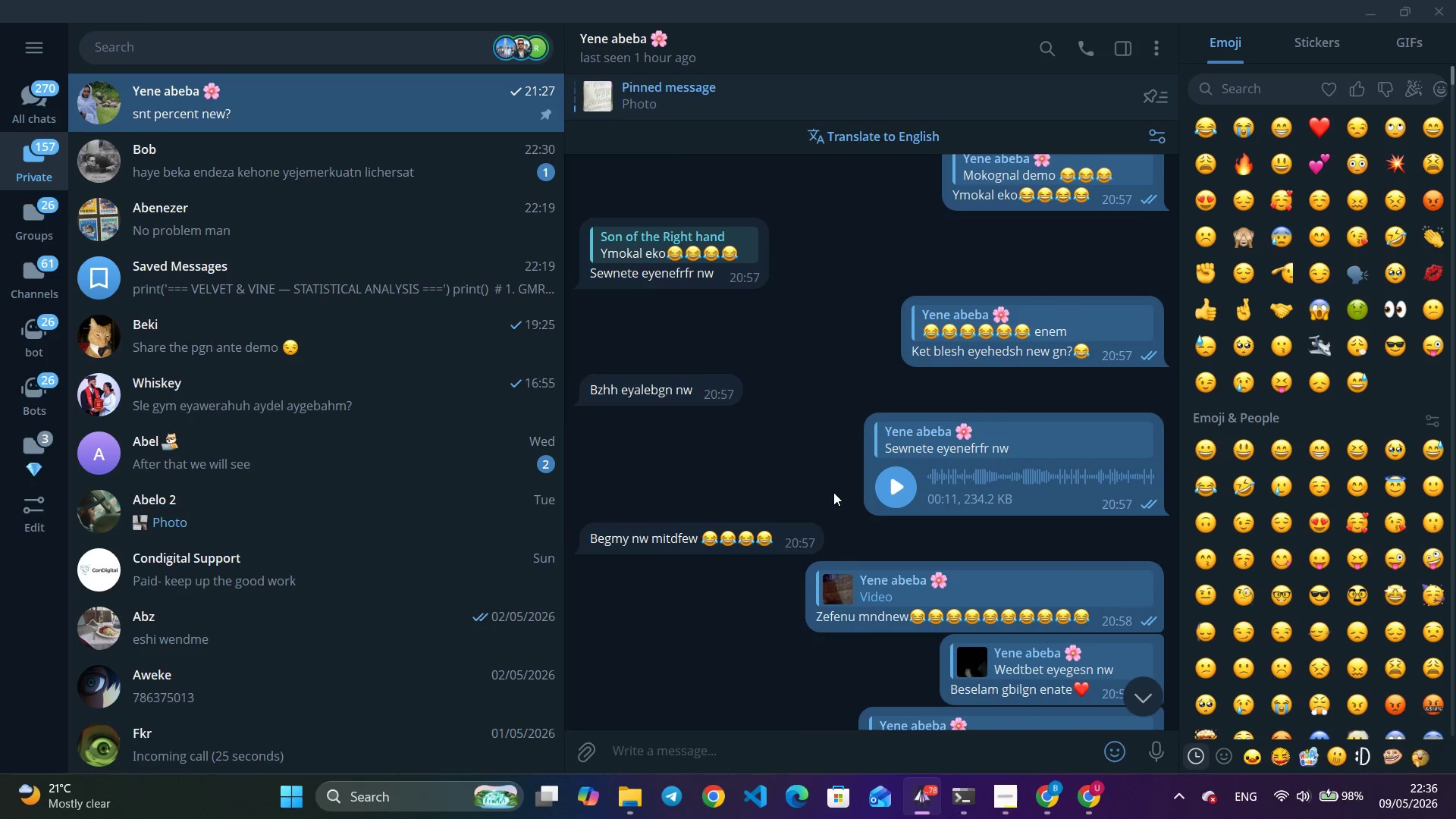 
scroll: coordinate [833, 492], scroll_direction: up, amount: 39.0
 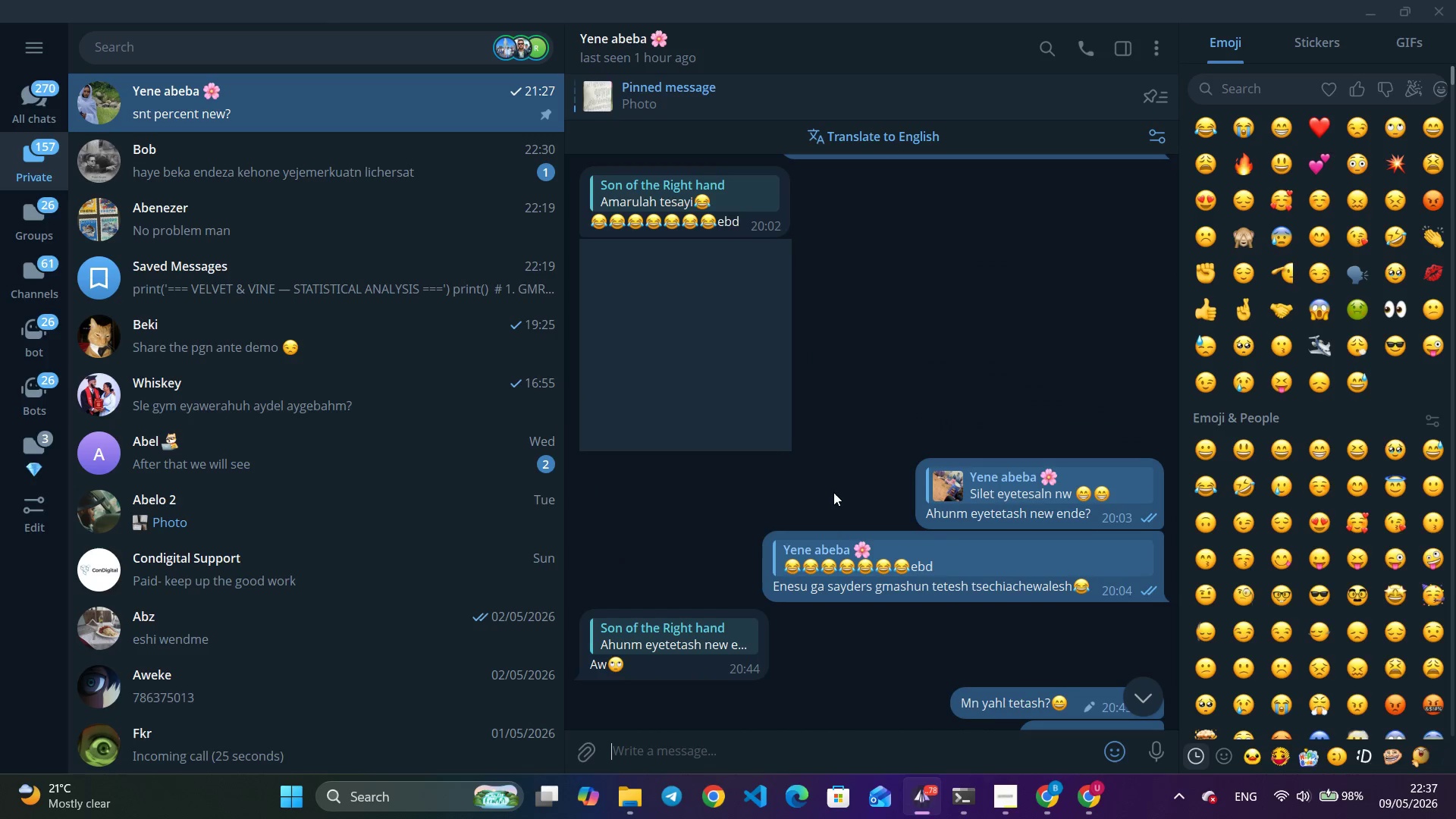 
scroll: coordinate [910, 520], scroll_direction: down, amount: 27.0
 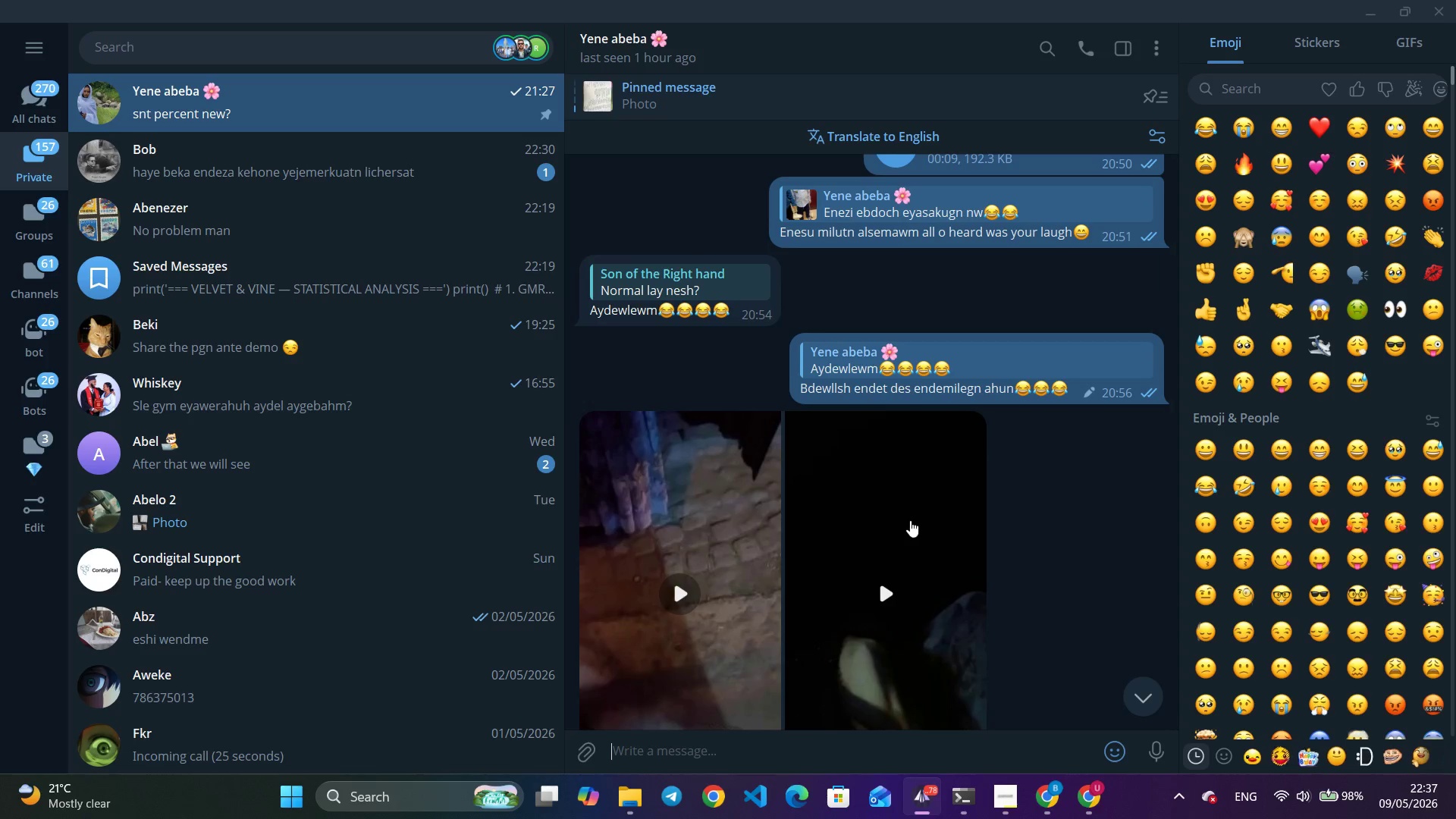 
scroll: coordinate [910, 520], scroll_direction: up, amount: 1.0
 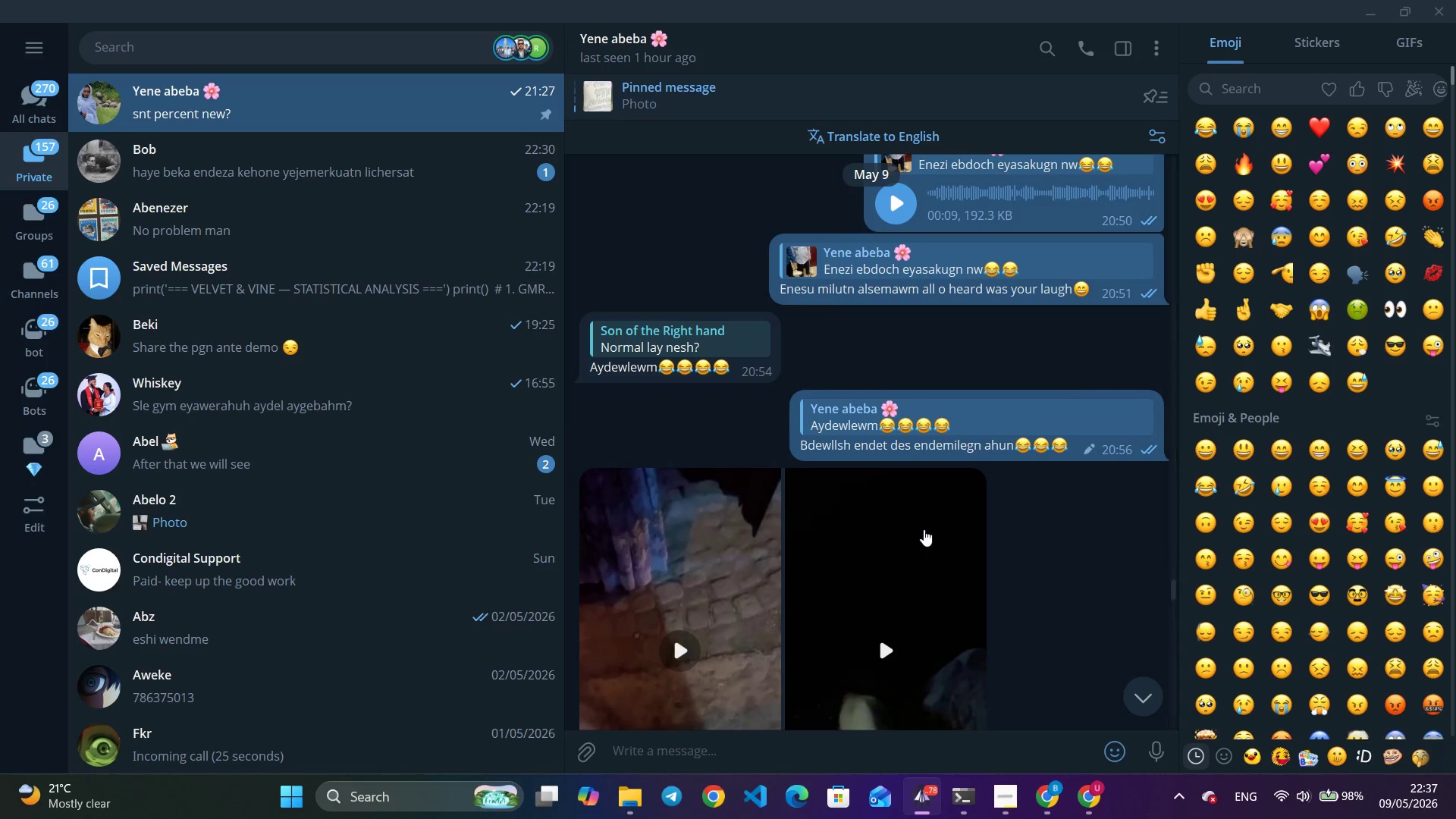 
scroll: coordinate [918, 532], scroll_direction: down, amount: 5.0
 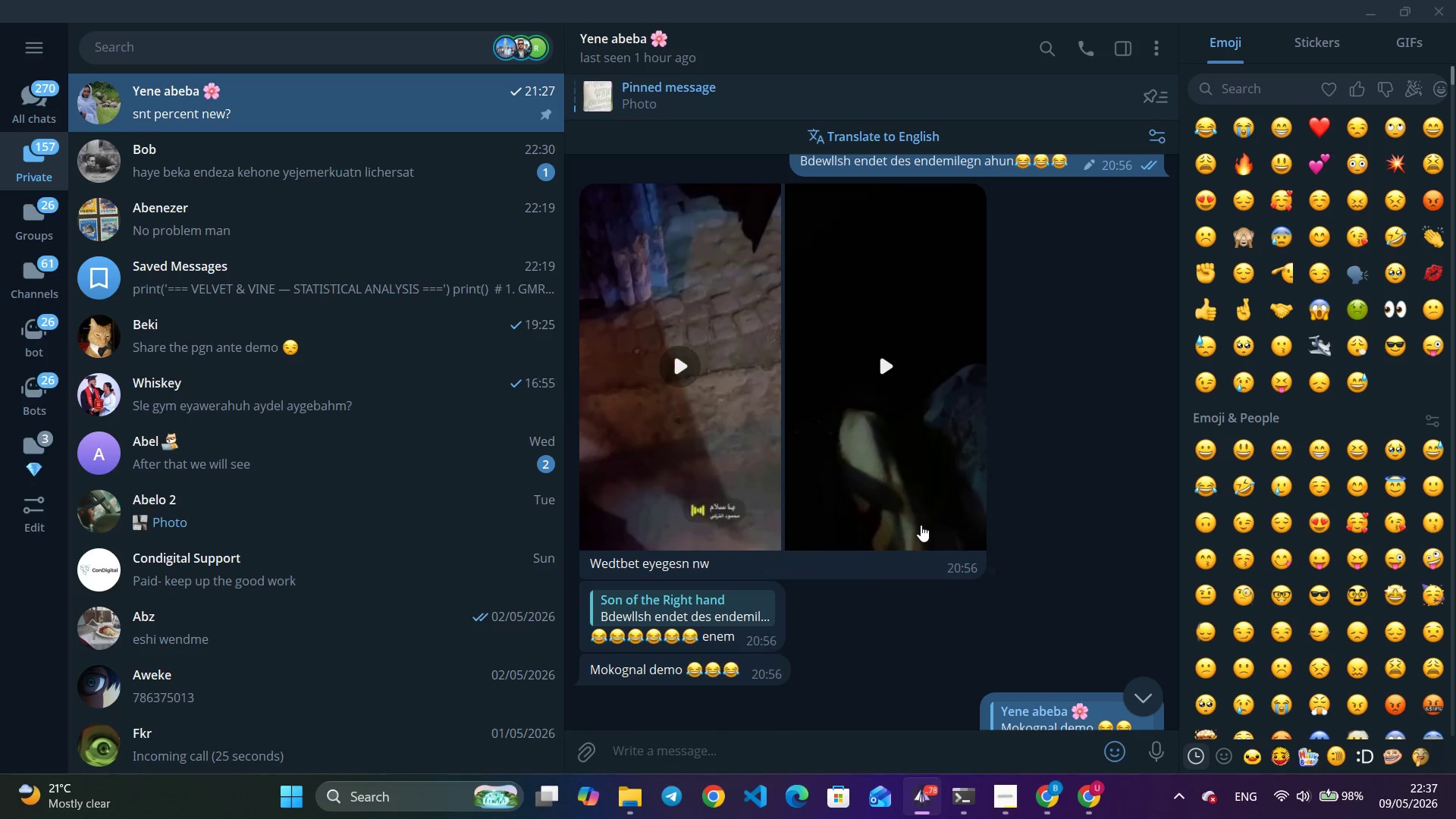 
scroll: coordinate [923, 525], scroll_direction: none, amount: 0.0
 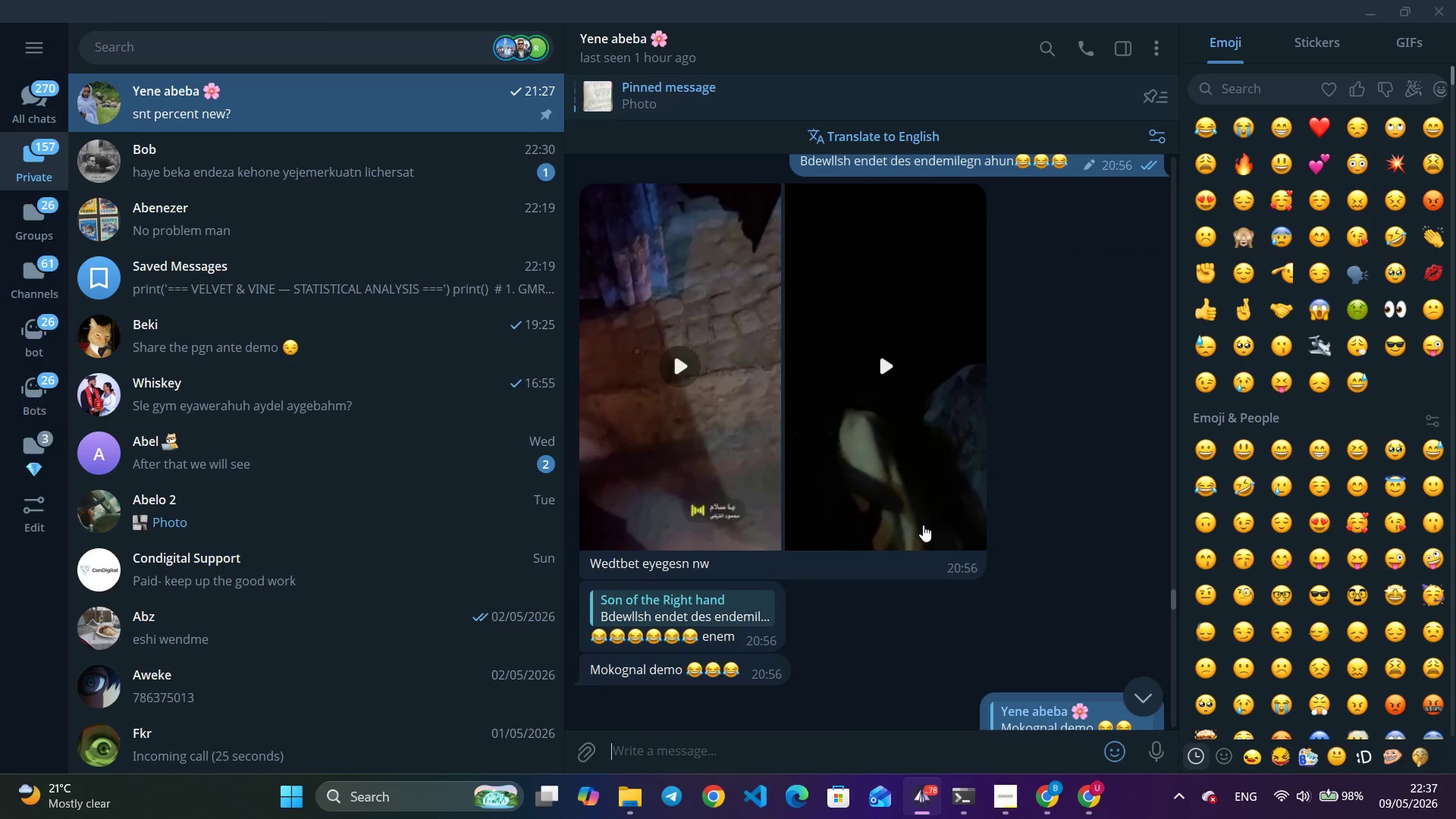 
scroll: coordinate [920, 524], scroll_direction: down, amount: 9.0
 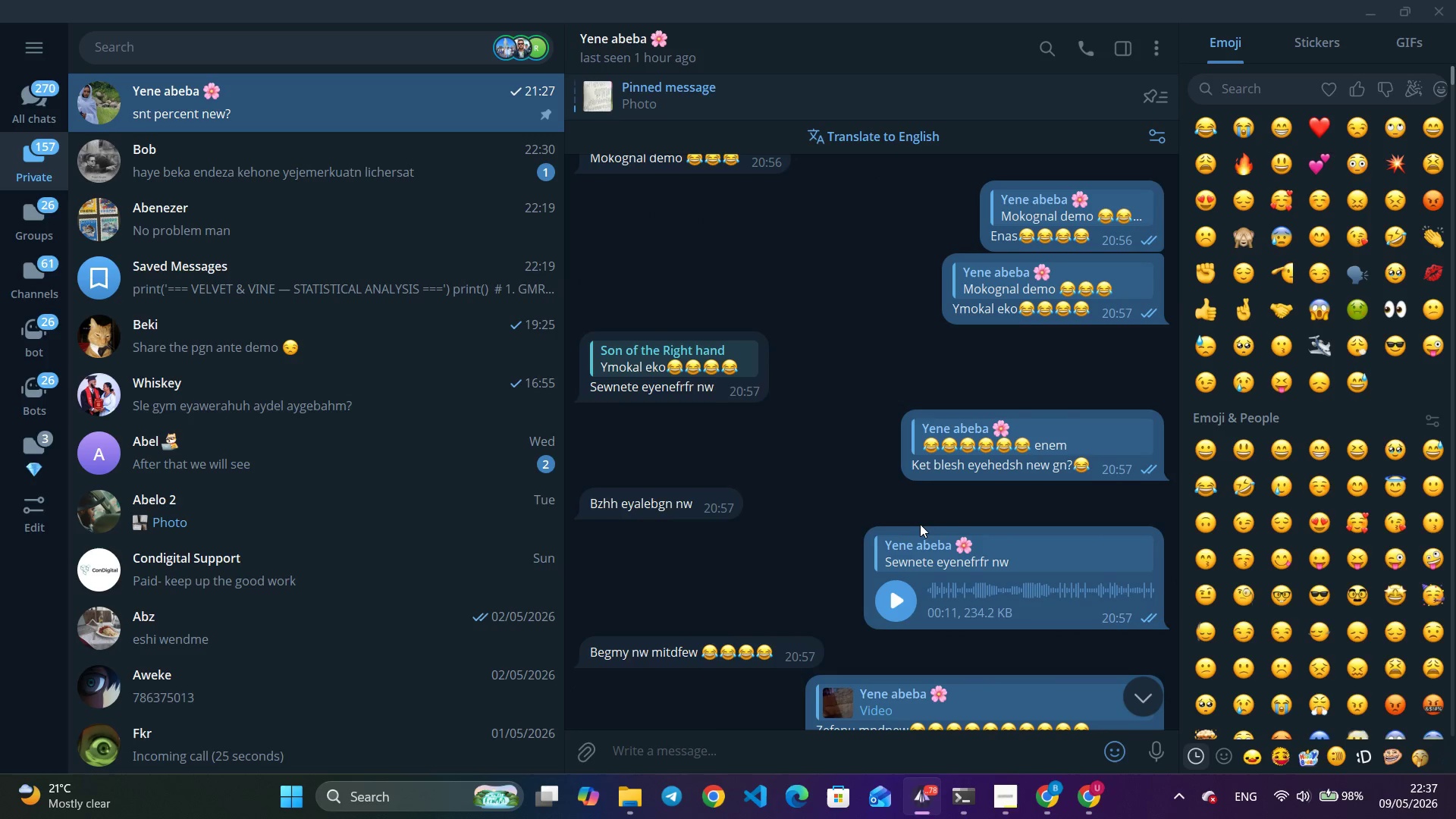 
wait(8.23)
 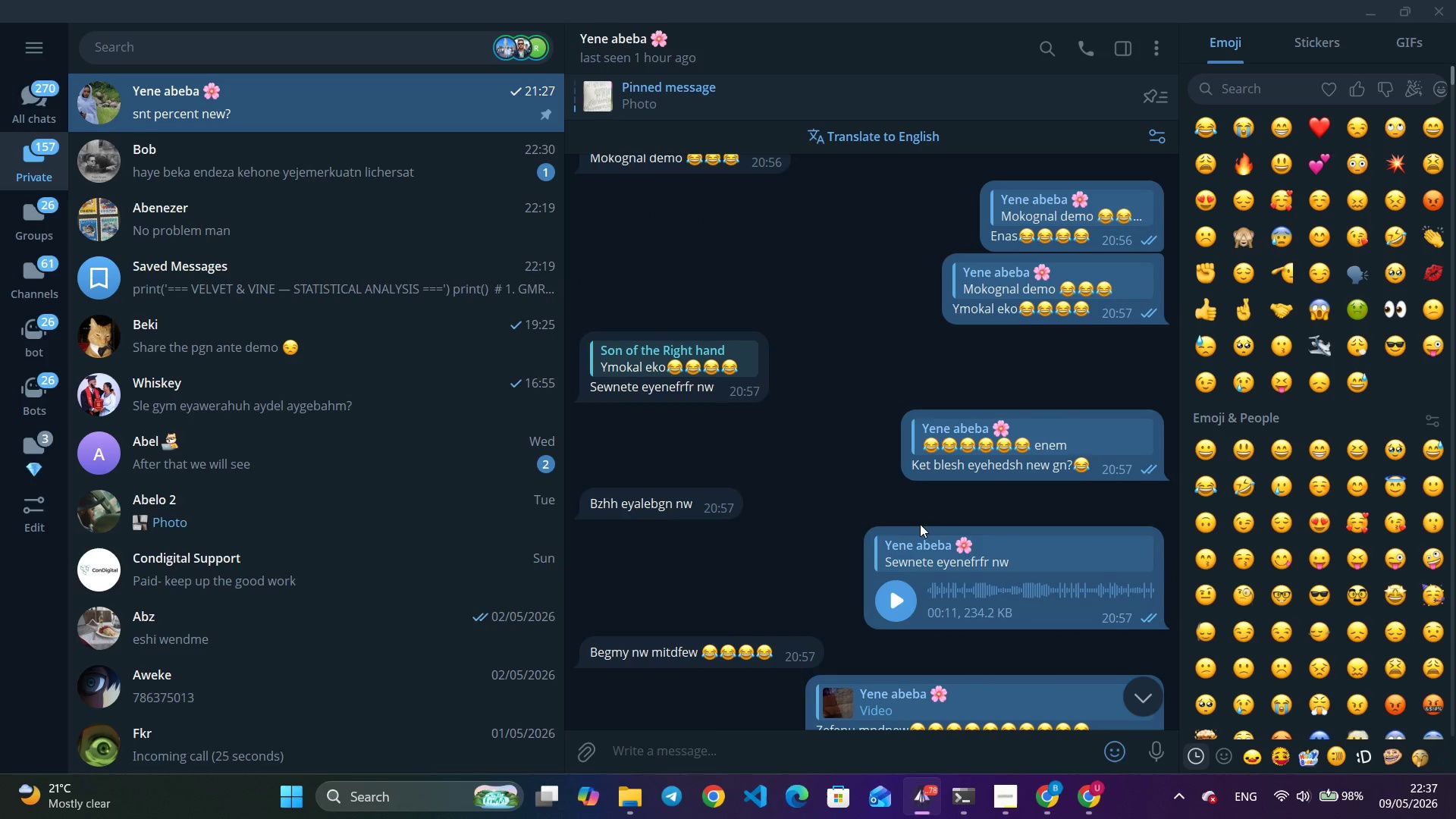 
scroll: coordinate [920, 524], scroll_direction: up, amount: 2.0
 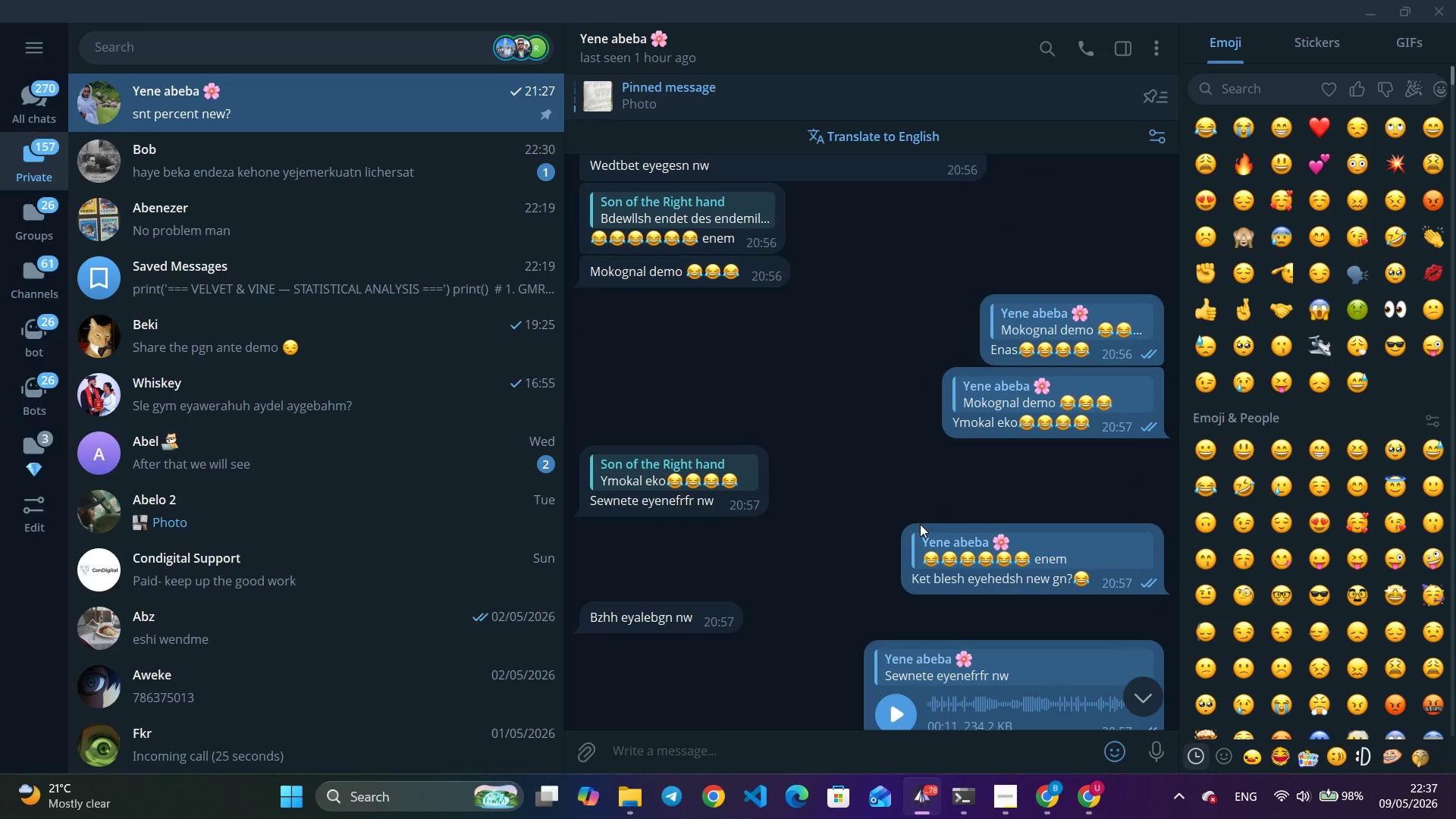 
scroll: coordinate [920, 524], scroll_direction: down, amount: 10.0
 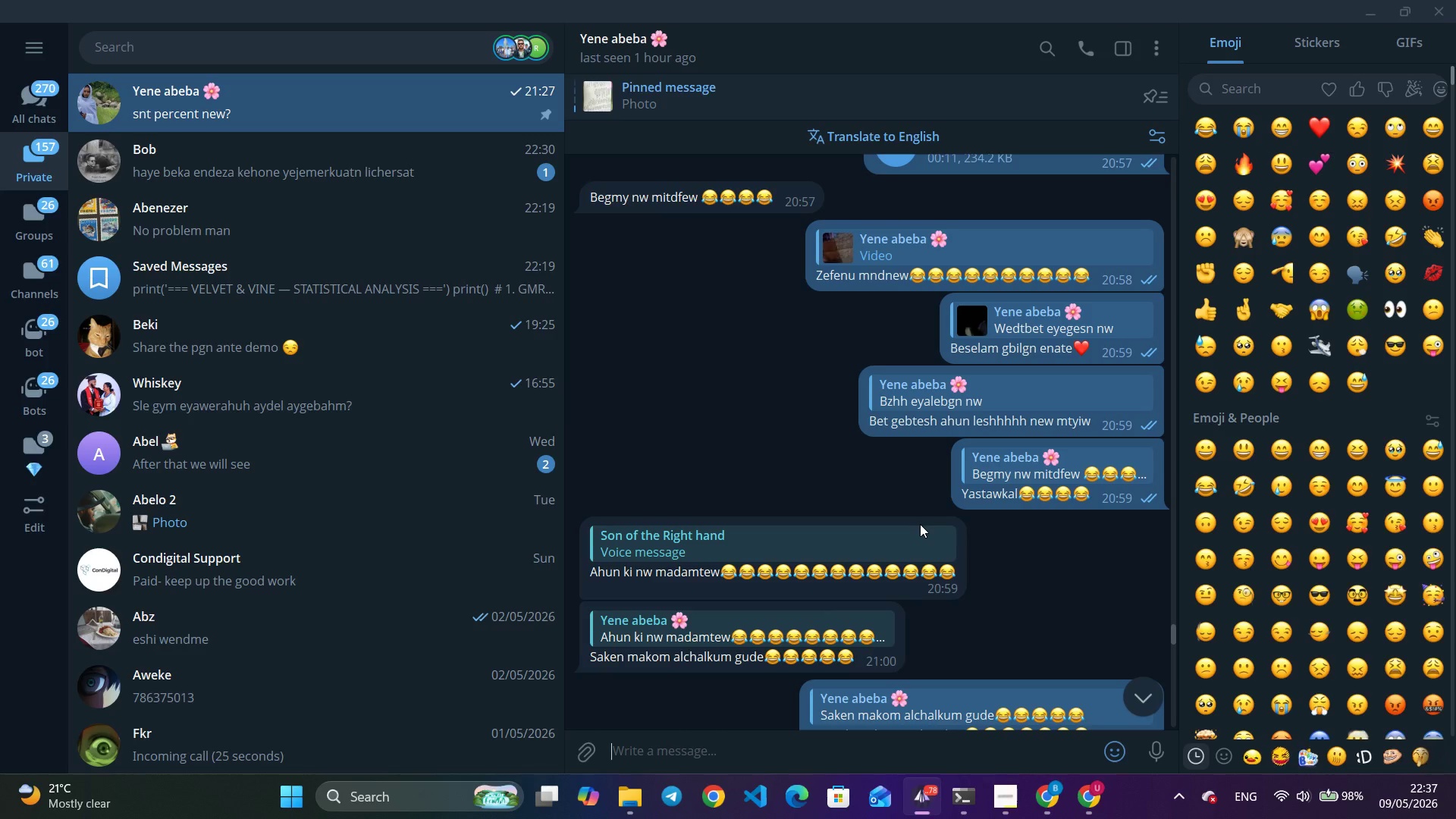 
scroll: coordinate [920, 524], scroll_direction: none, amount: 0.0
 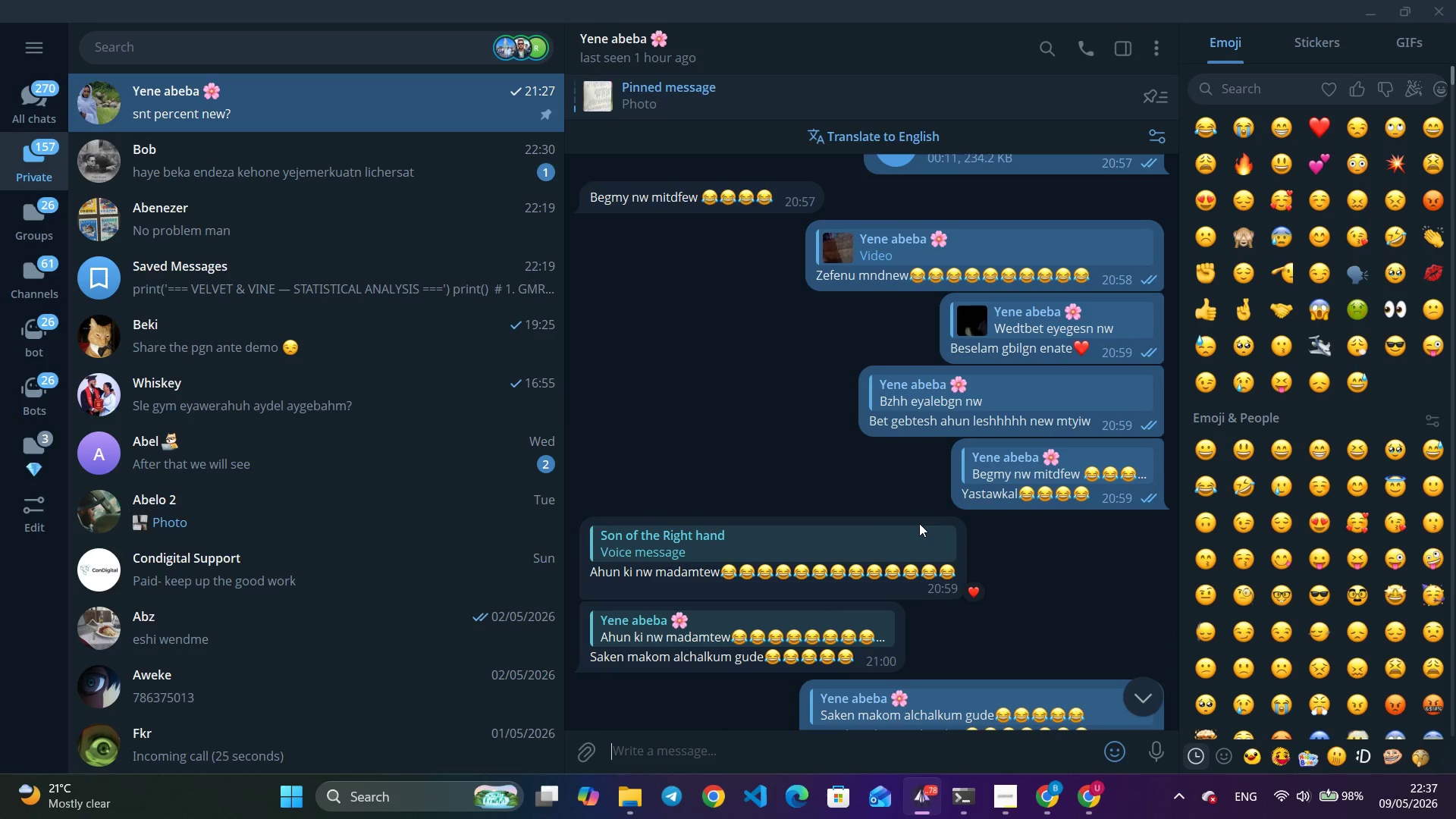 
scroll: coordinate [921, 523], scroll_direction: down, amount: 6.0
 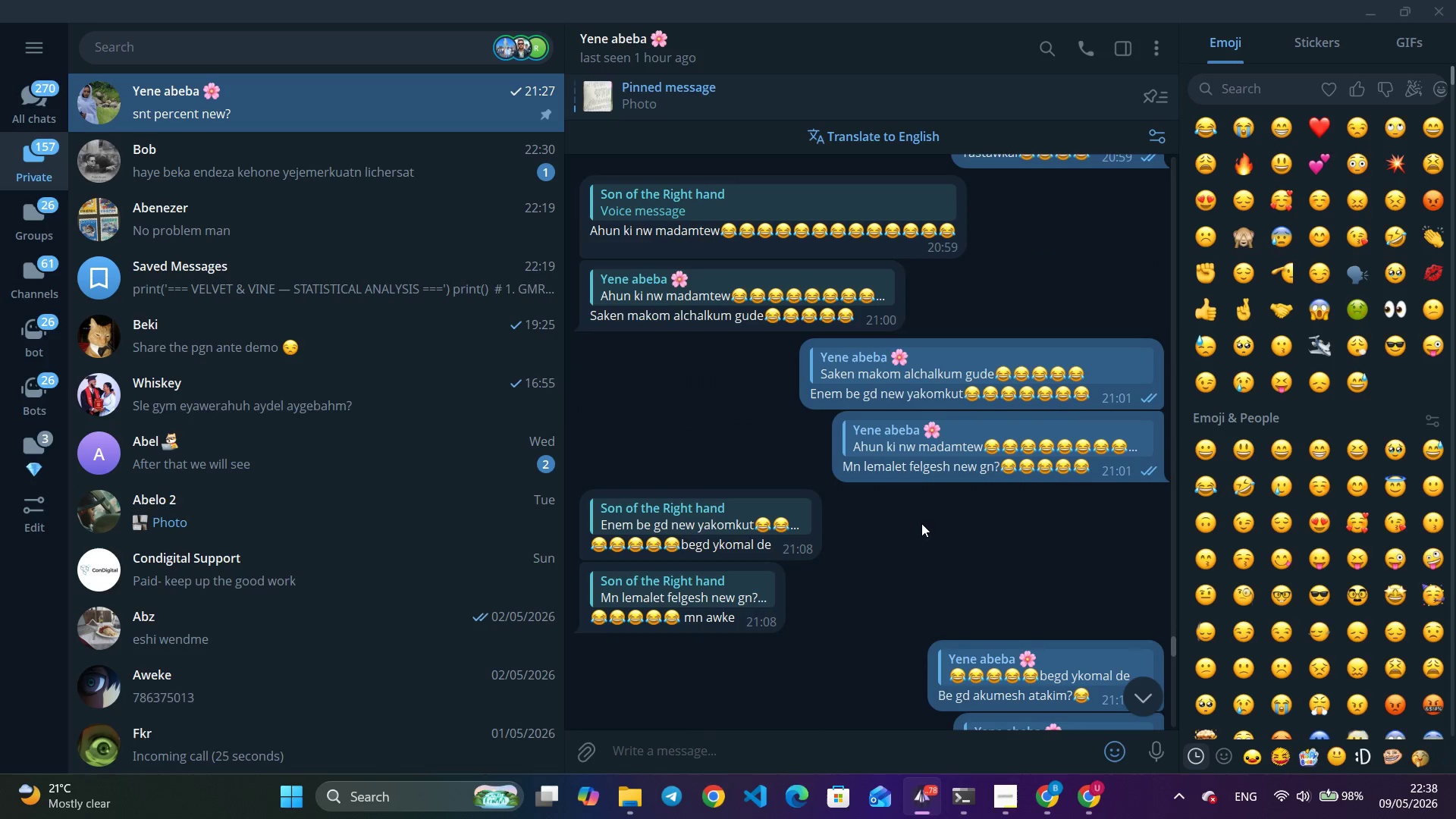 
scroll: coordinate [921, 523], scroll_direction: up, amount: 1.0
 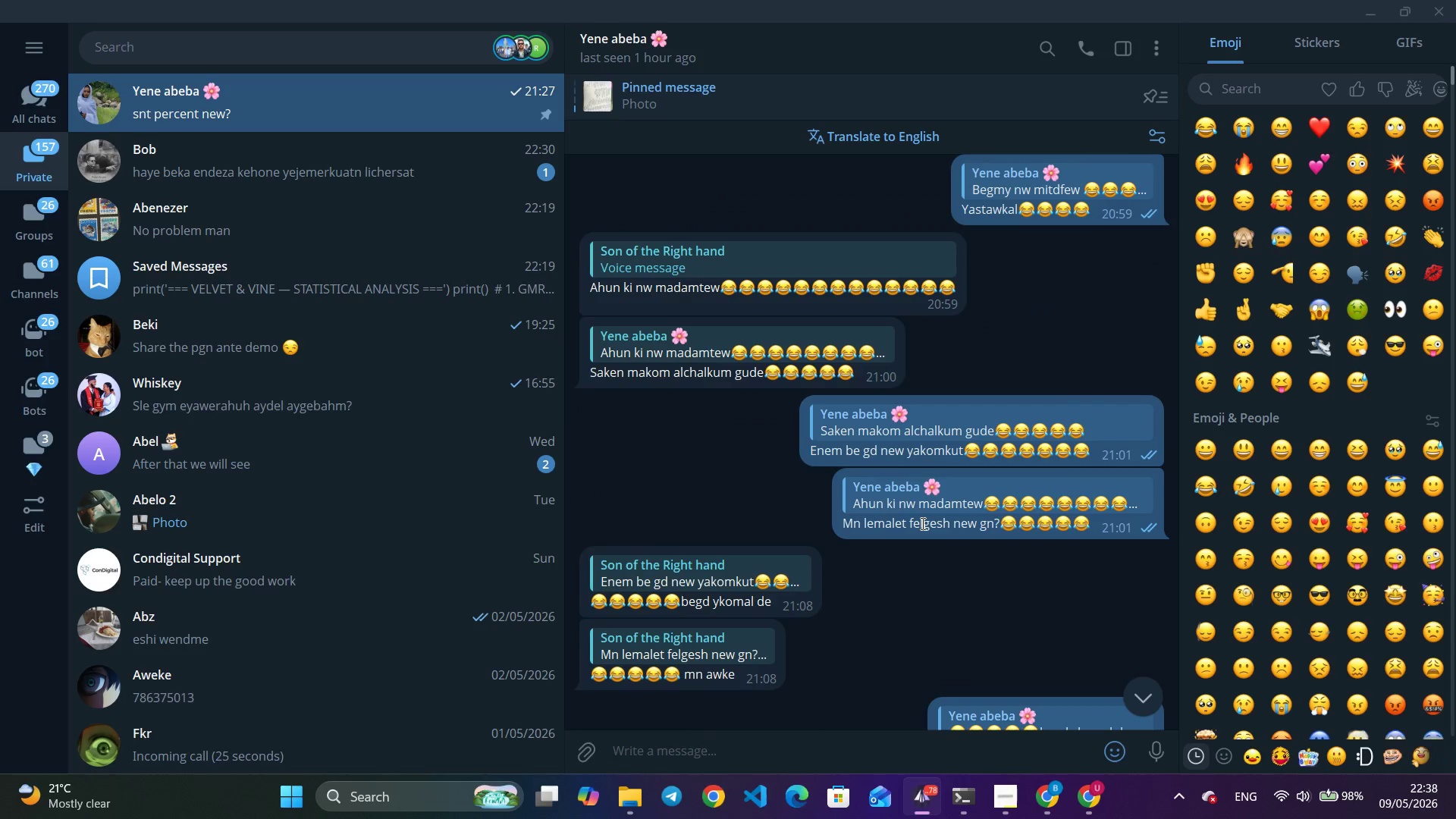 
scroll: coordinate [912, 522], scroll_direction: down, amount: 17.0
 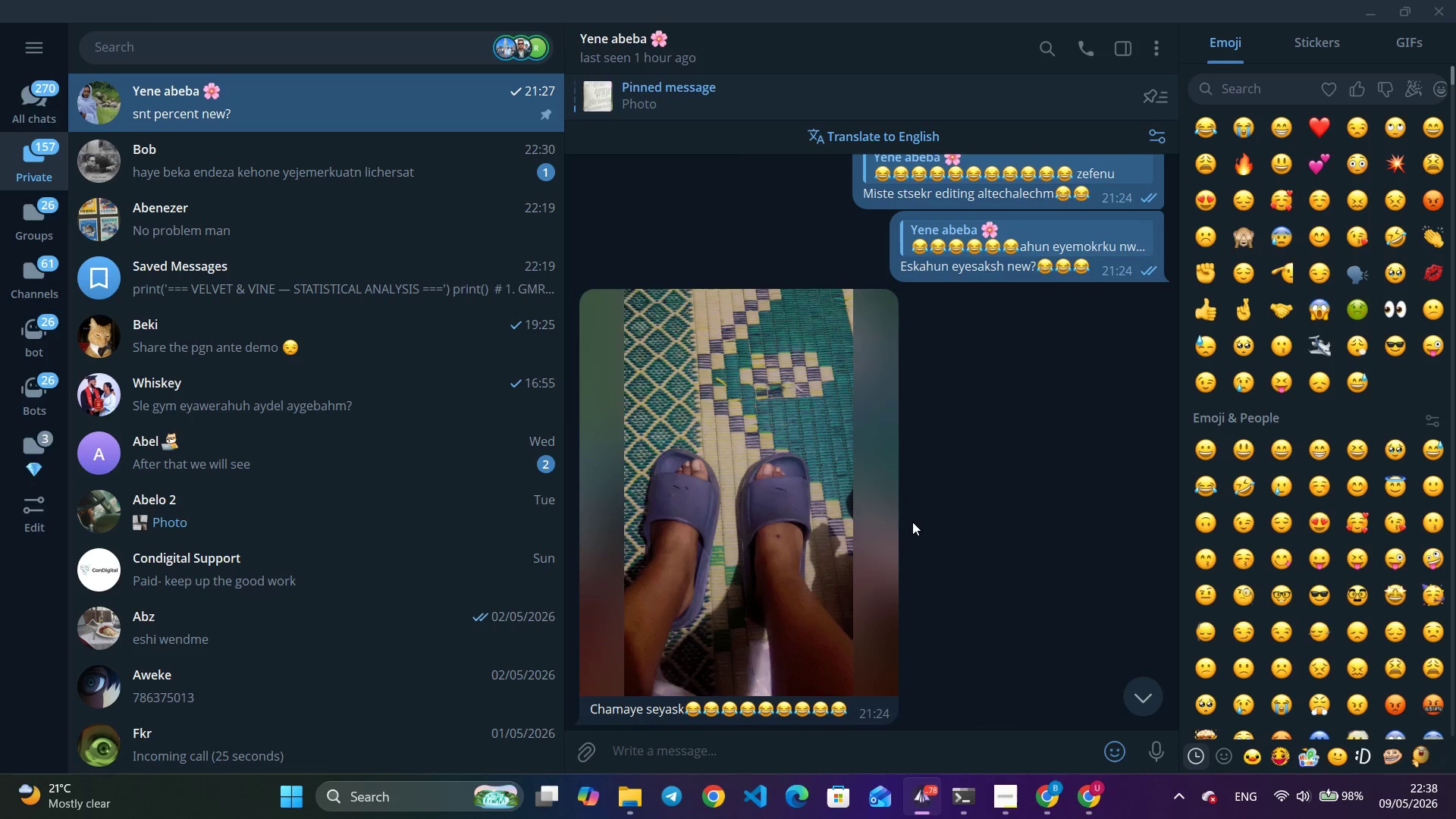 
scroll: coordinate [912, 522], scroll_direction: down, amount: 3.0
 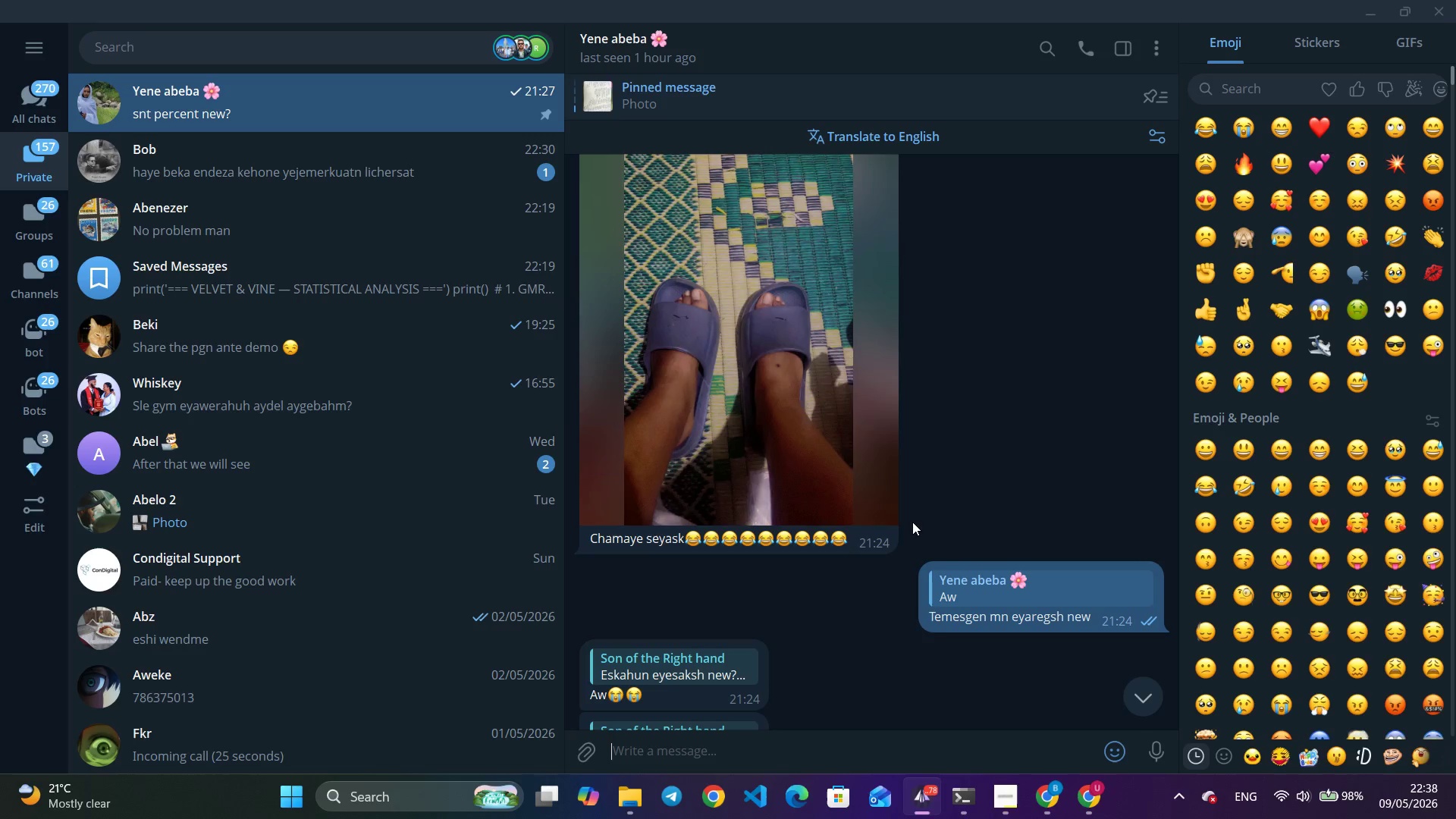 
wait(6.53)
 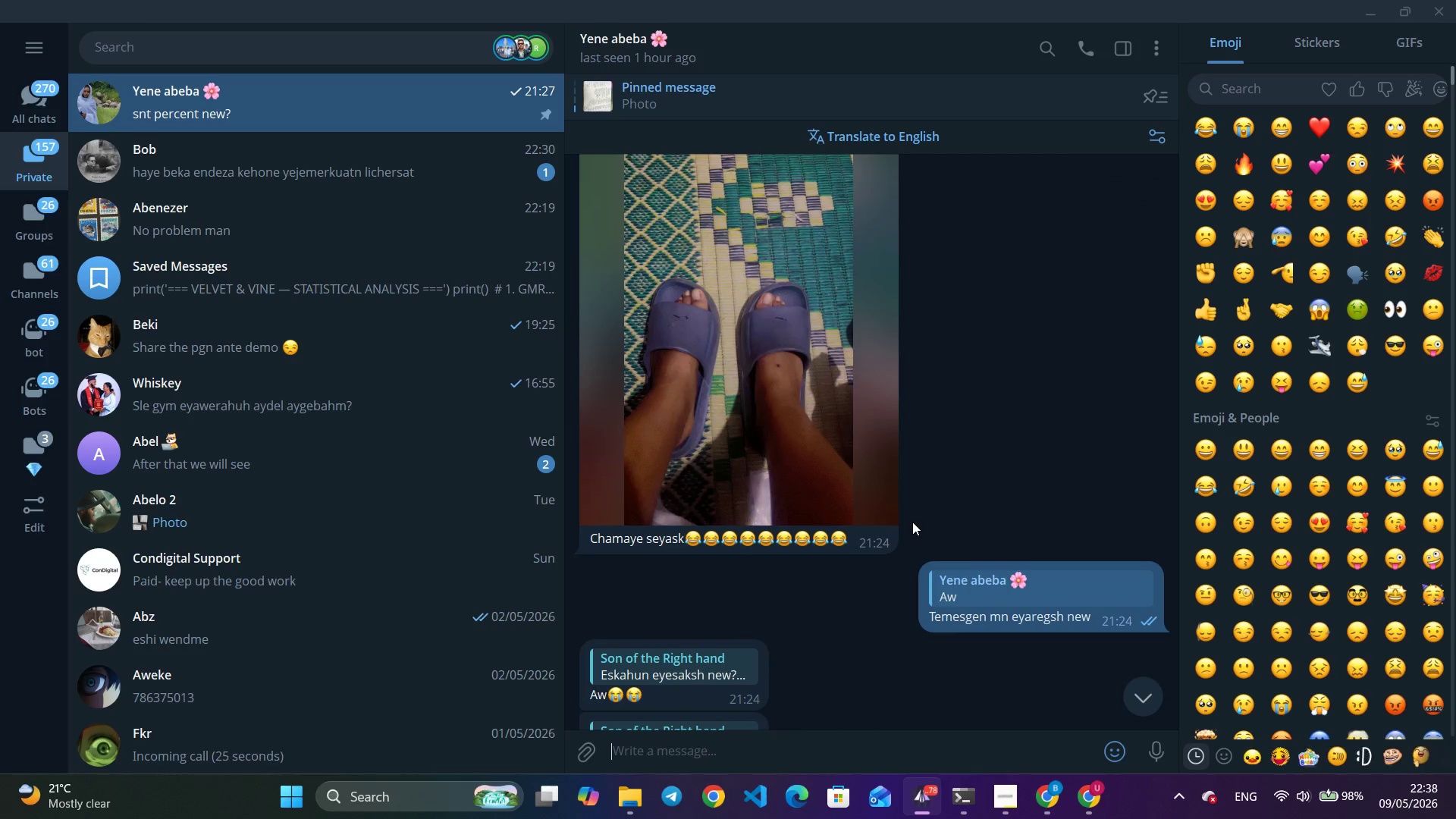 
left_click([1140, 690])
 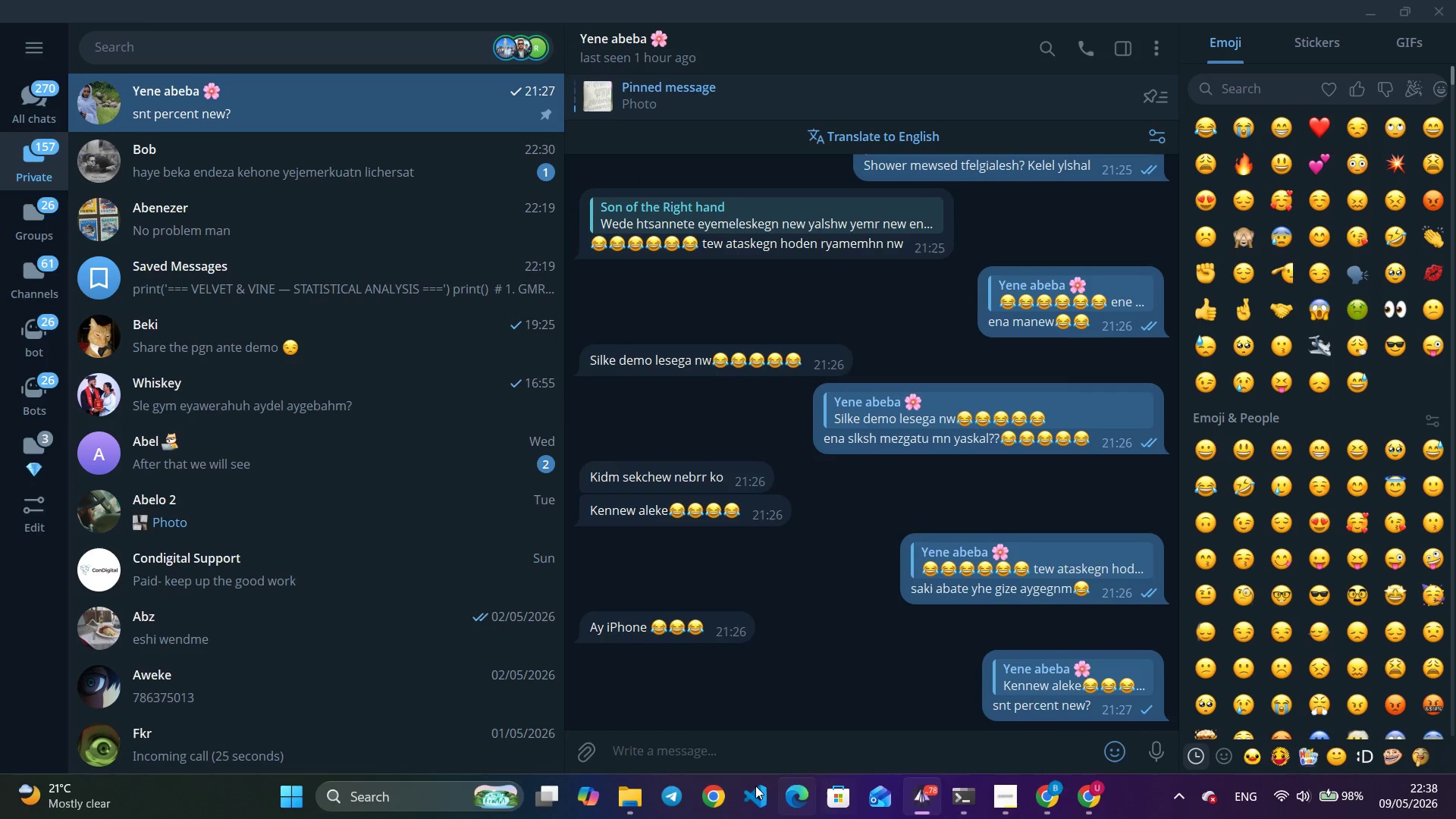 
left_click([679, 736])
 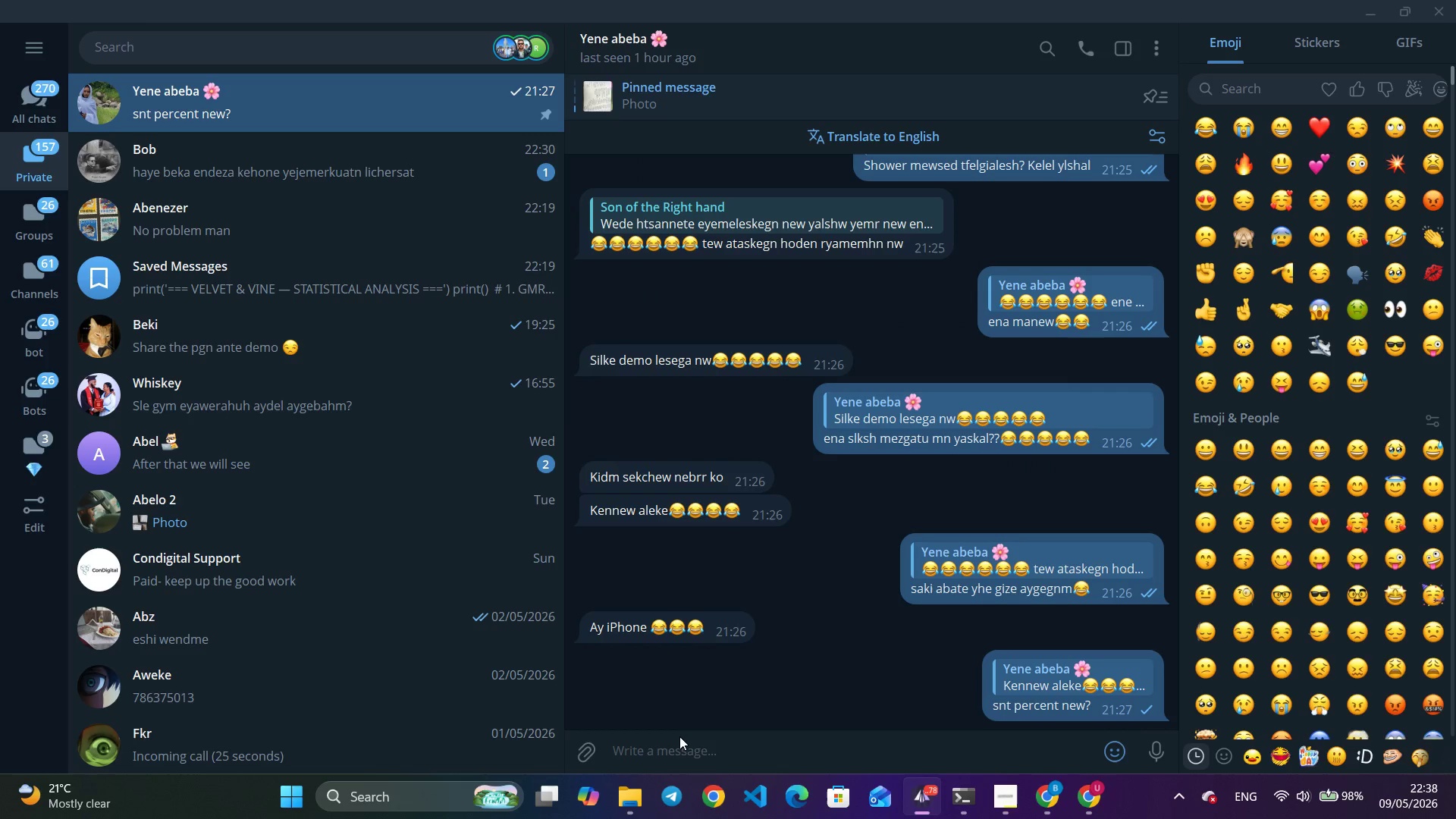 
type(baya)
key(Backspace)
key(Backspace)
key(Backspace)
type(aby tegnash meslegn)
 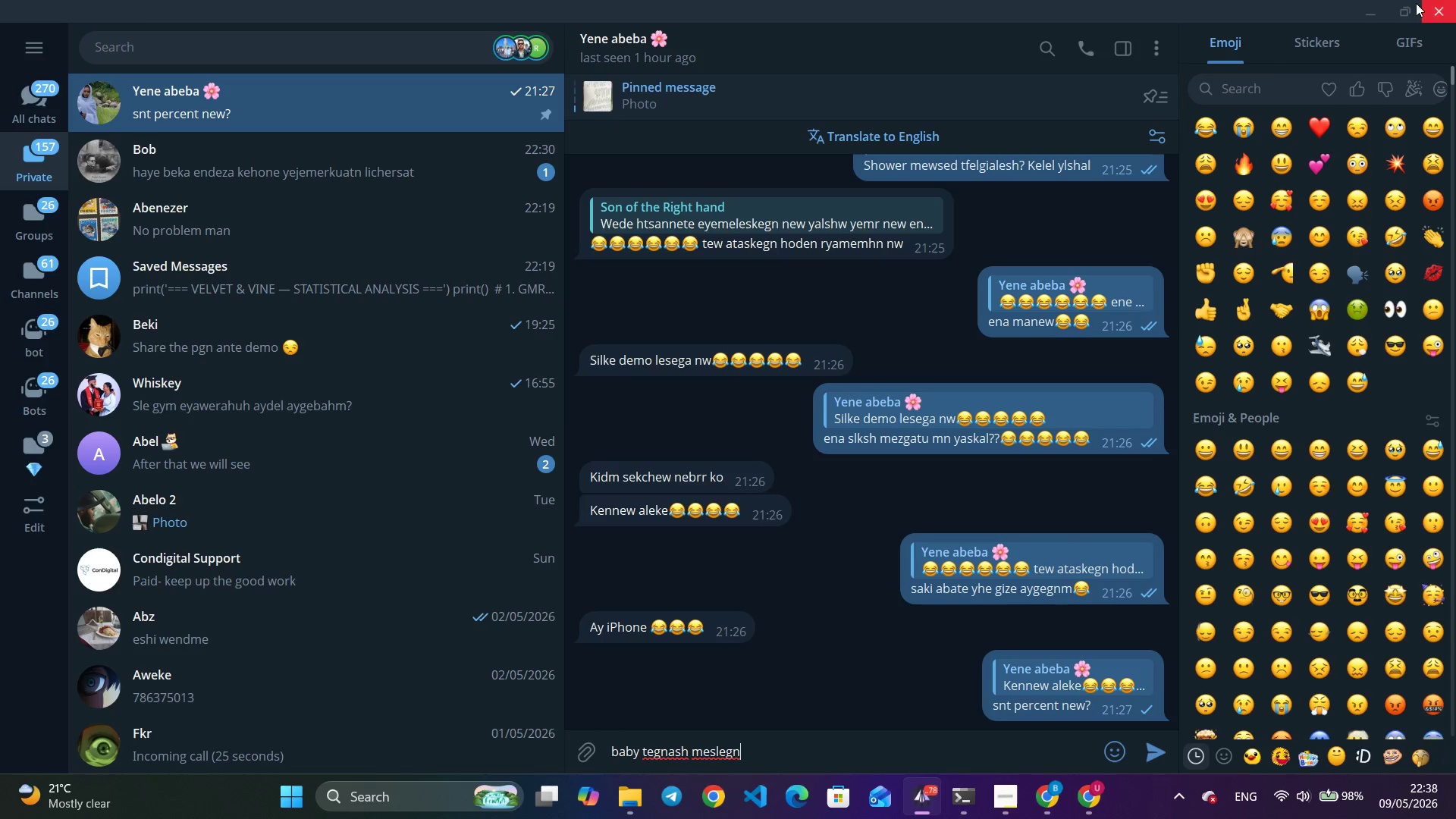 
left_click([1284, 128])
 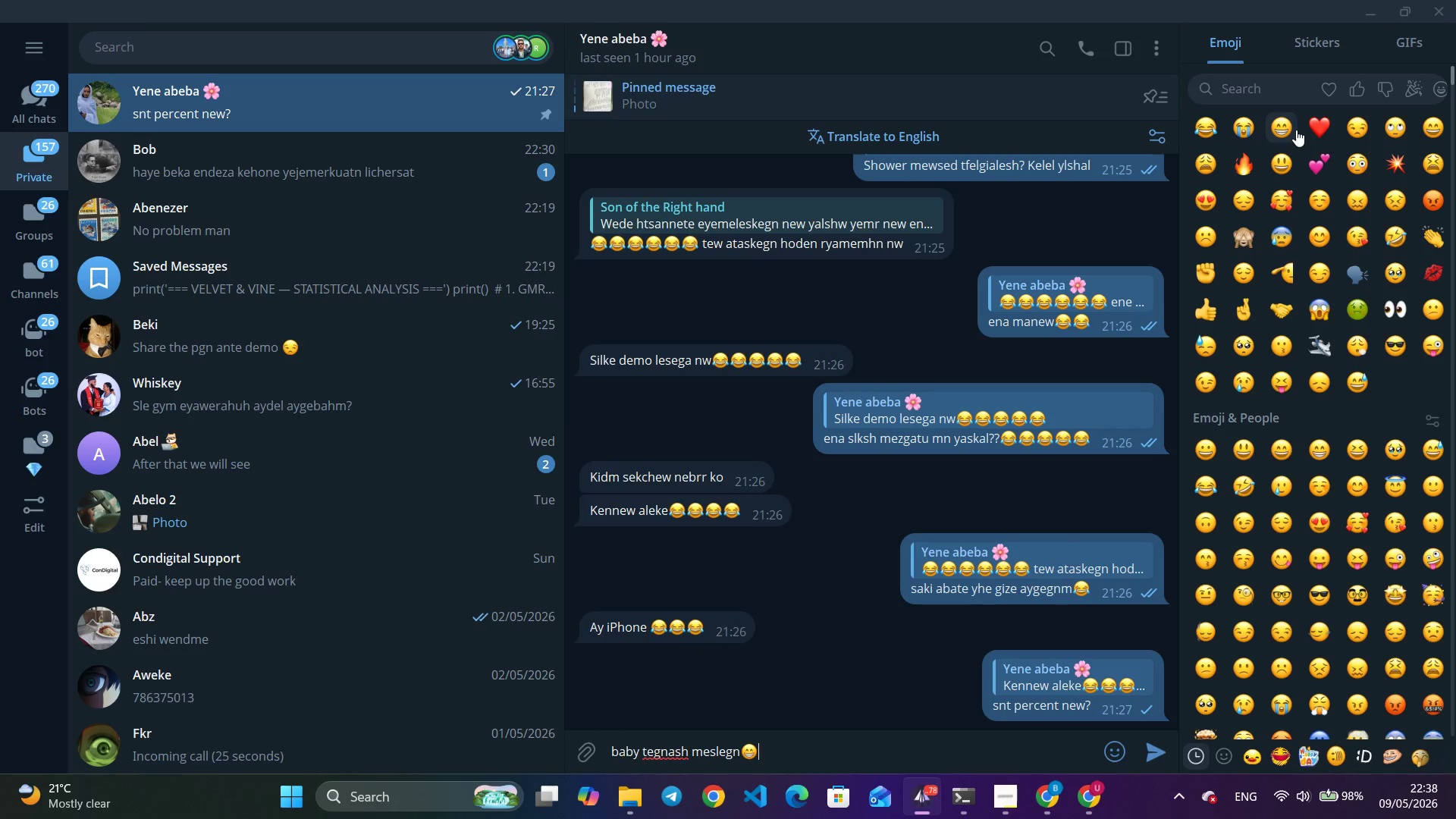 
key(Enter)
 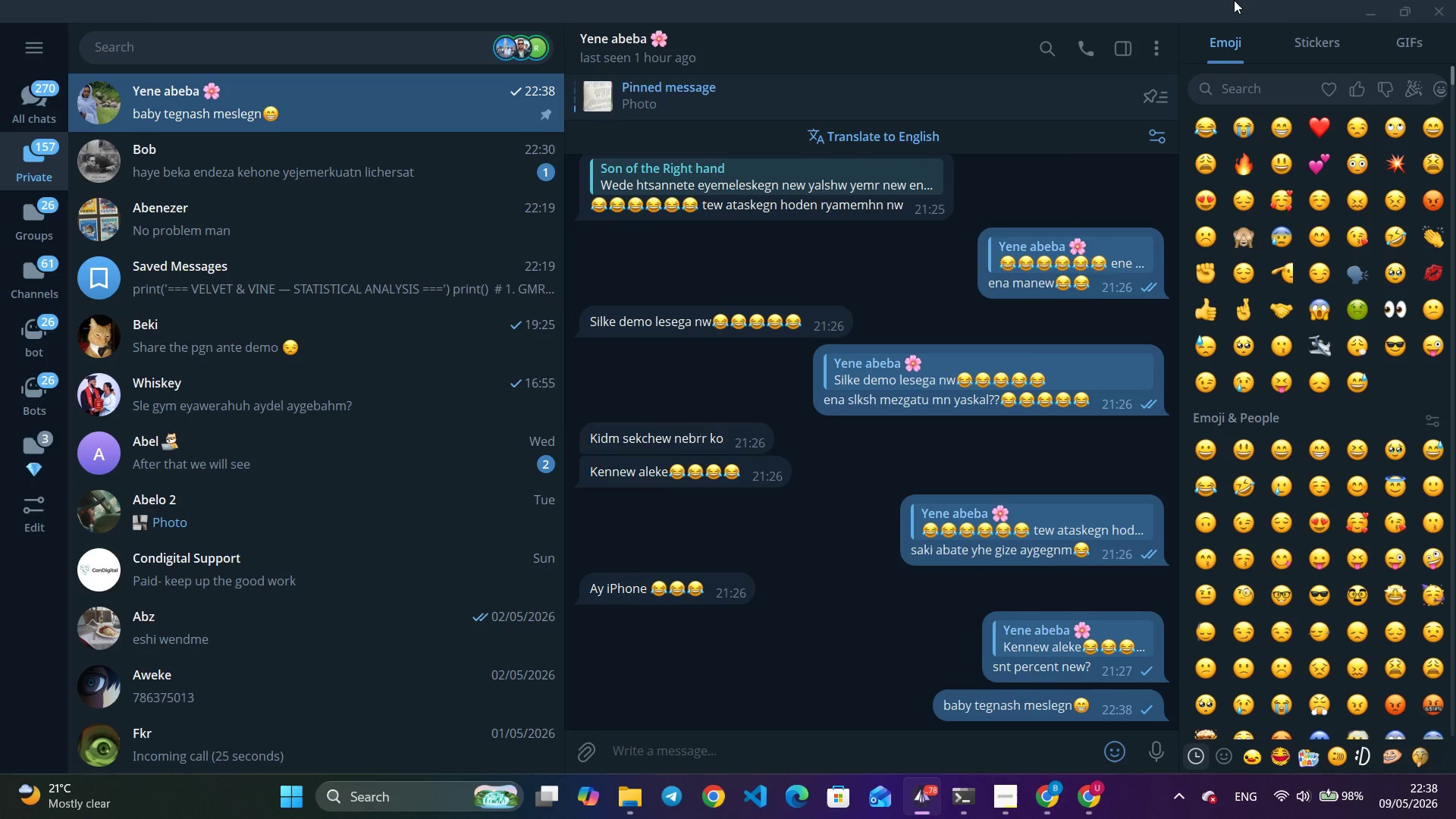 
left_click([1365, 7])
 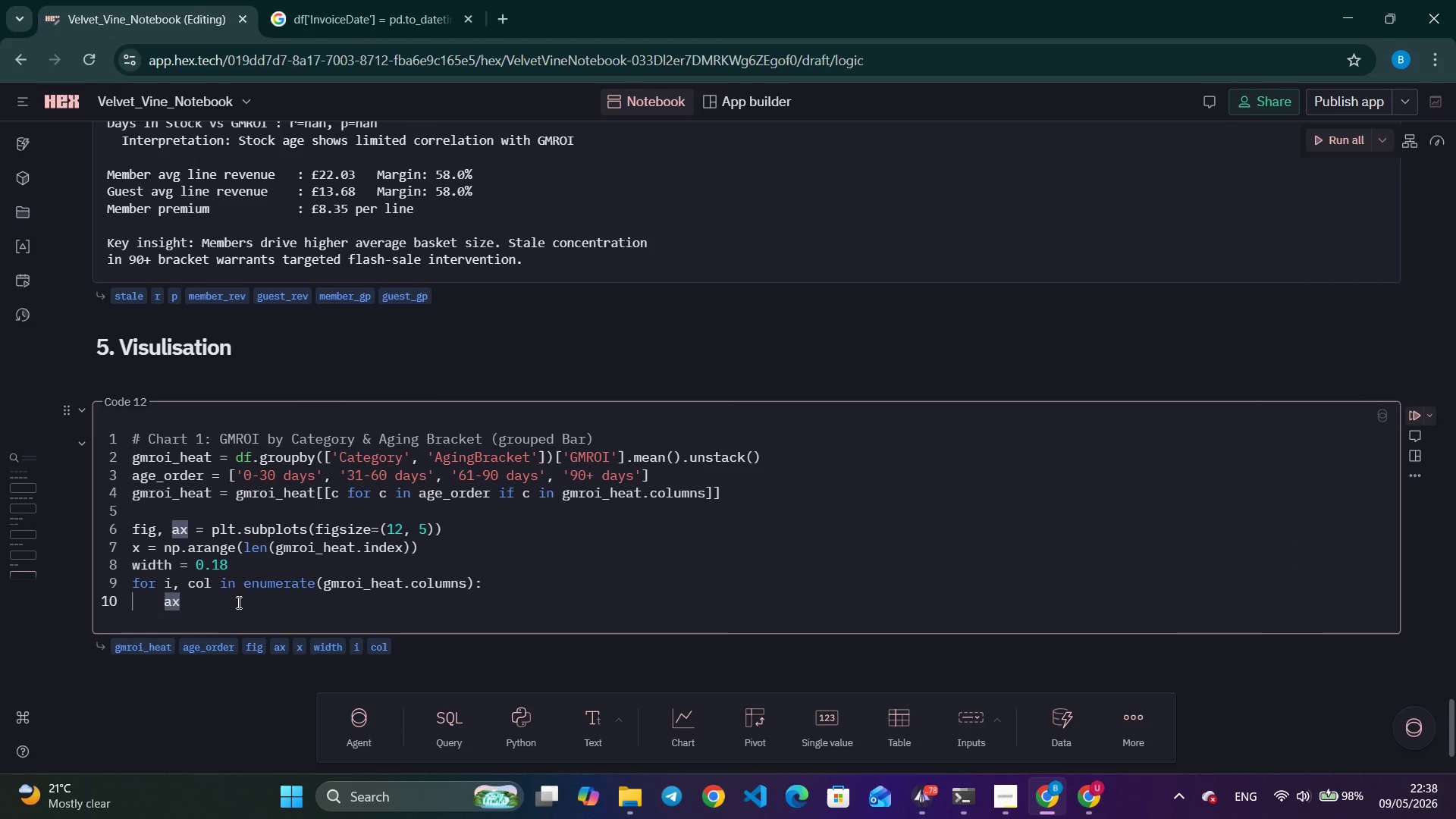 
type(.a)
key(Backspace)
type(bar(x + i*widd)
key(Backspace)
type(th, gmroi_heat[col)
 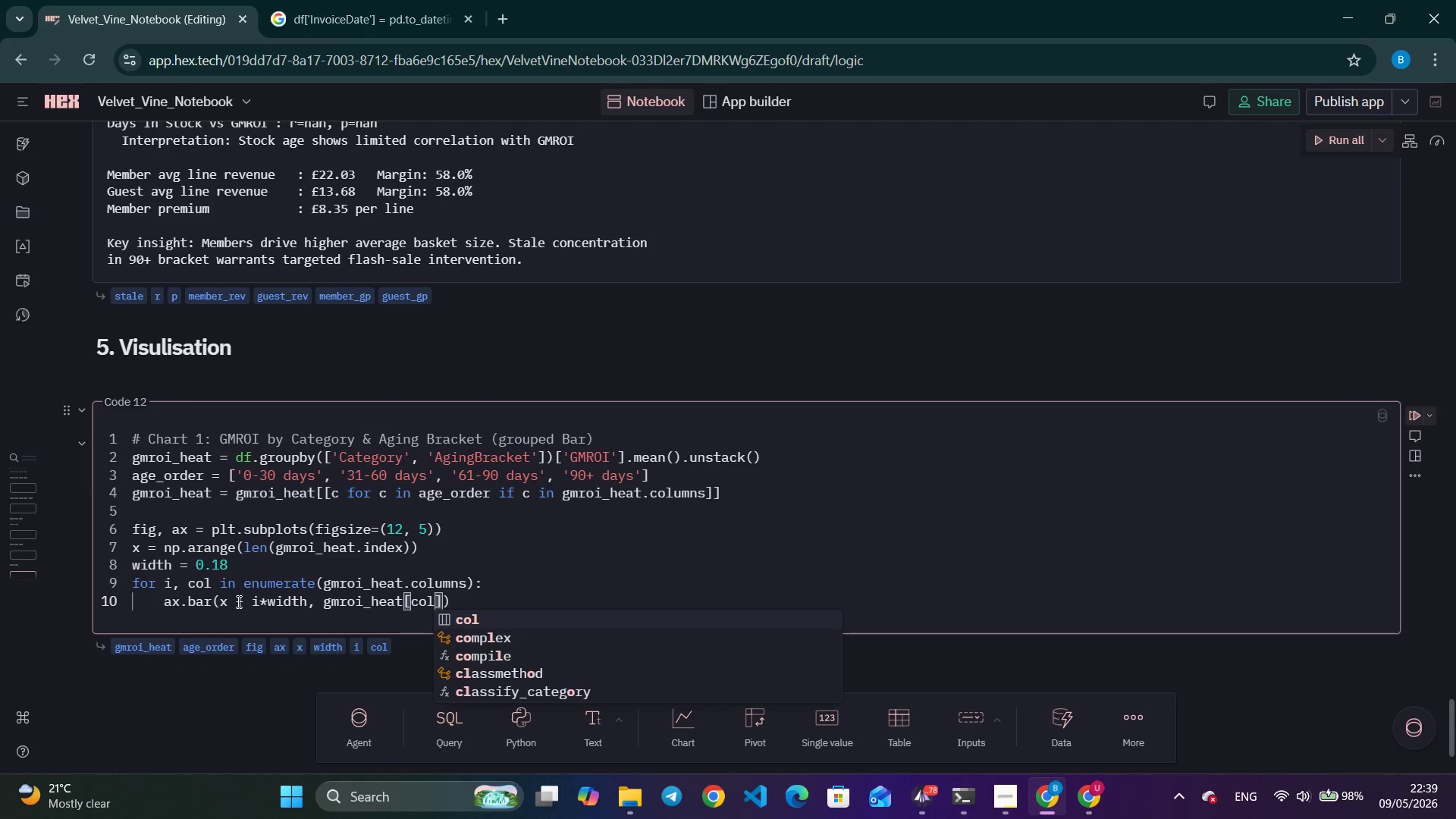 
key(ArrowRight)
 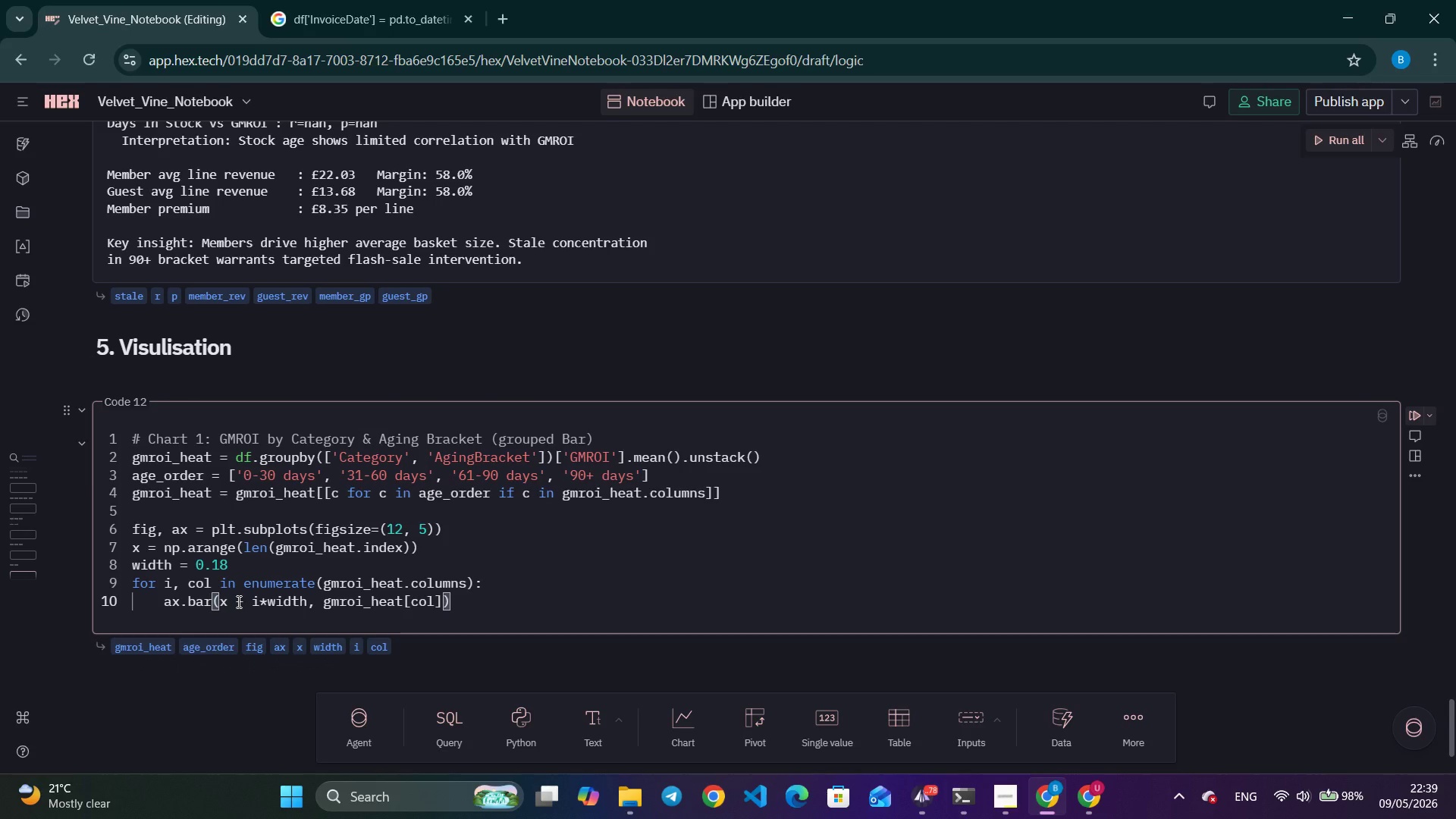 
type(, width, label=col,)
 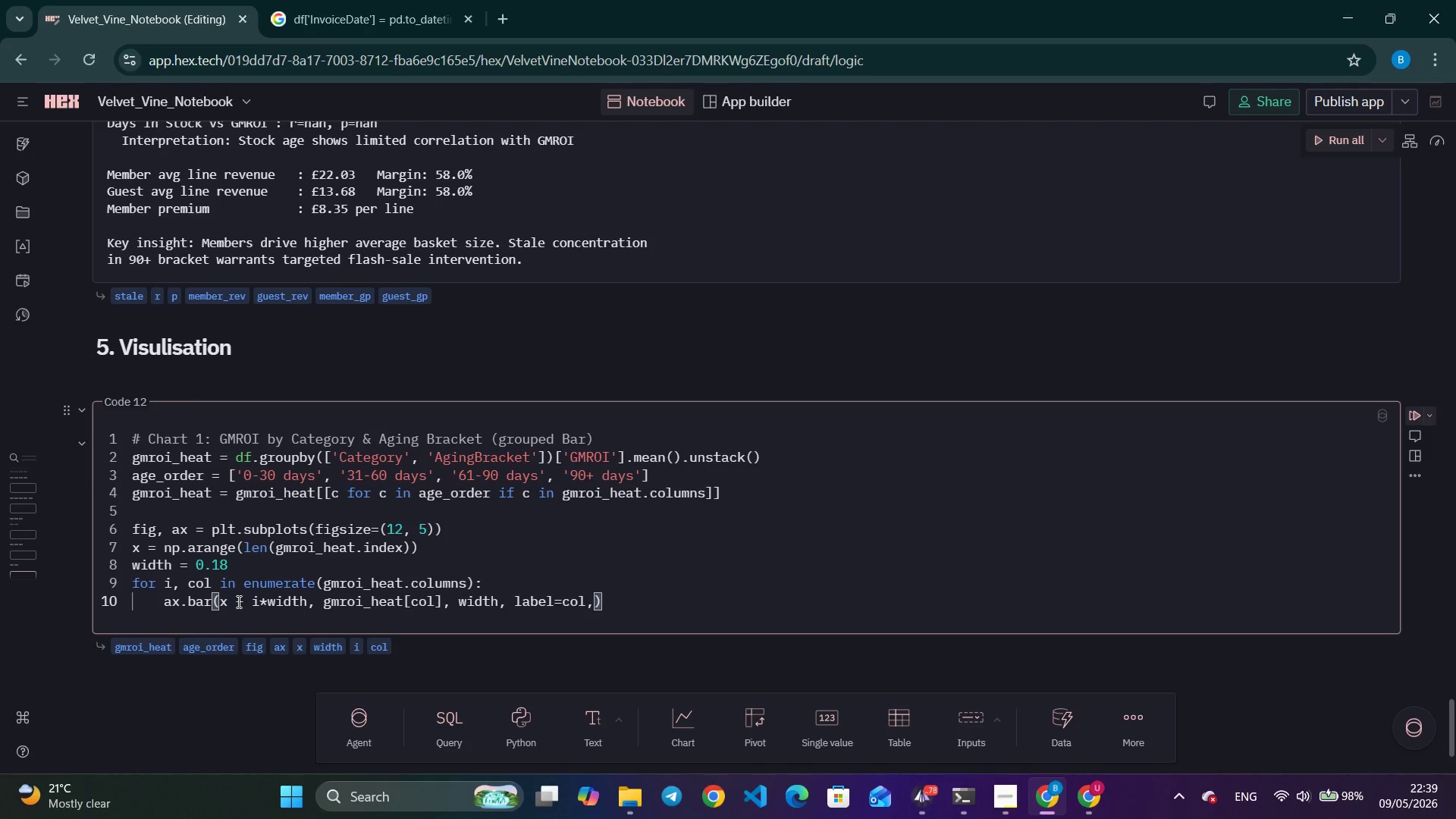 
key(Enter)
 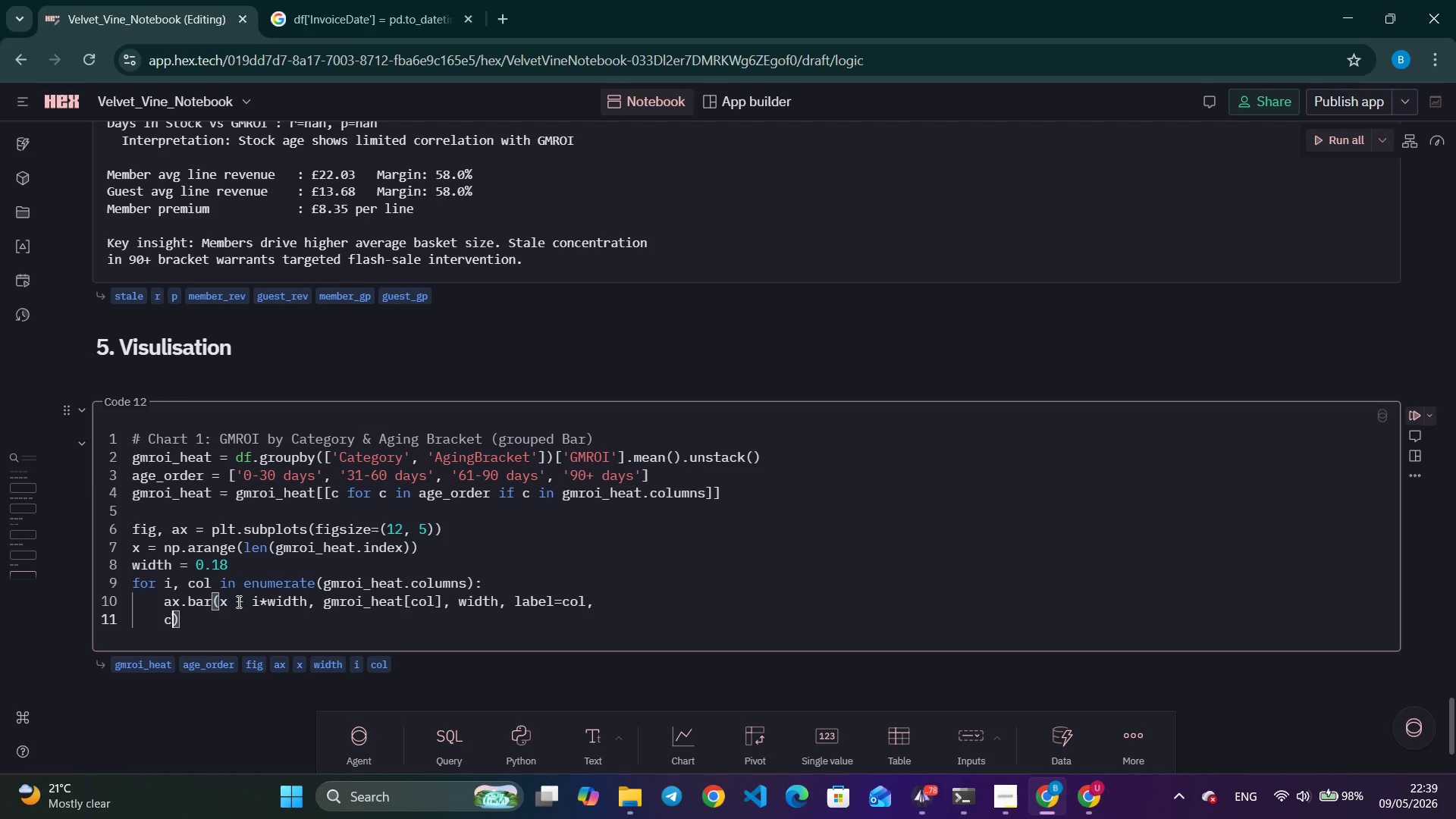 
type(color)
key(Backspace)
key(Backspace)
key(Backspace)
key(Backspace)
key(Backspace)
key(Tab)
key(Backspace)
key(Backspace)
key(Backspace)
key(Backspace)
 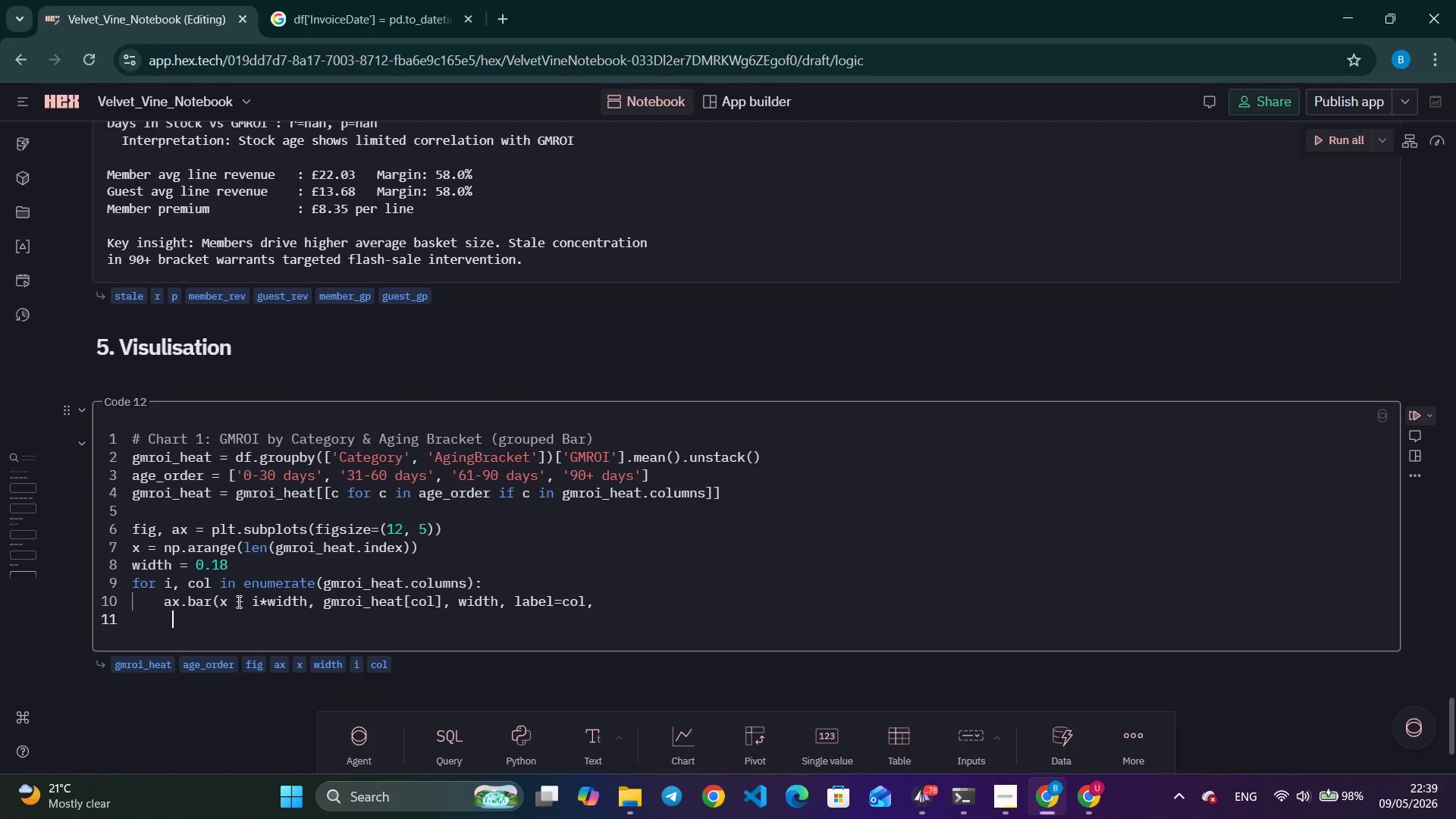 
hold_key(key=Space, duration=0.7)
 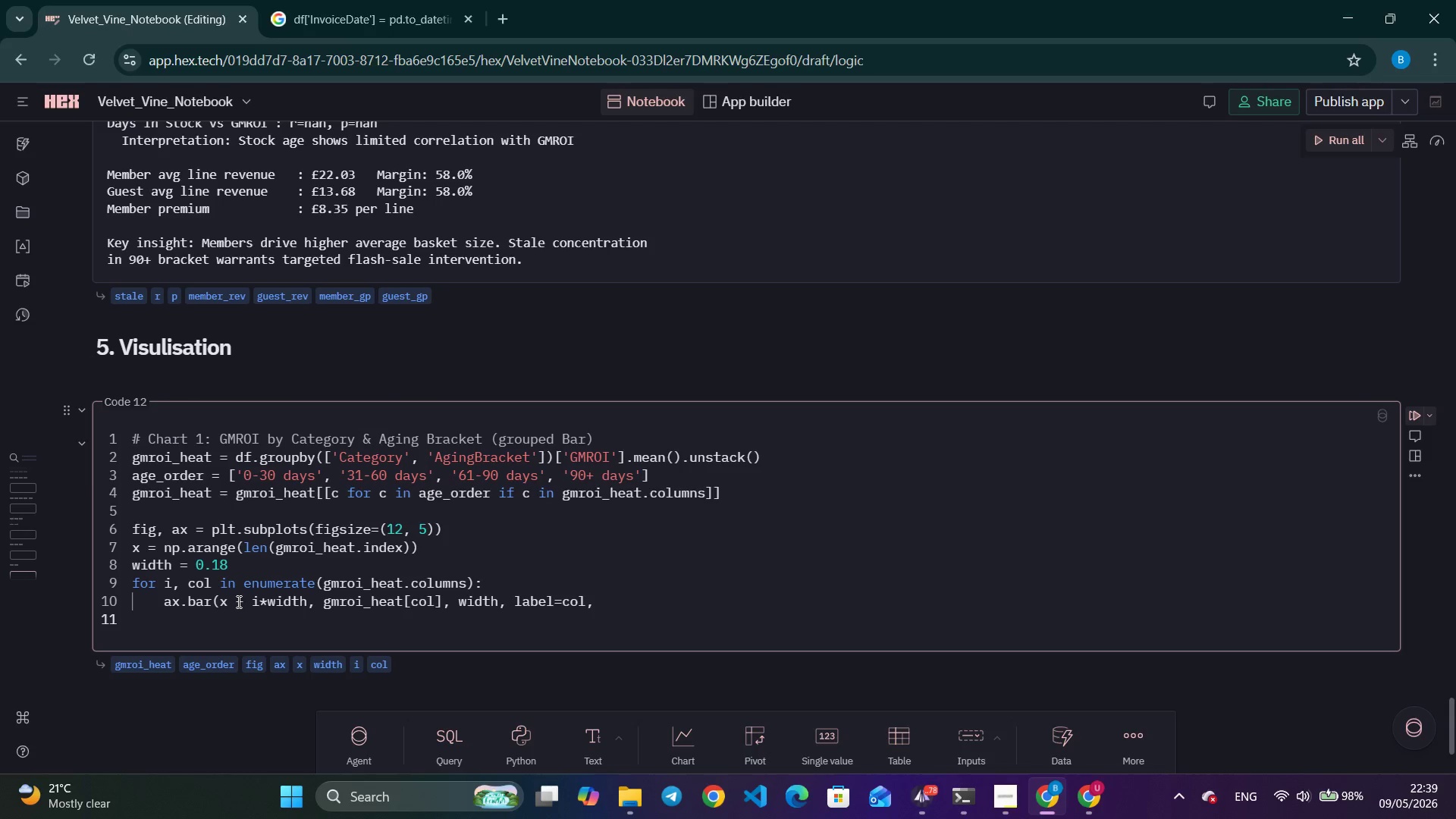 
type(color=AGING_COLOR)
 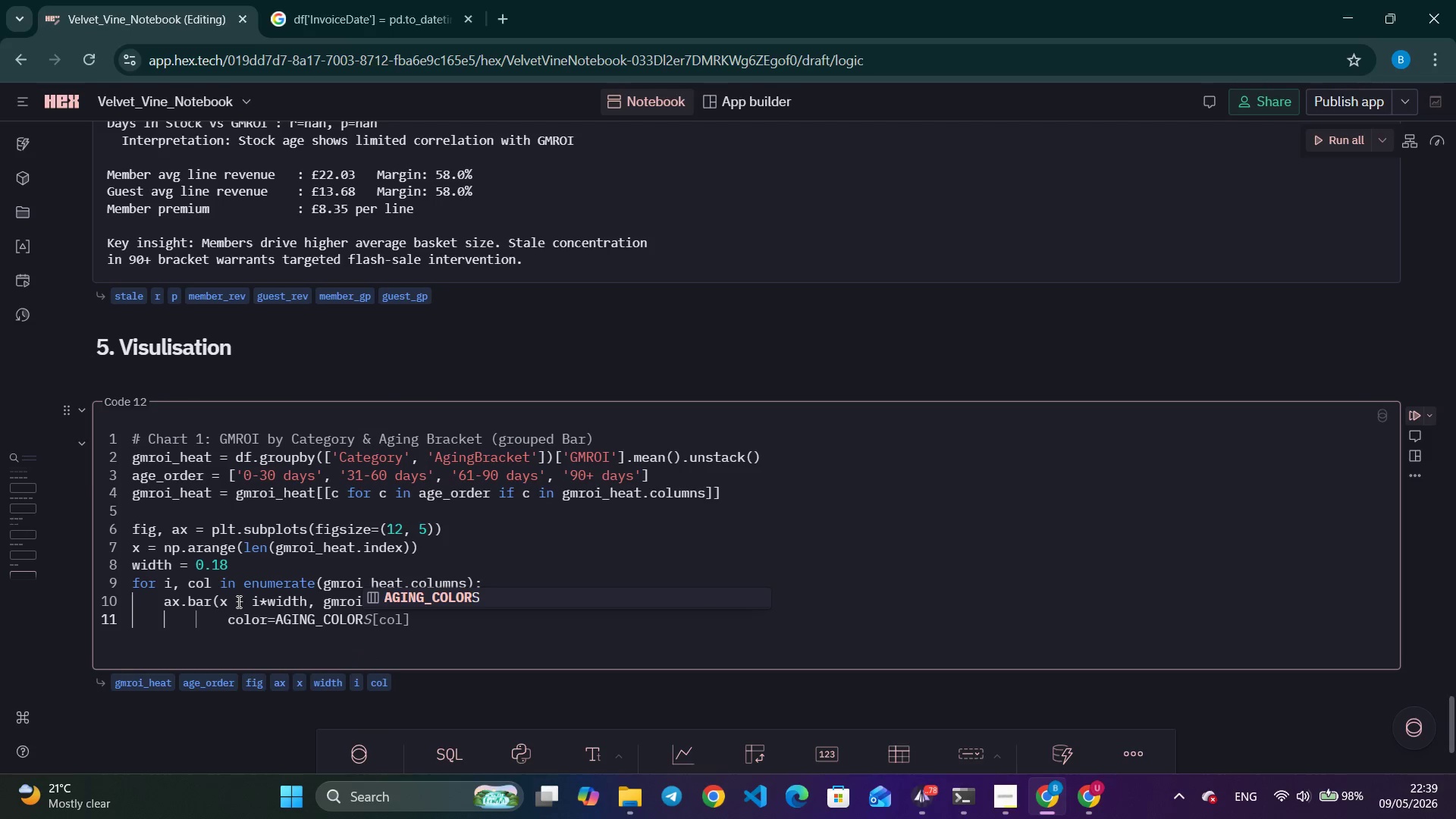 
type(S.get(col, SLATE)
 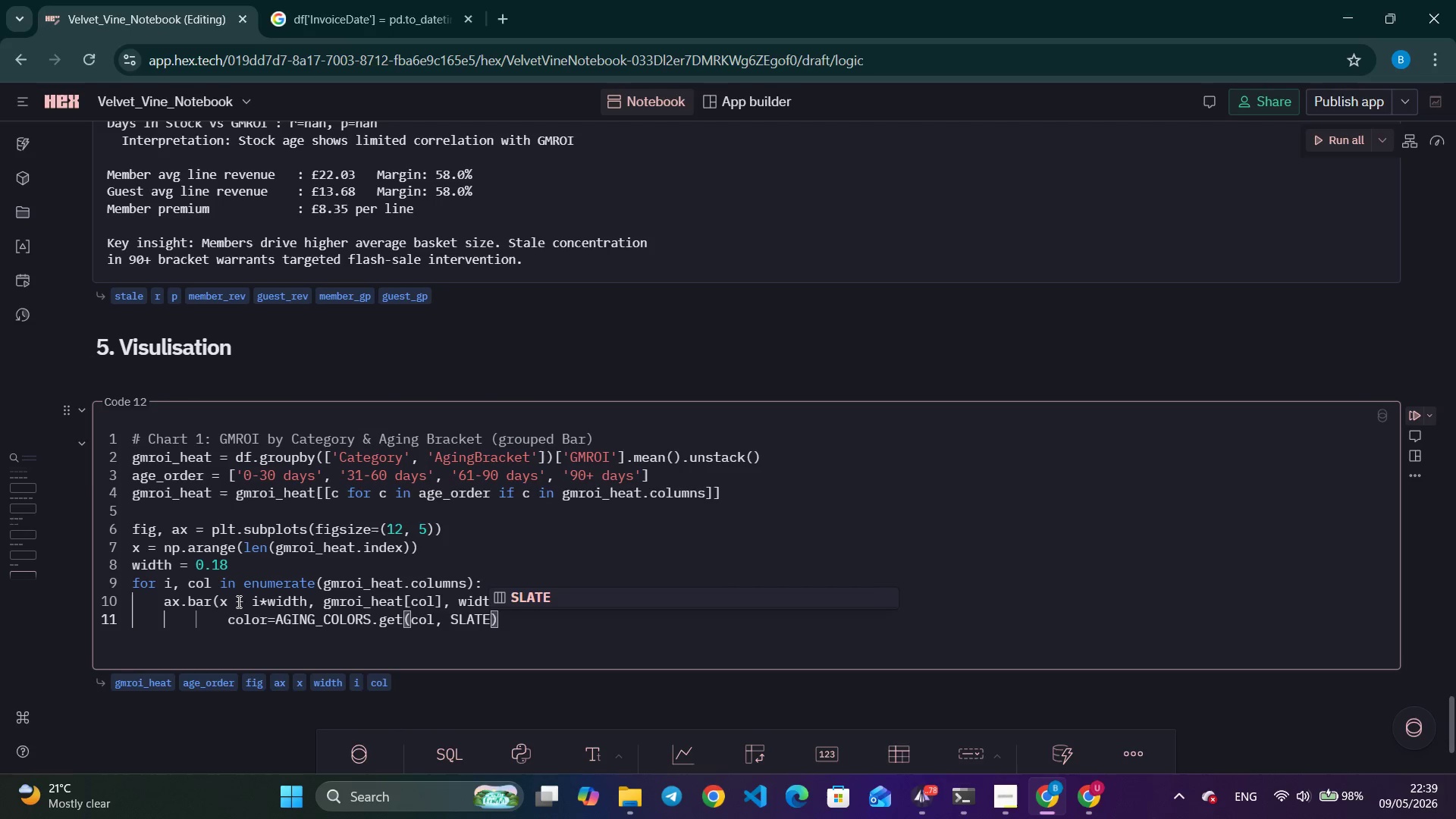 
key(ArrowRight)
 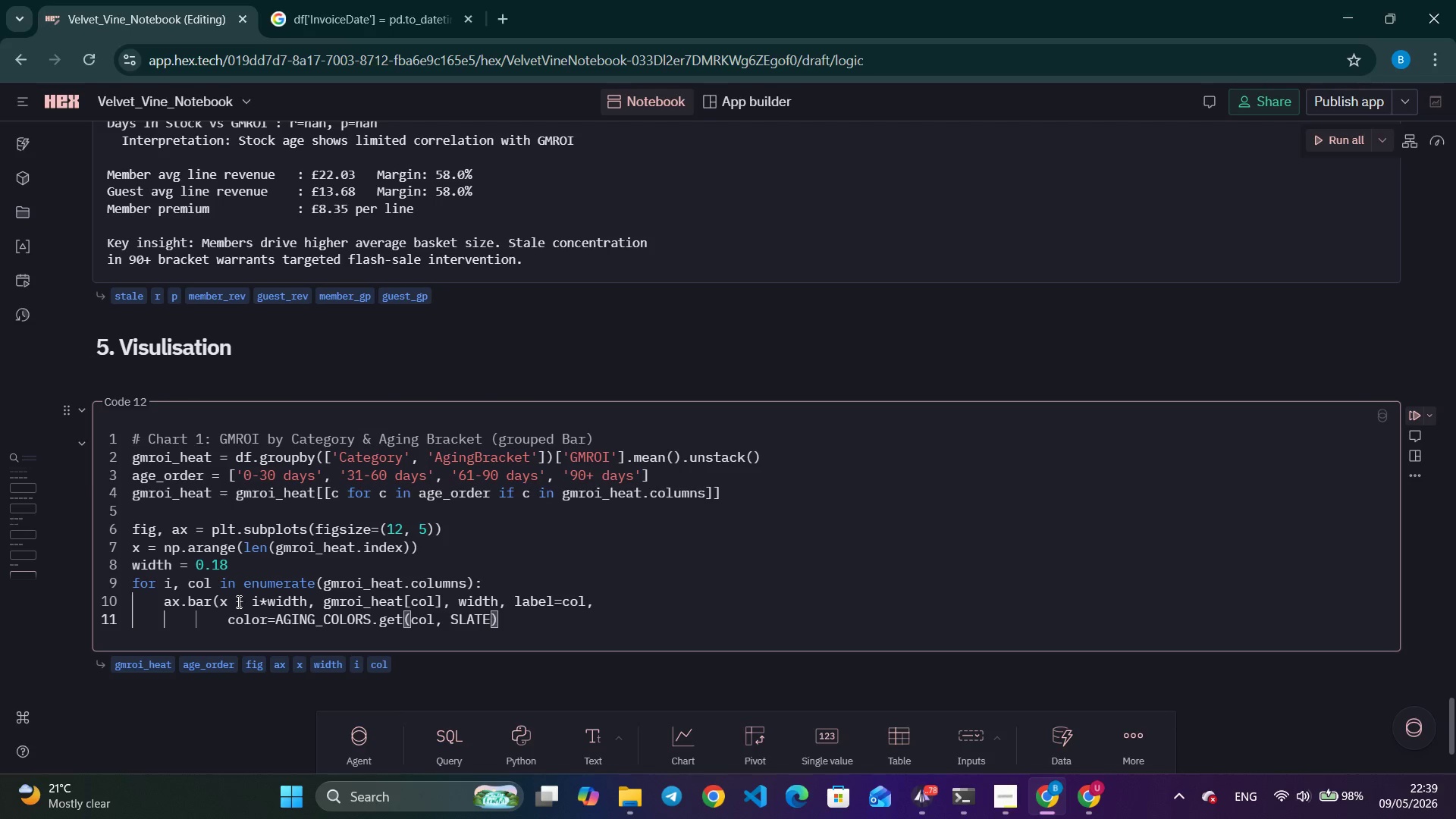 
type(, EDGE)
key(Backspace)
key(Backspace)
key(Backspace)
key(Backspace)
type(edgecolor='white)
 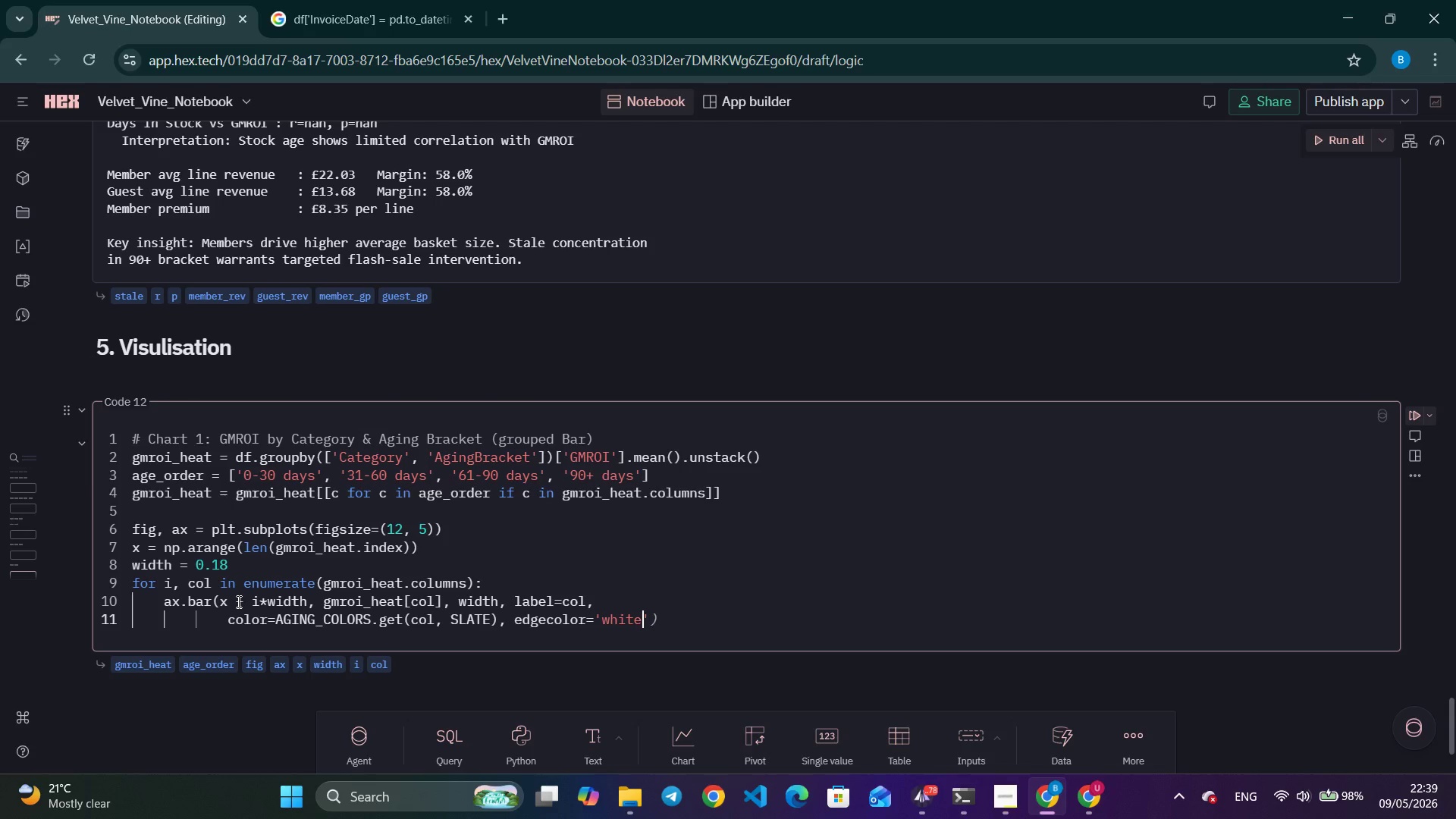 
key(ArrowRight)
 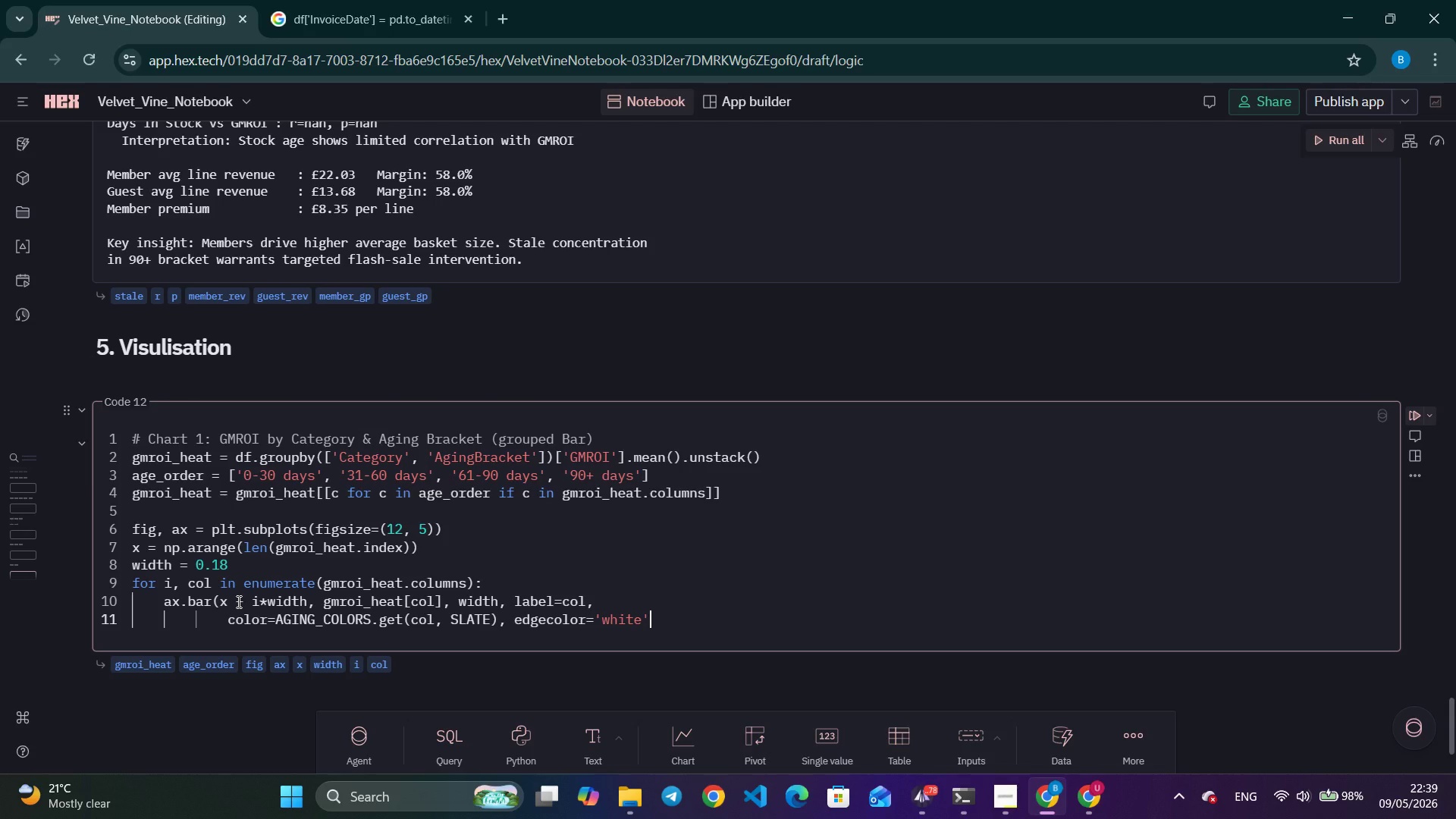 
key(ArrowRight)
 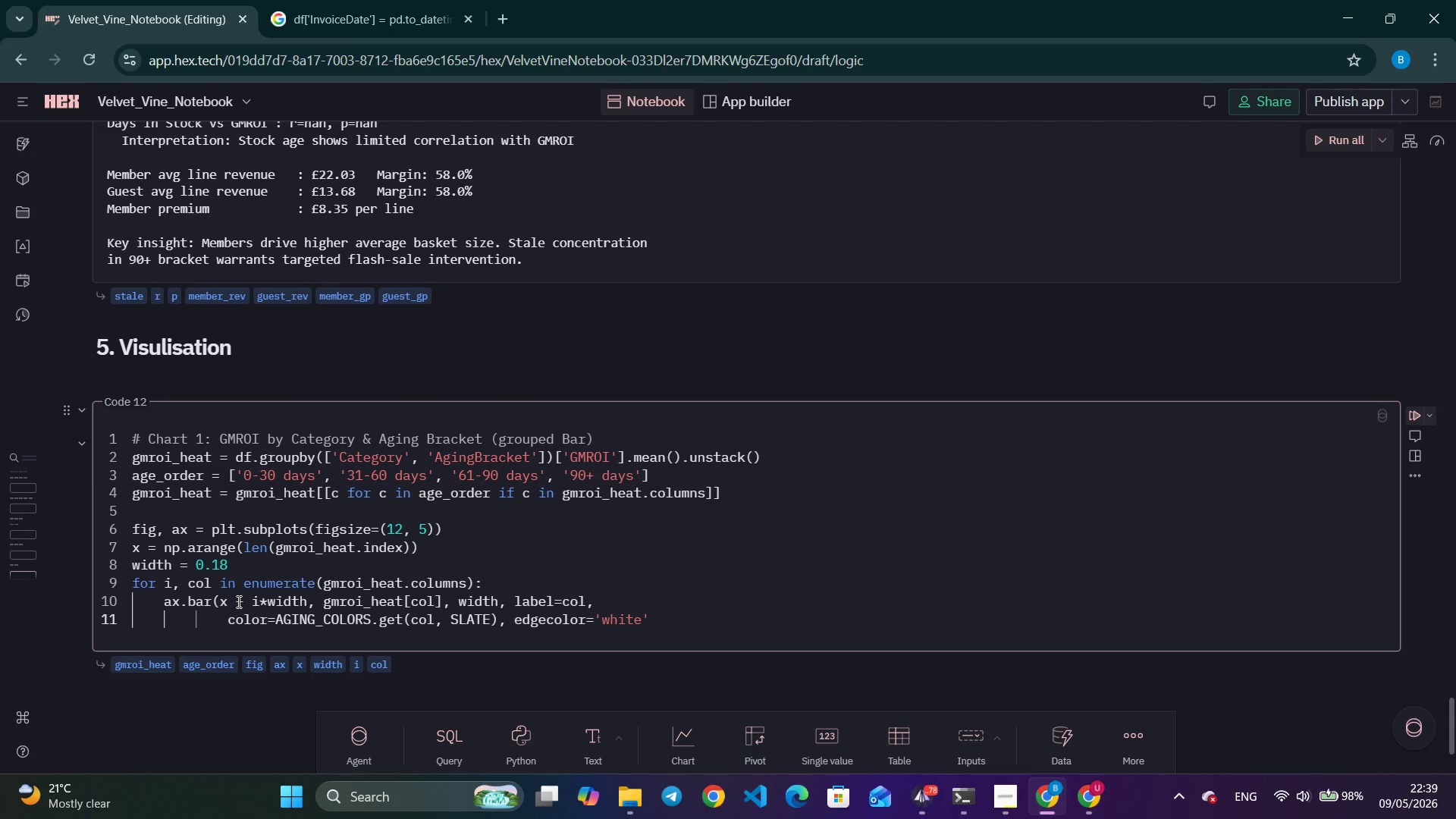 
key(Shift+ShiftLeft)
 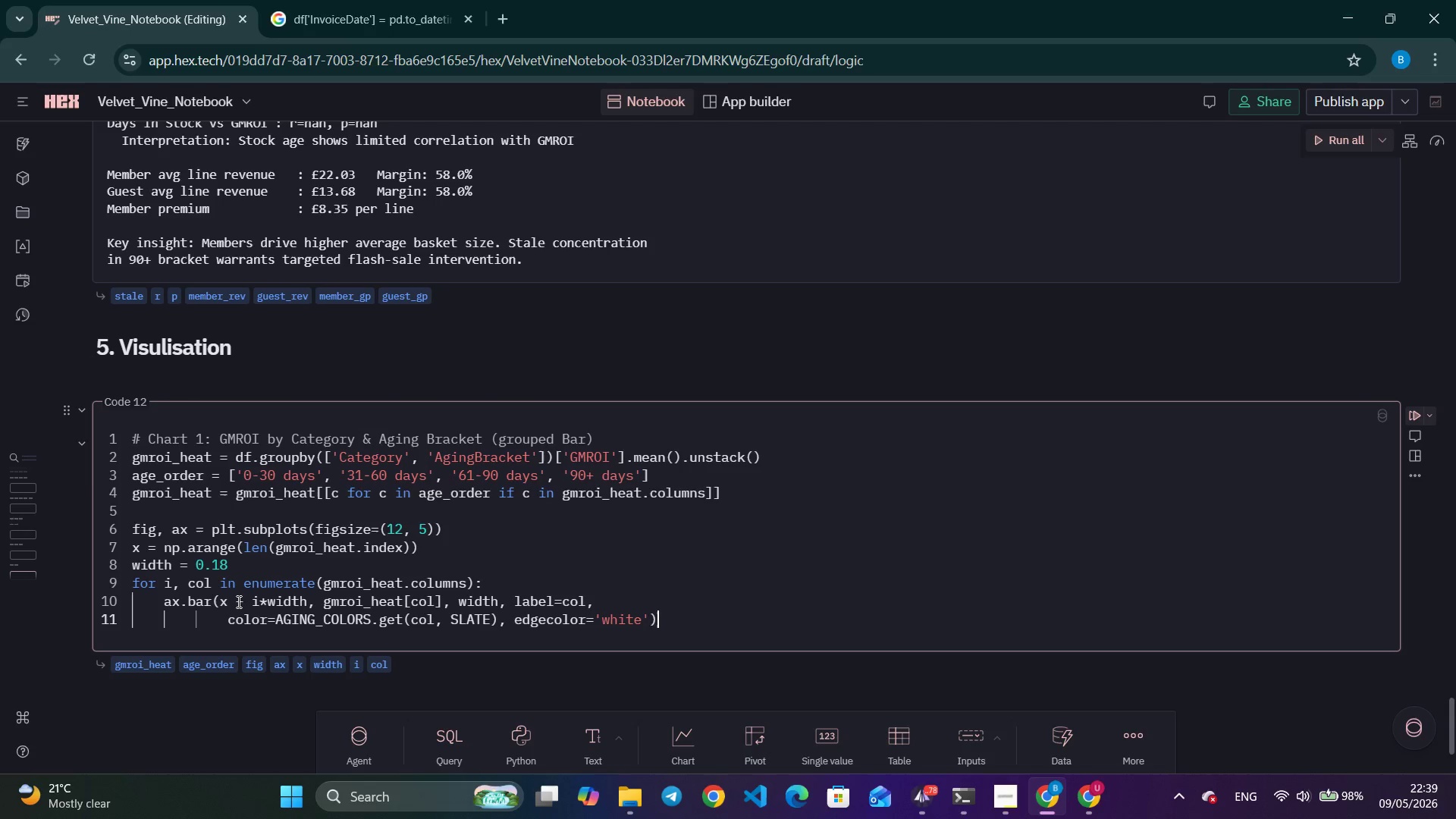 
key(Shift+0)
 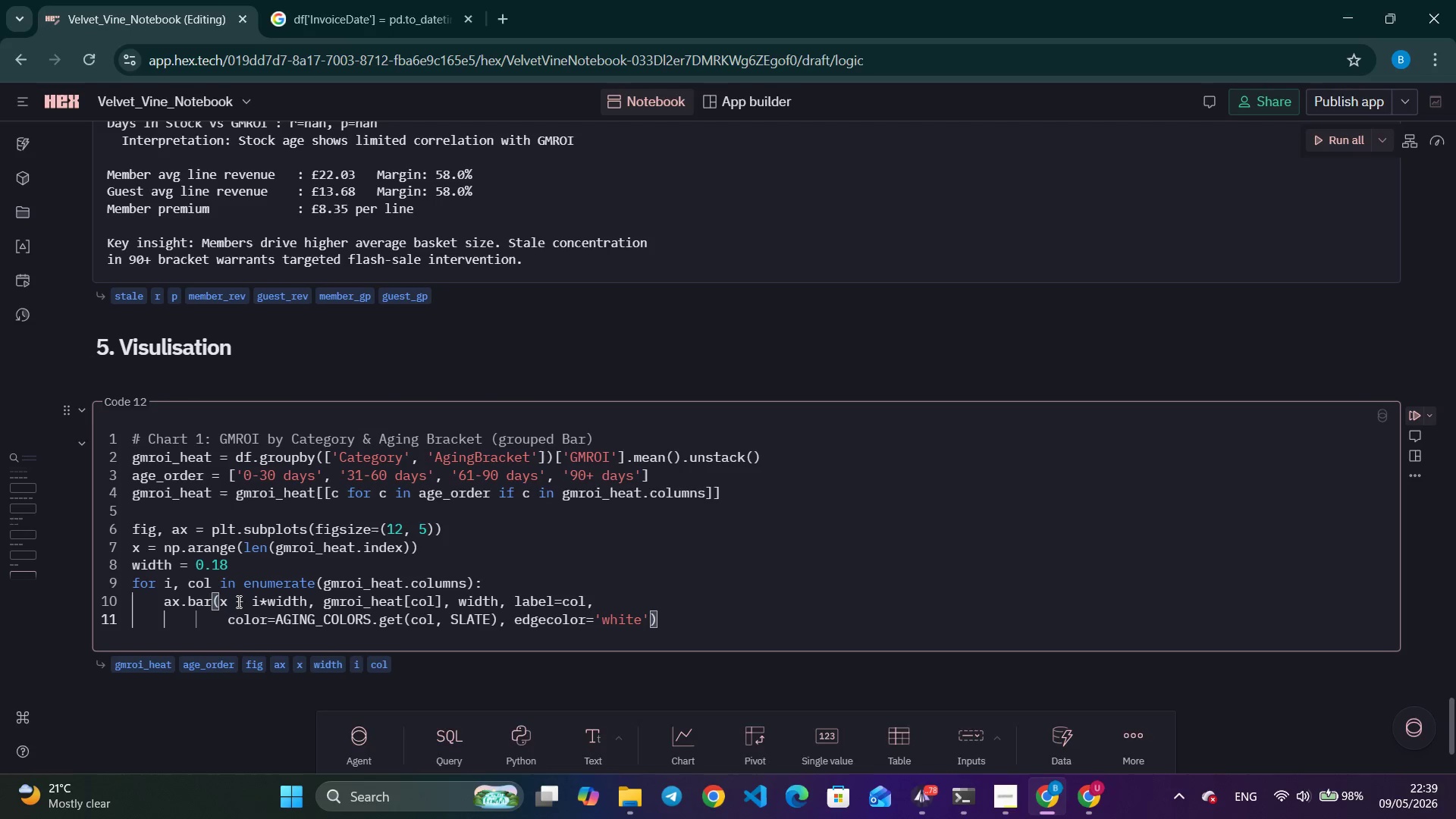 
key(Enter)
 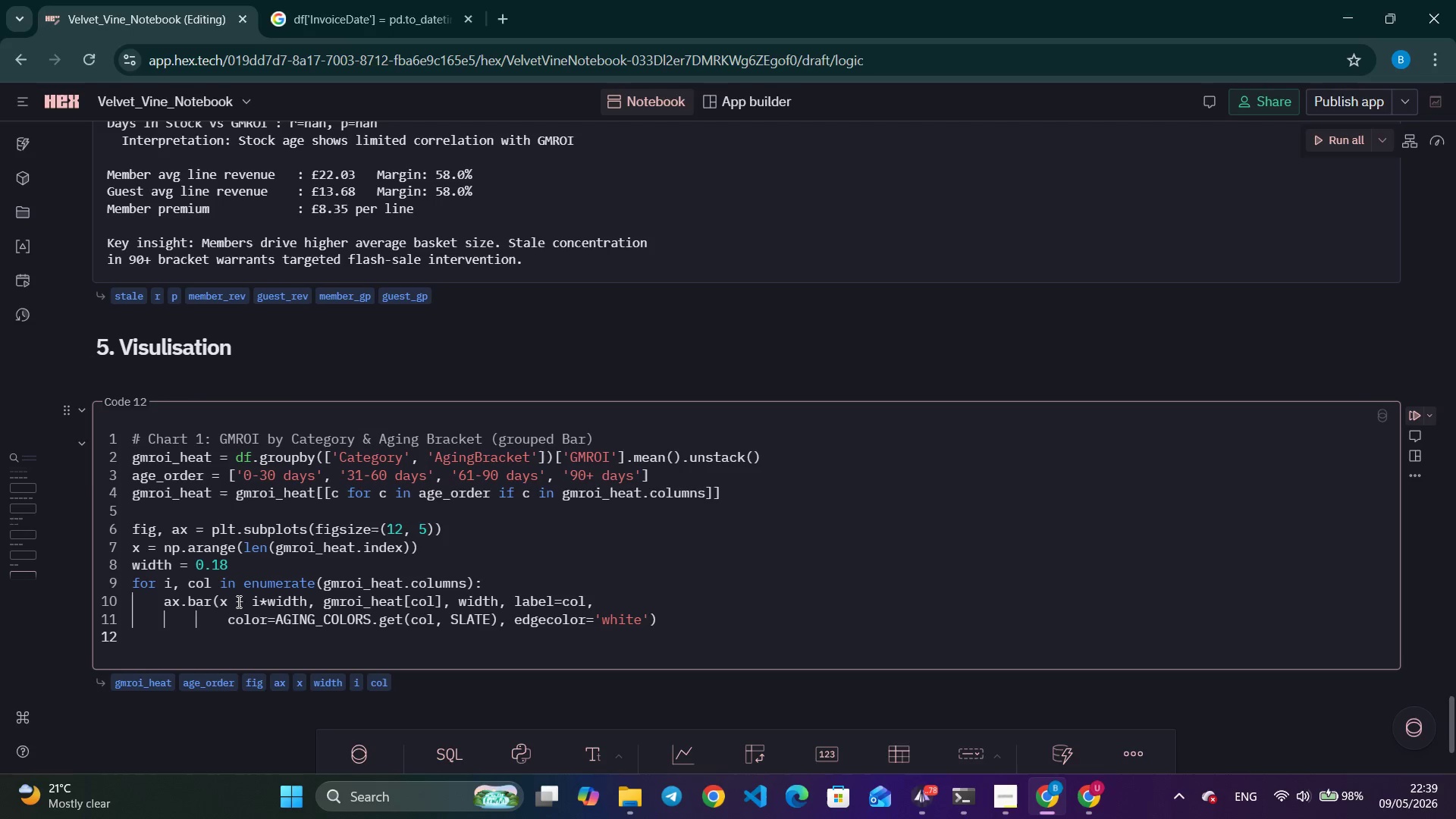 
key(Backspace)
key(Backspace)
key(Backspace)
type(ax.set_xticks(x + width)
 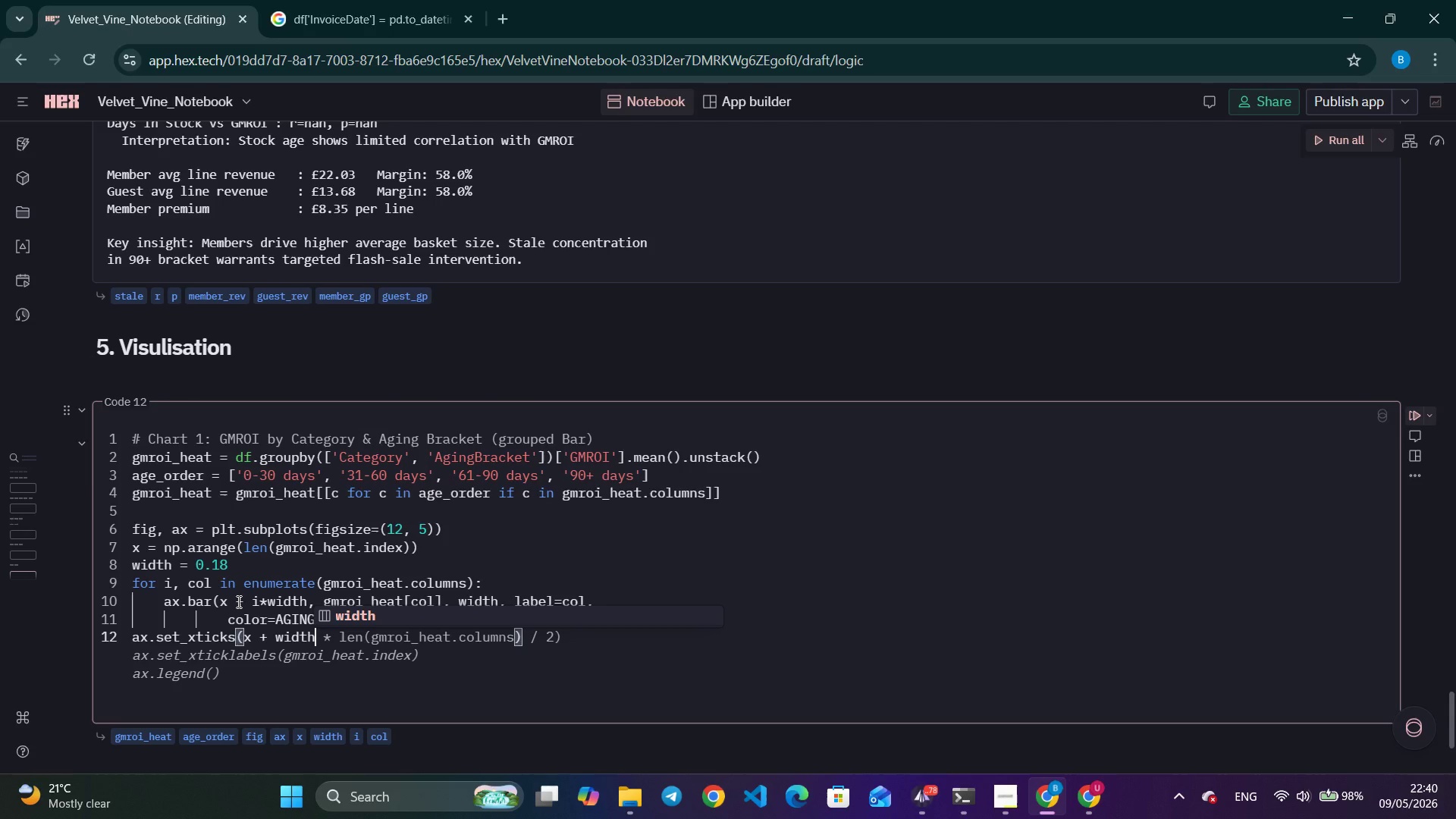 
wait(6.72)
 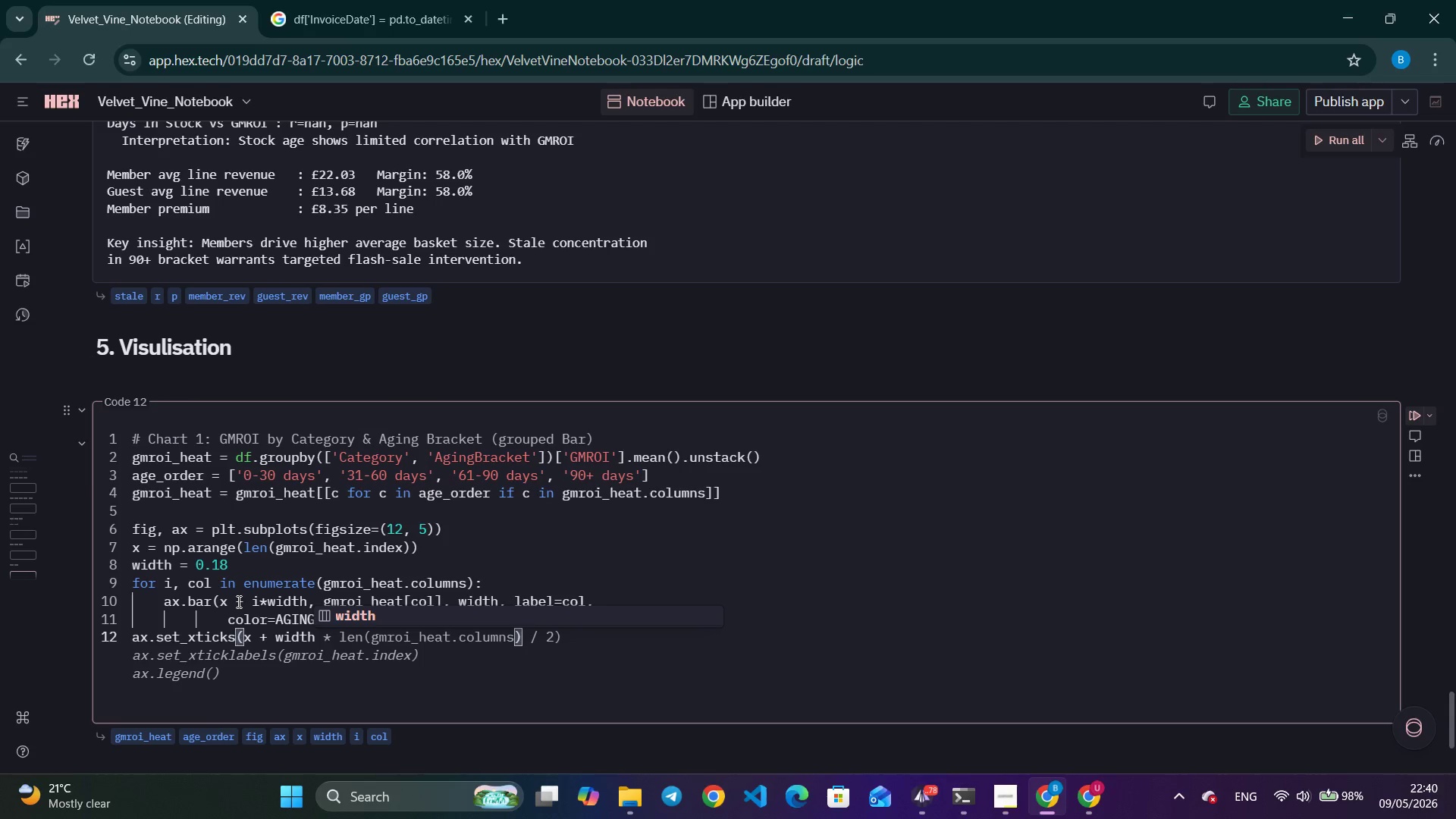 
type(*1.5)
 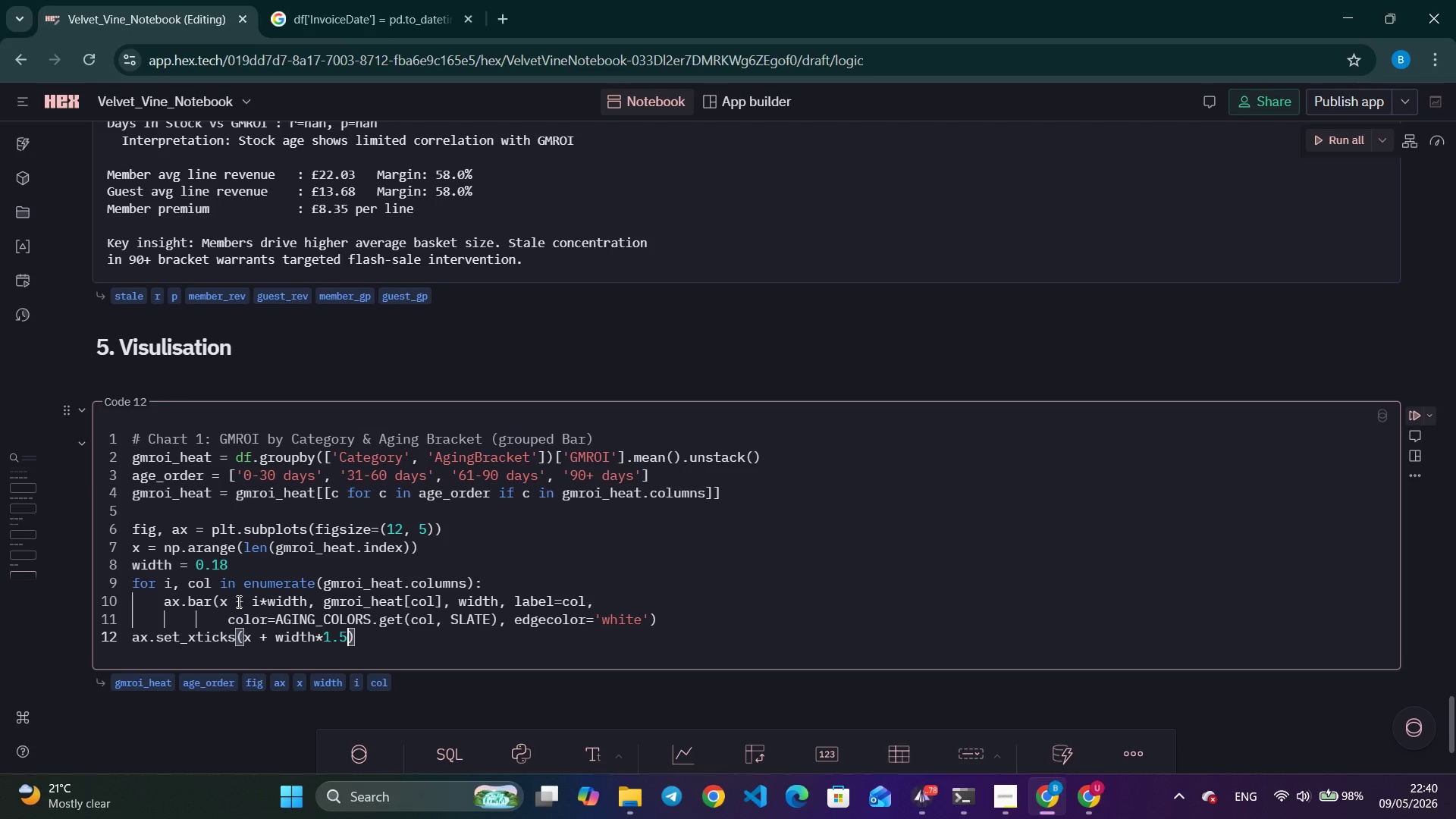 
wait(46.22)
 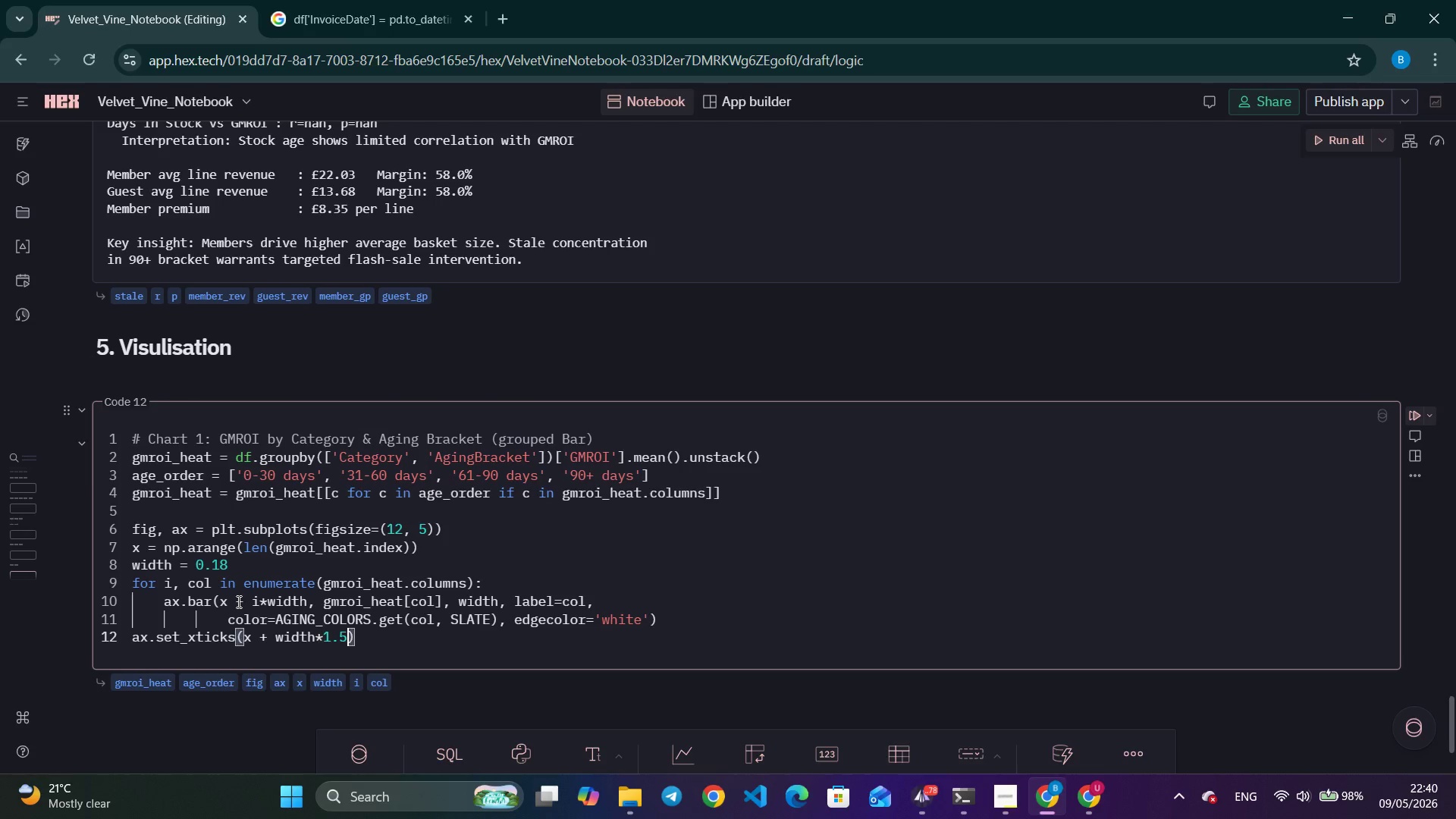 
left_click([918, 794])
 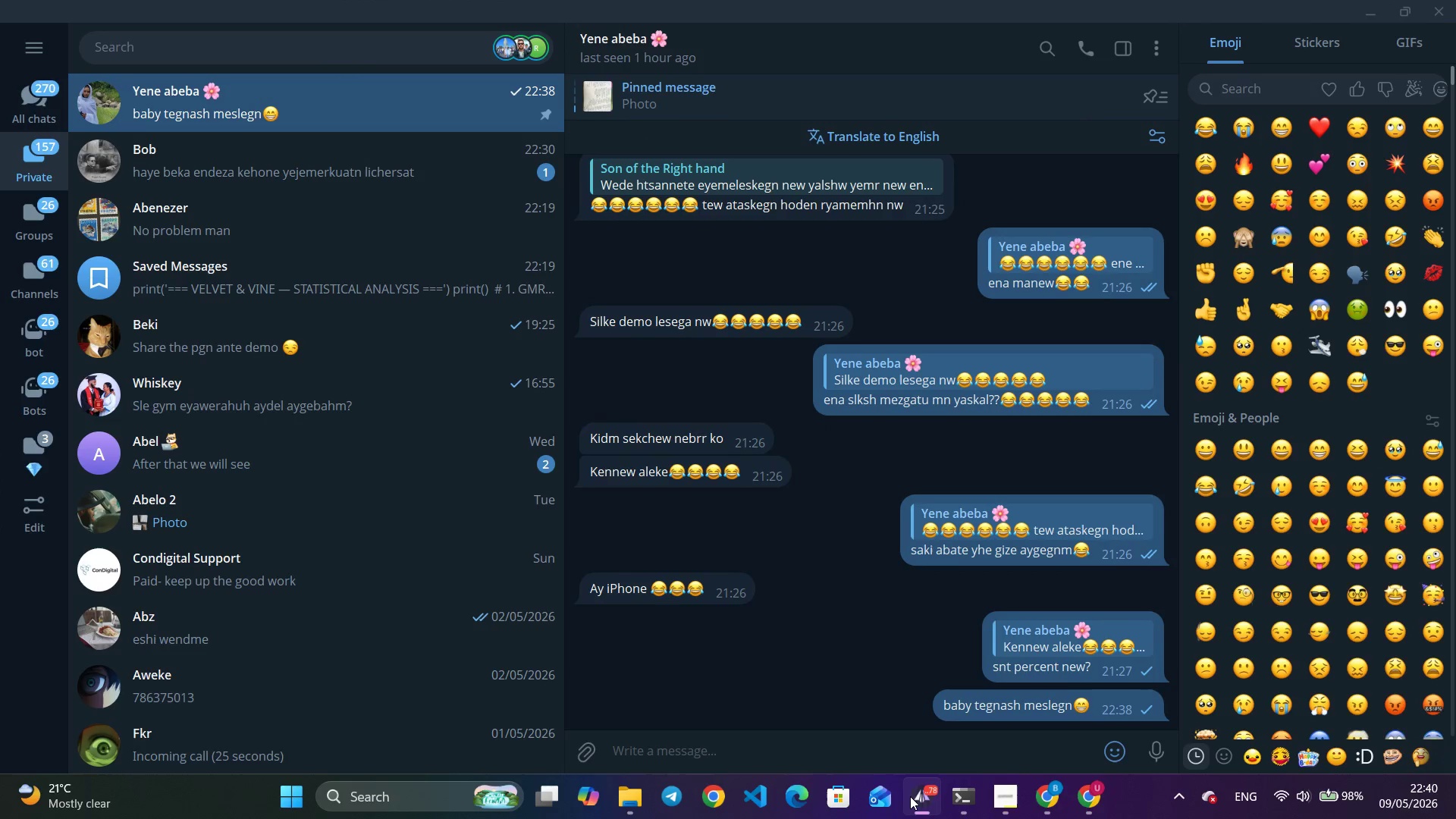 
left_click([910, 796])
 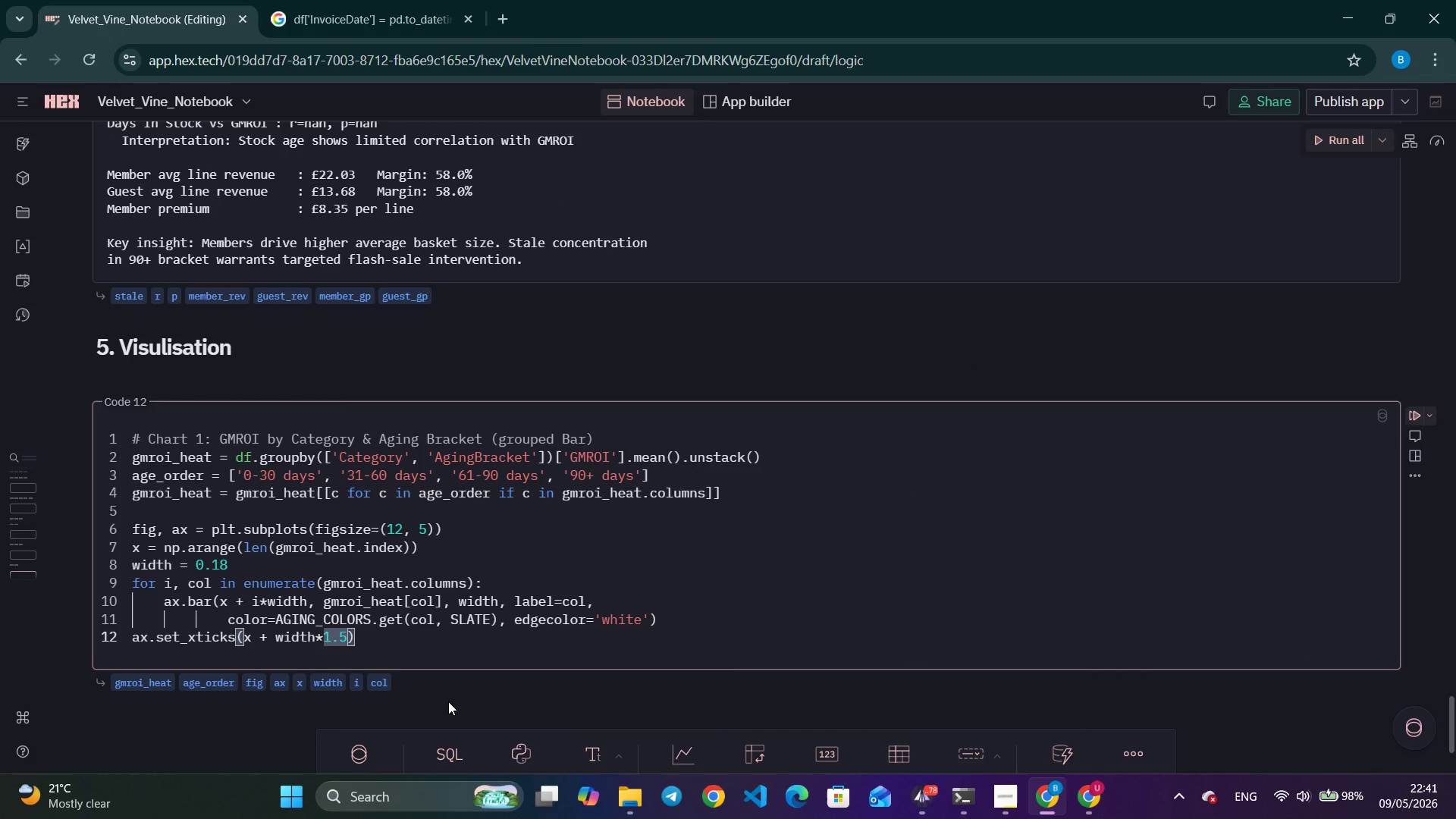 
wait(11.69)
 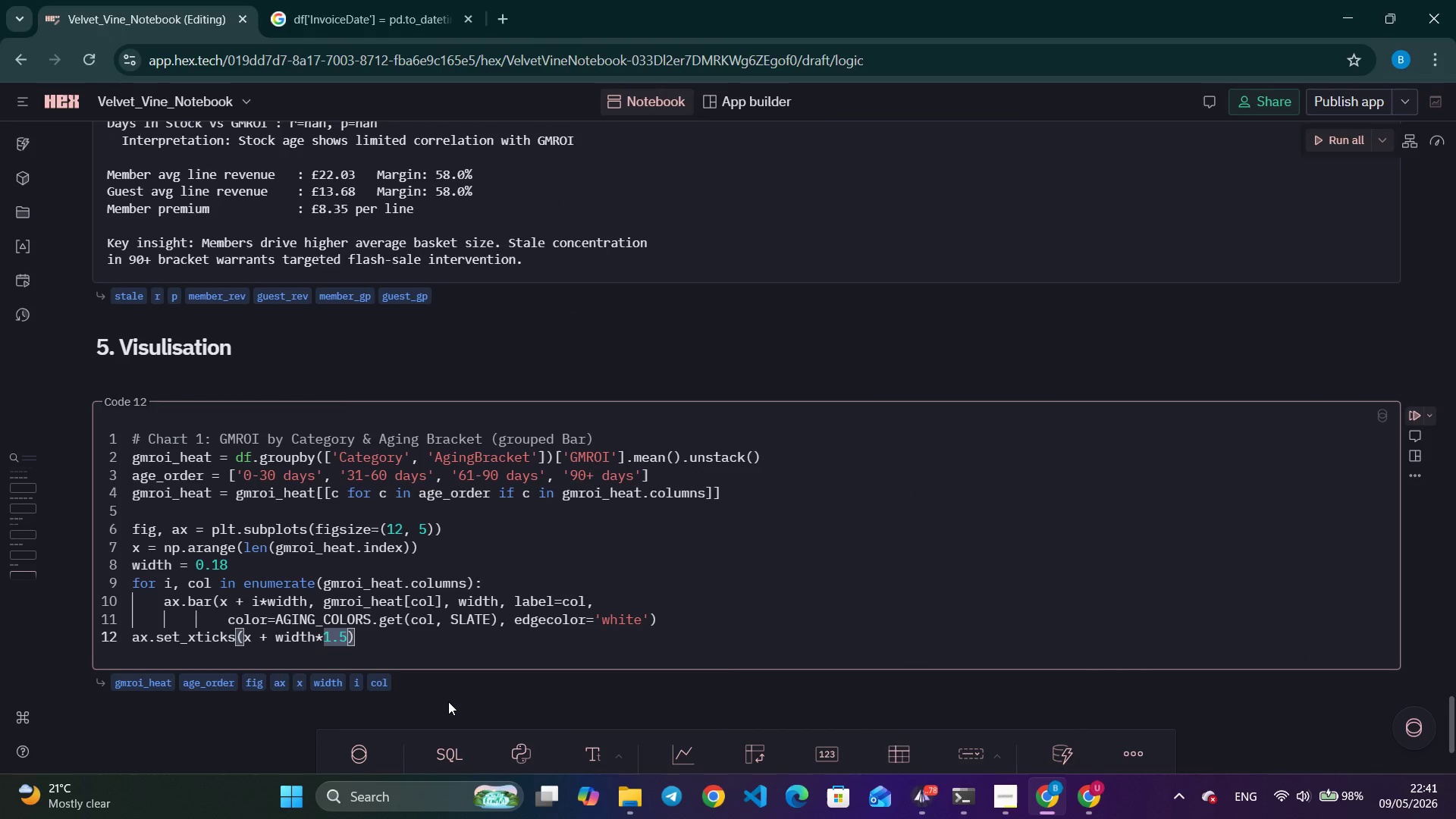 
key(ArrowRight)
 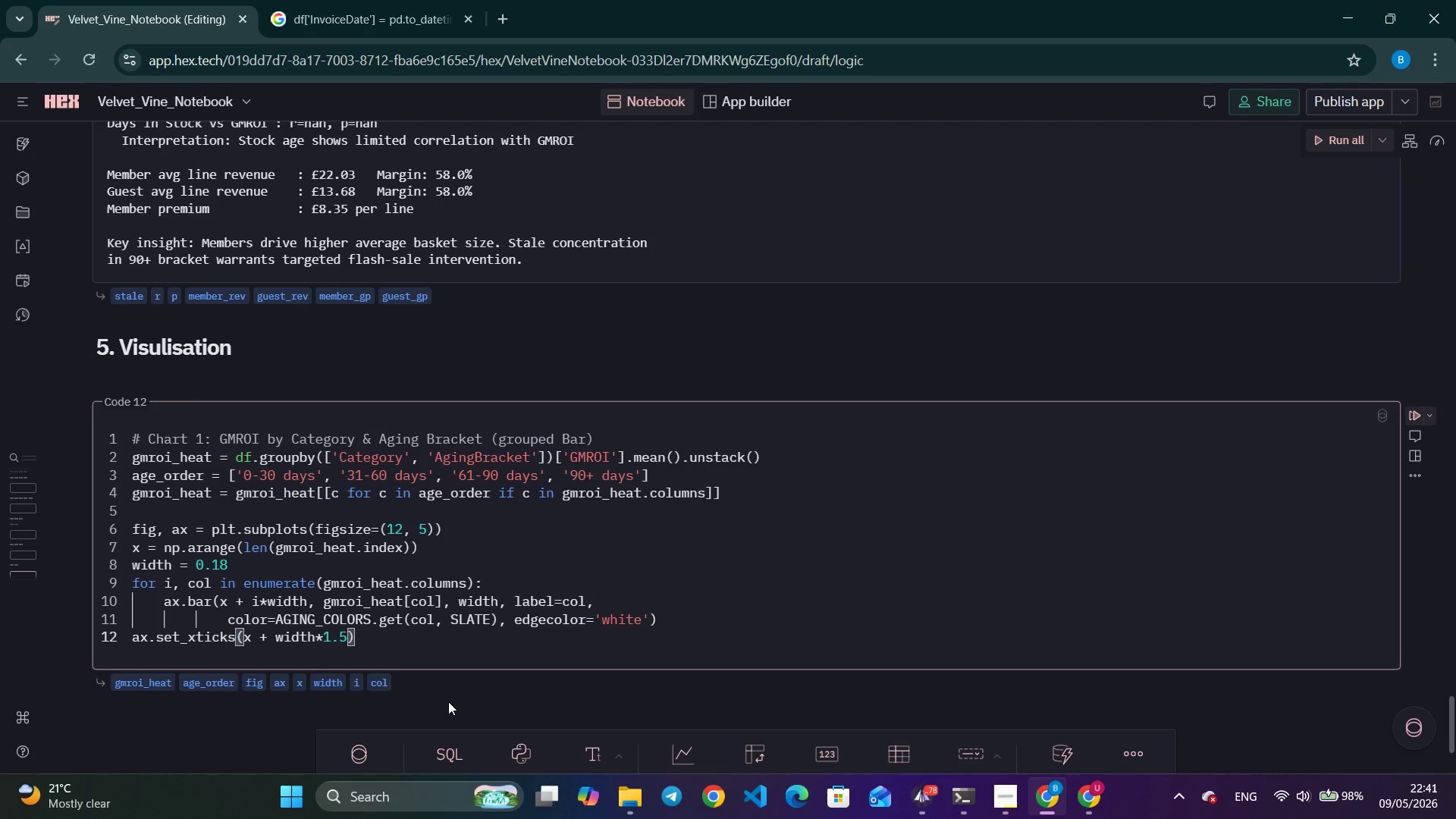 
key(Enter)
 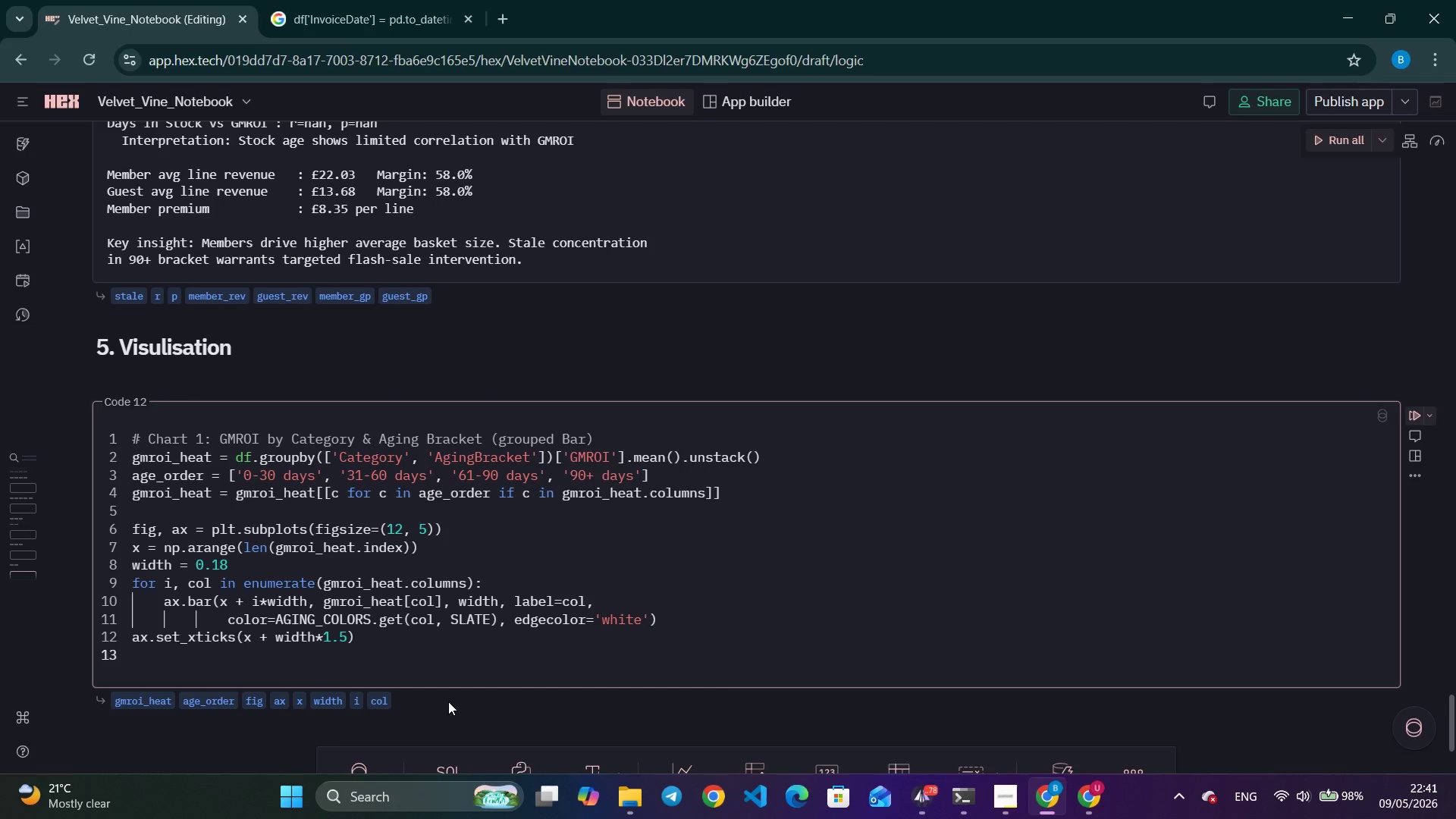 
type(ax.set_s)
key(Backspace)
type(xticklabels(gmroi)
 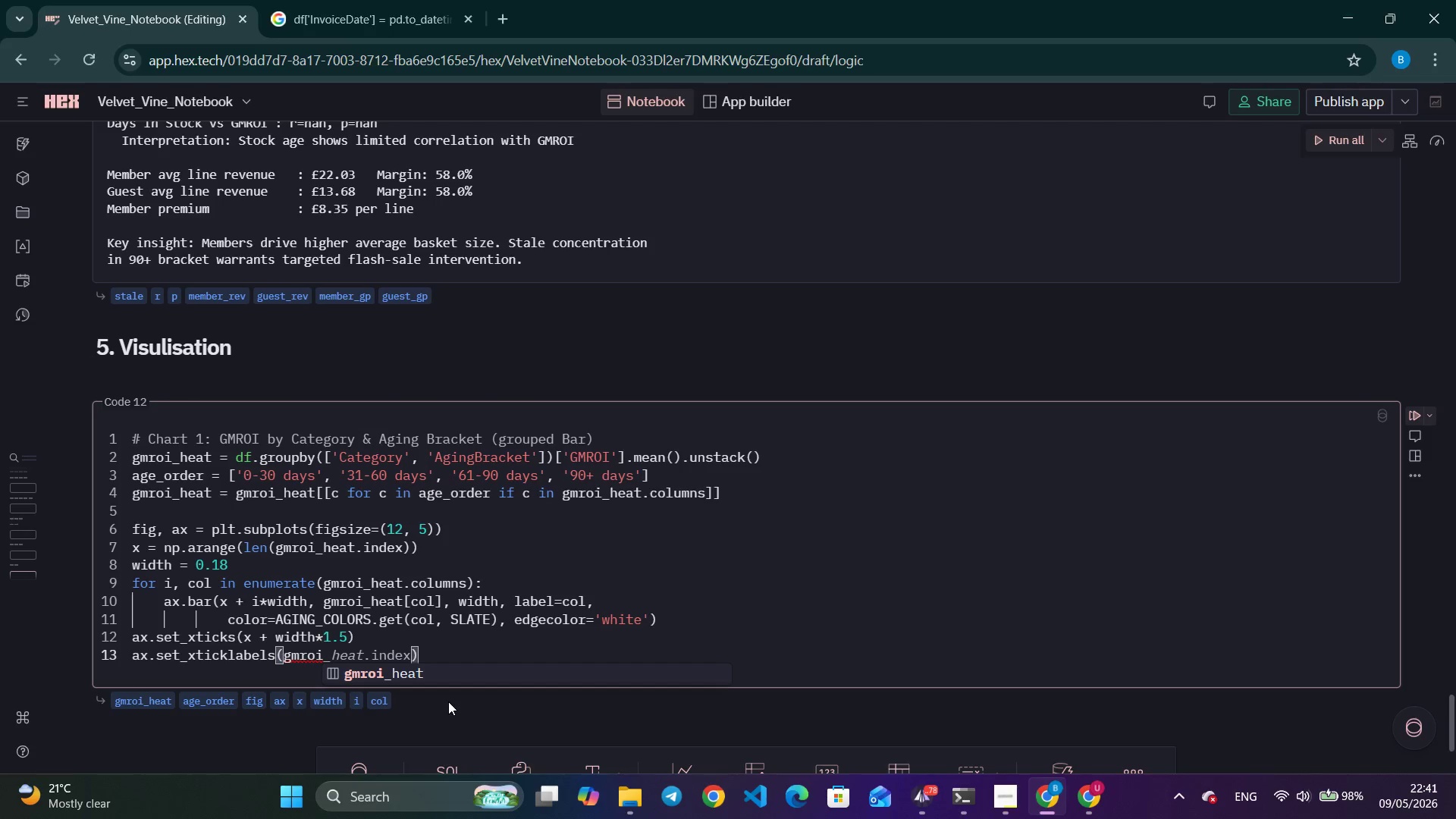 
key(Control+ArrowRight)
 